 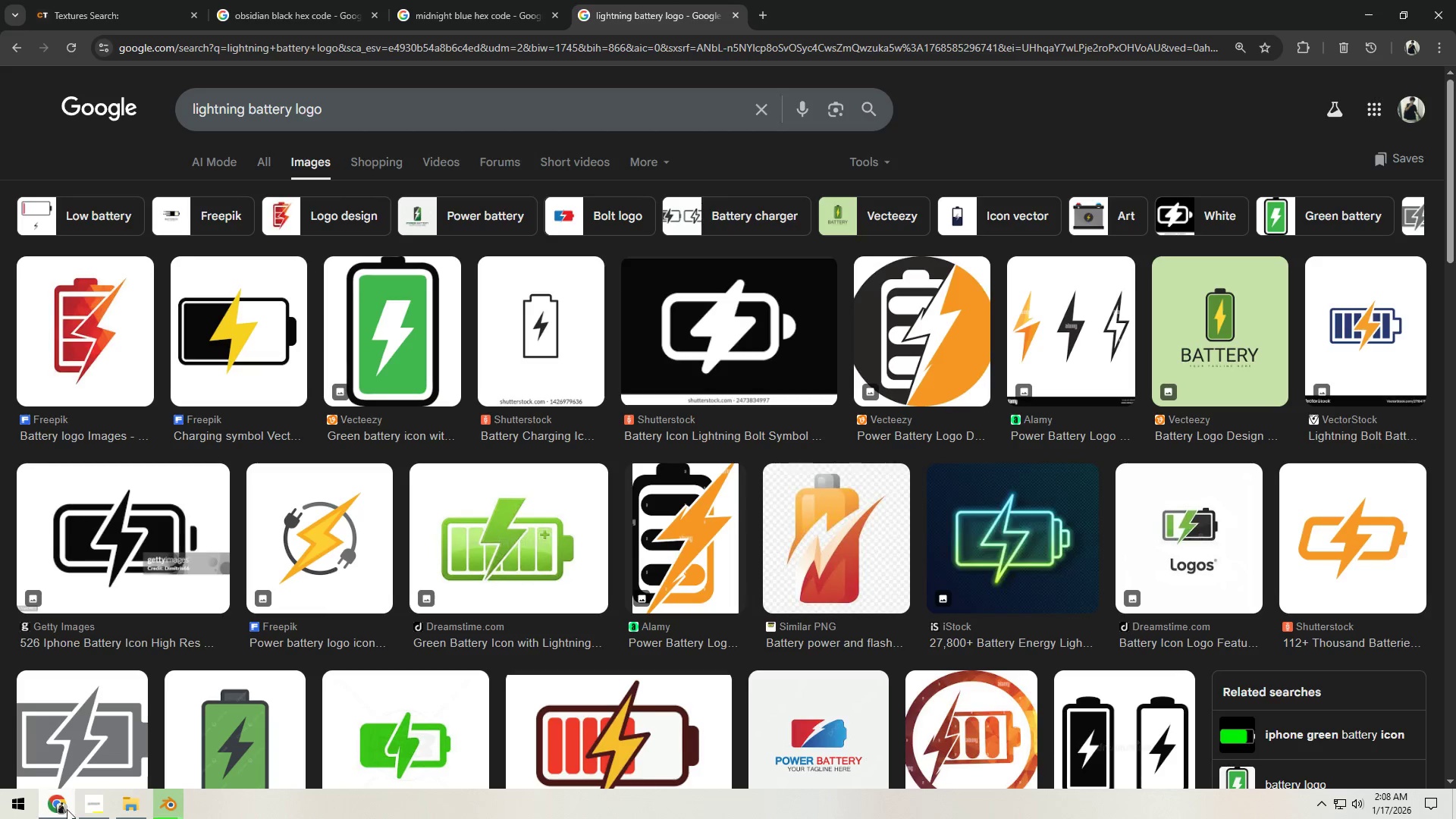 
scroll: coordinate [664, 473], scroll_direction: down, amount: 5.0
 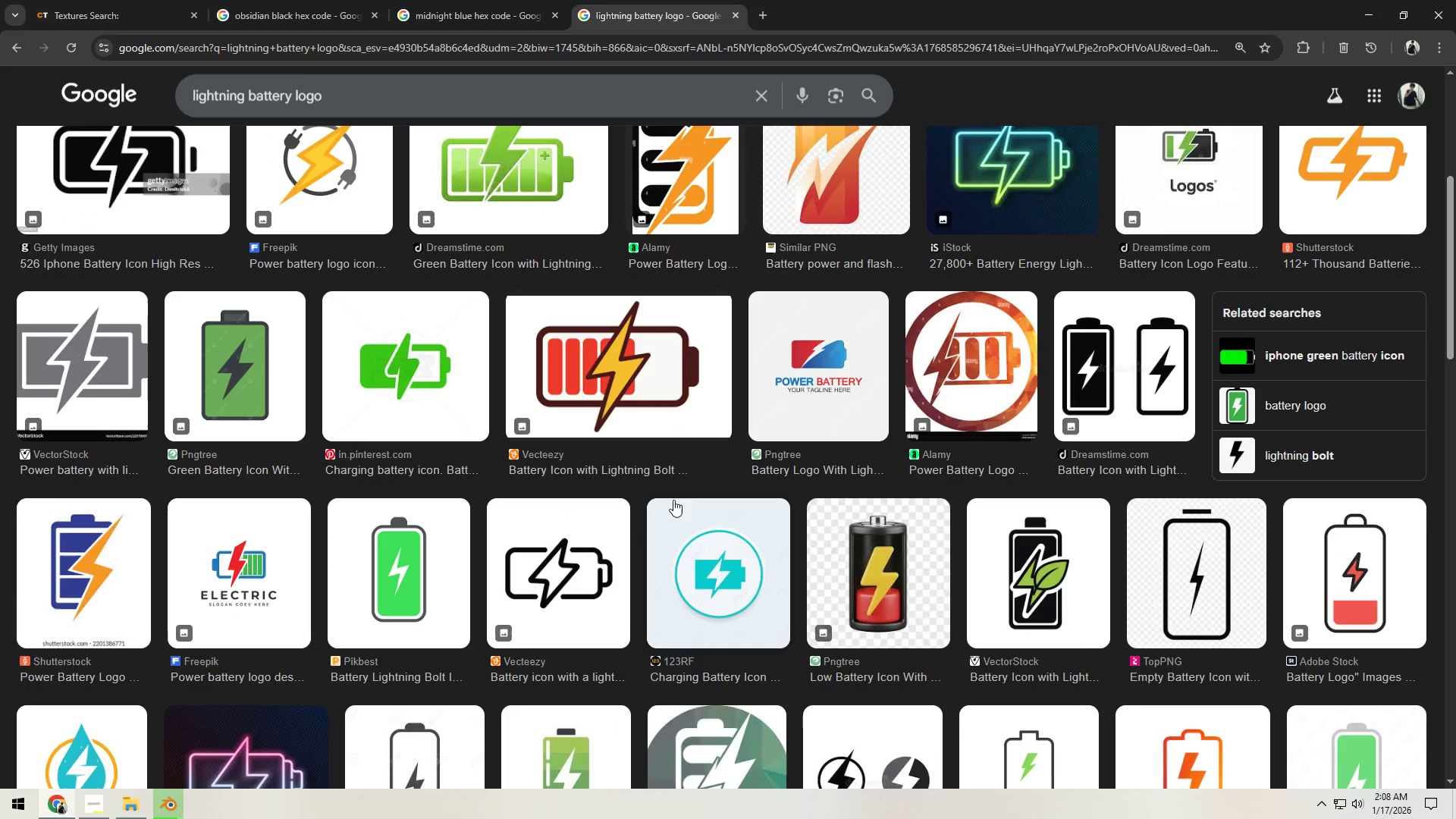 
left_click([62, 815])
 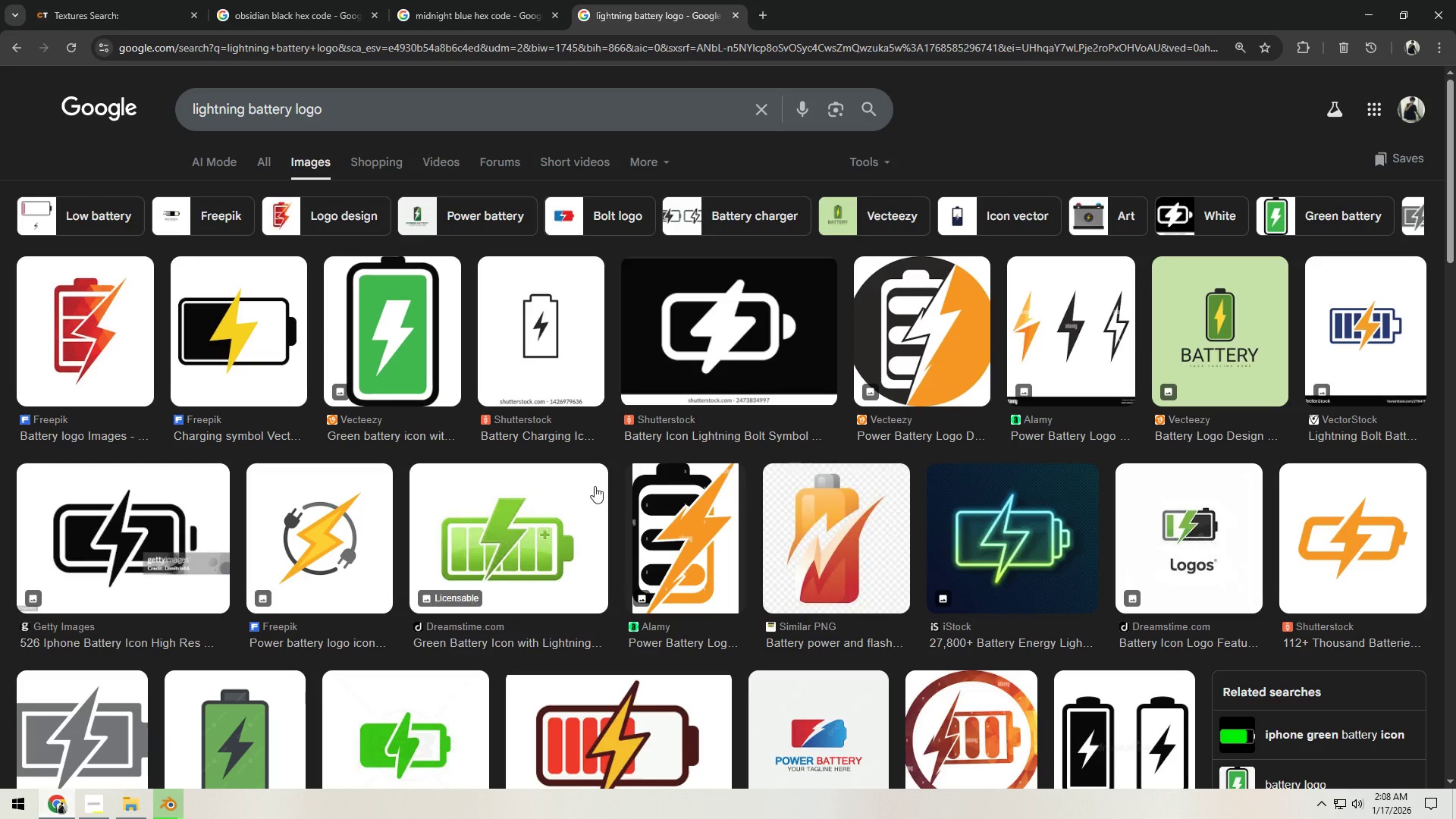 
scroll: coordinate [507, 642], scroll_direction: down, amount: 12.0
 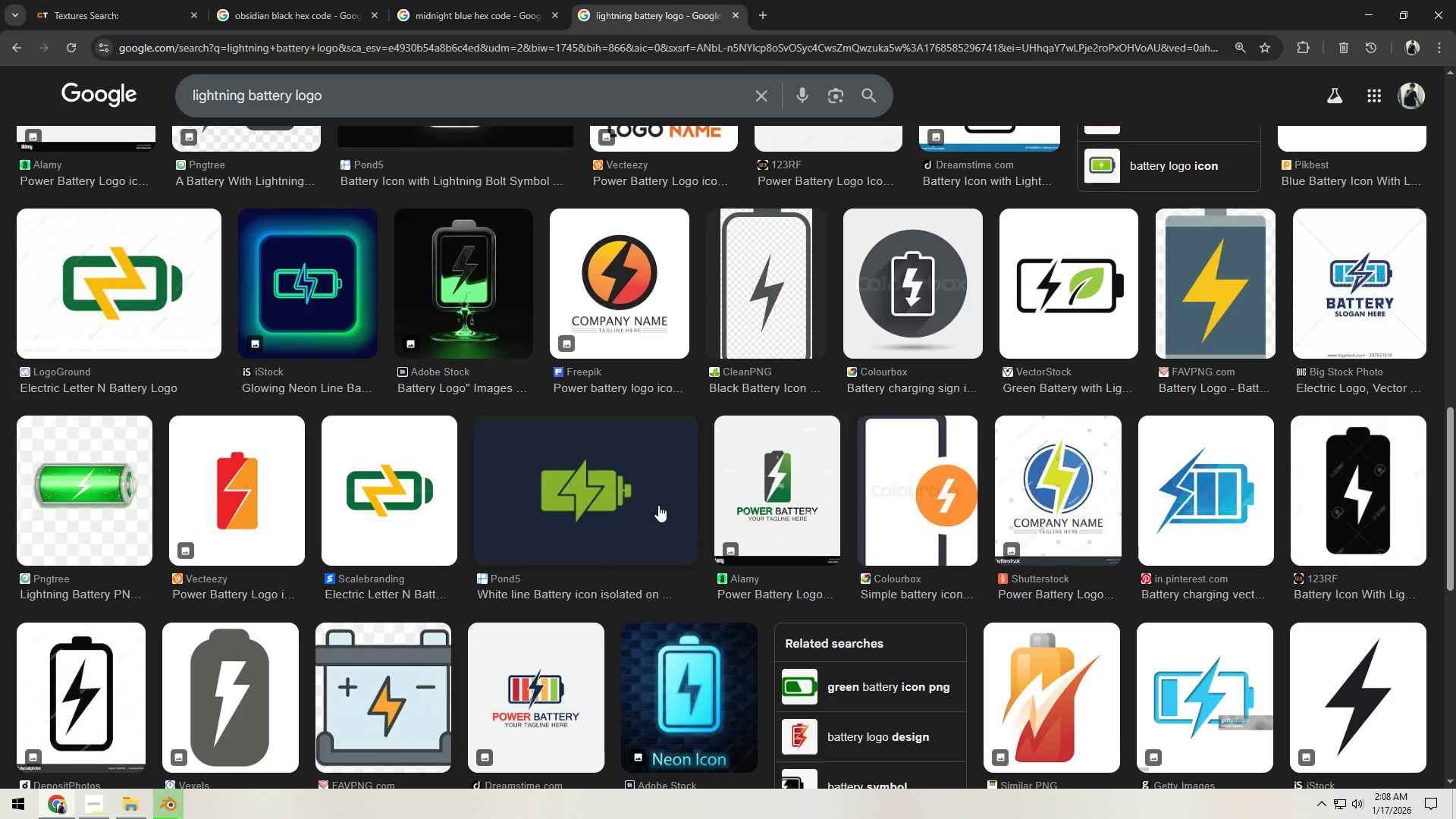 
left_click([642, 506])
 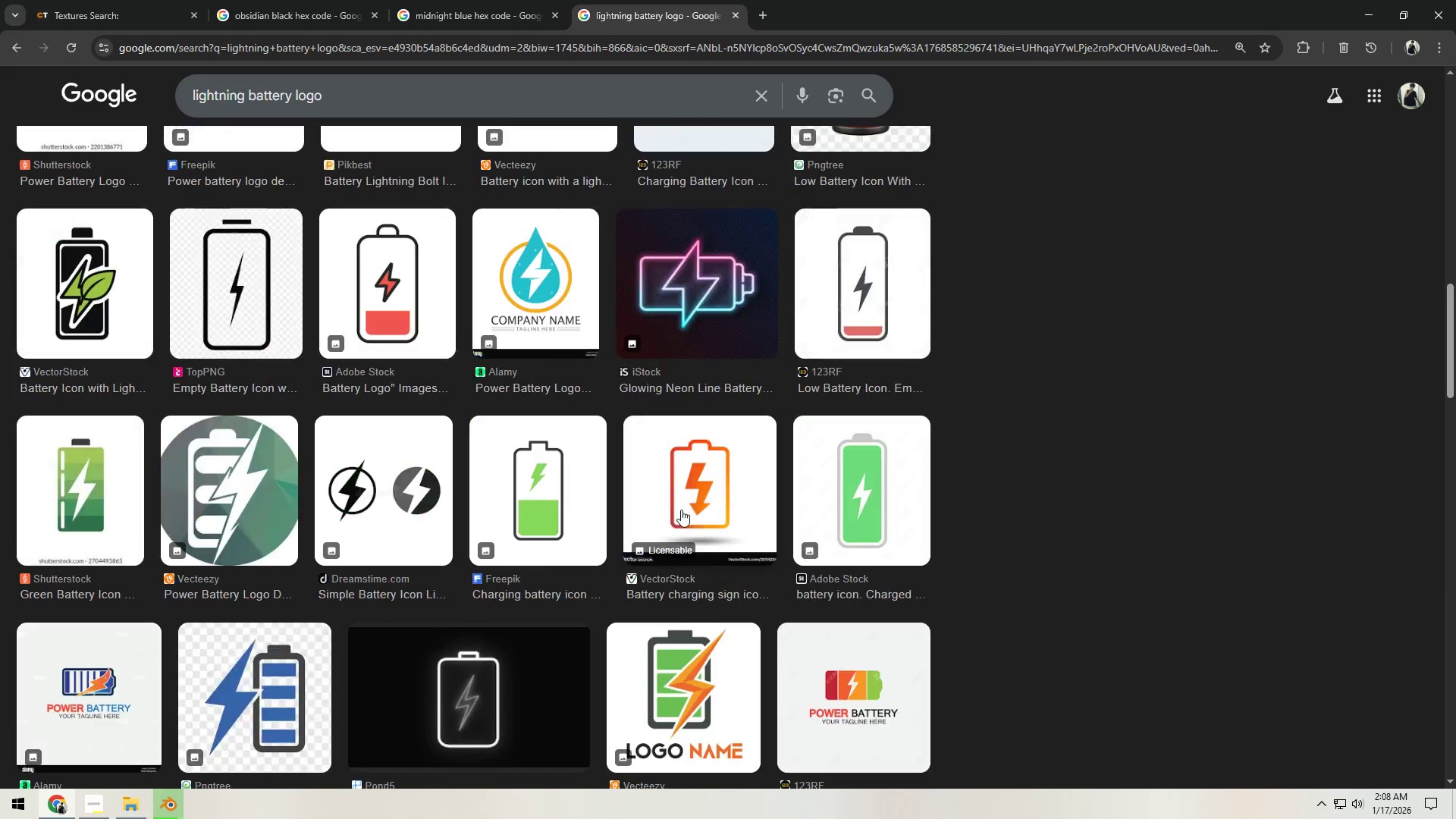 
mouse_move([184, 787])
 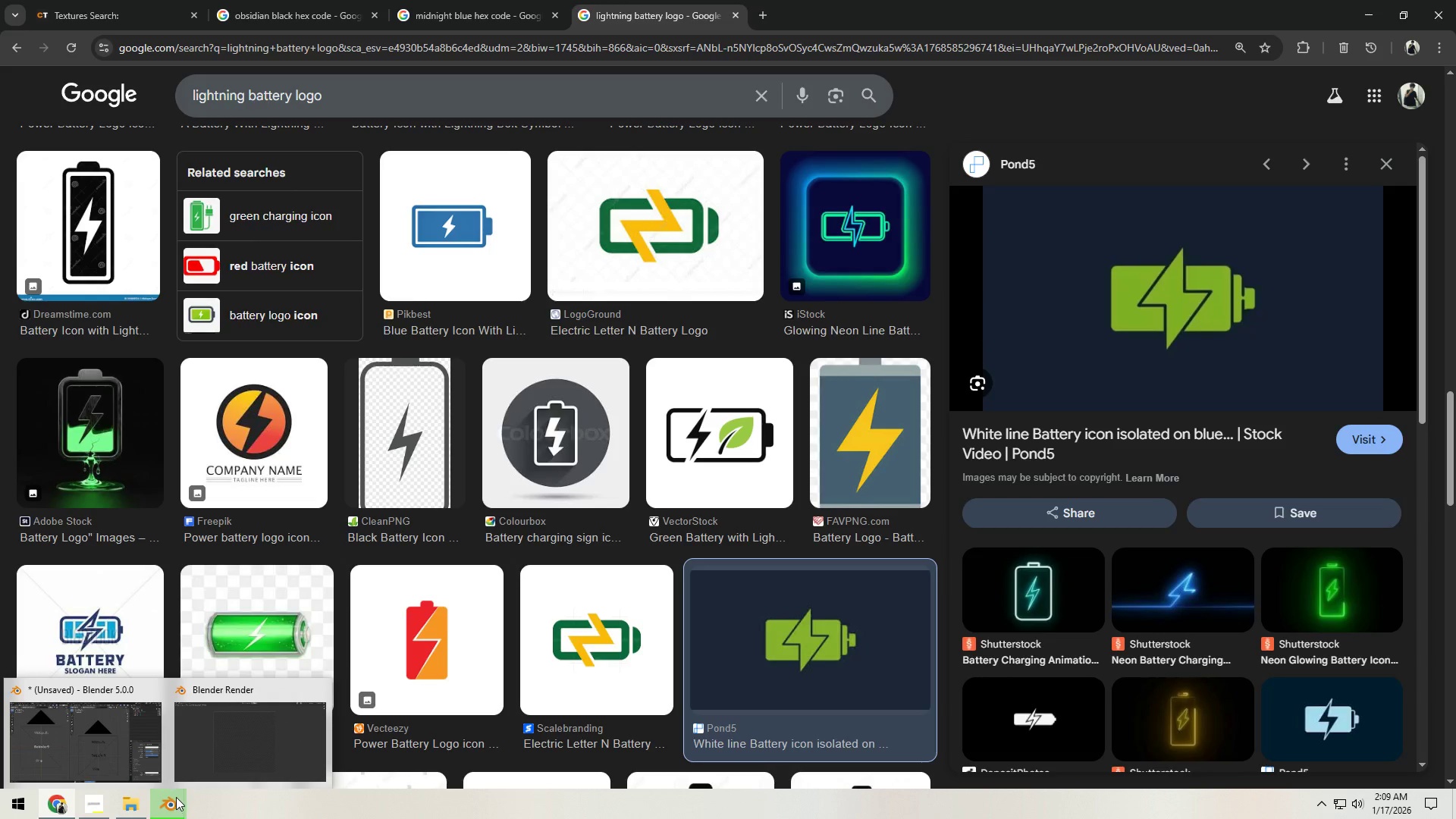 
left_click([225, 751])
 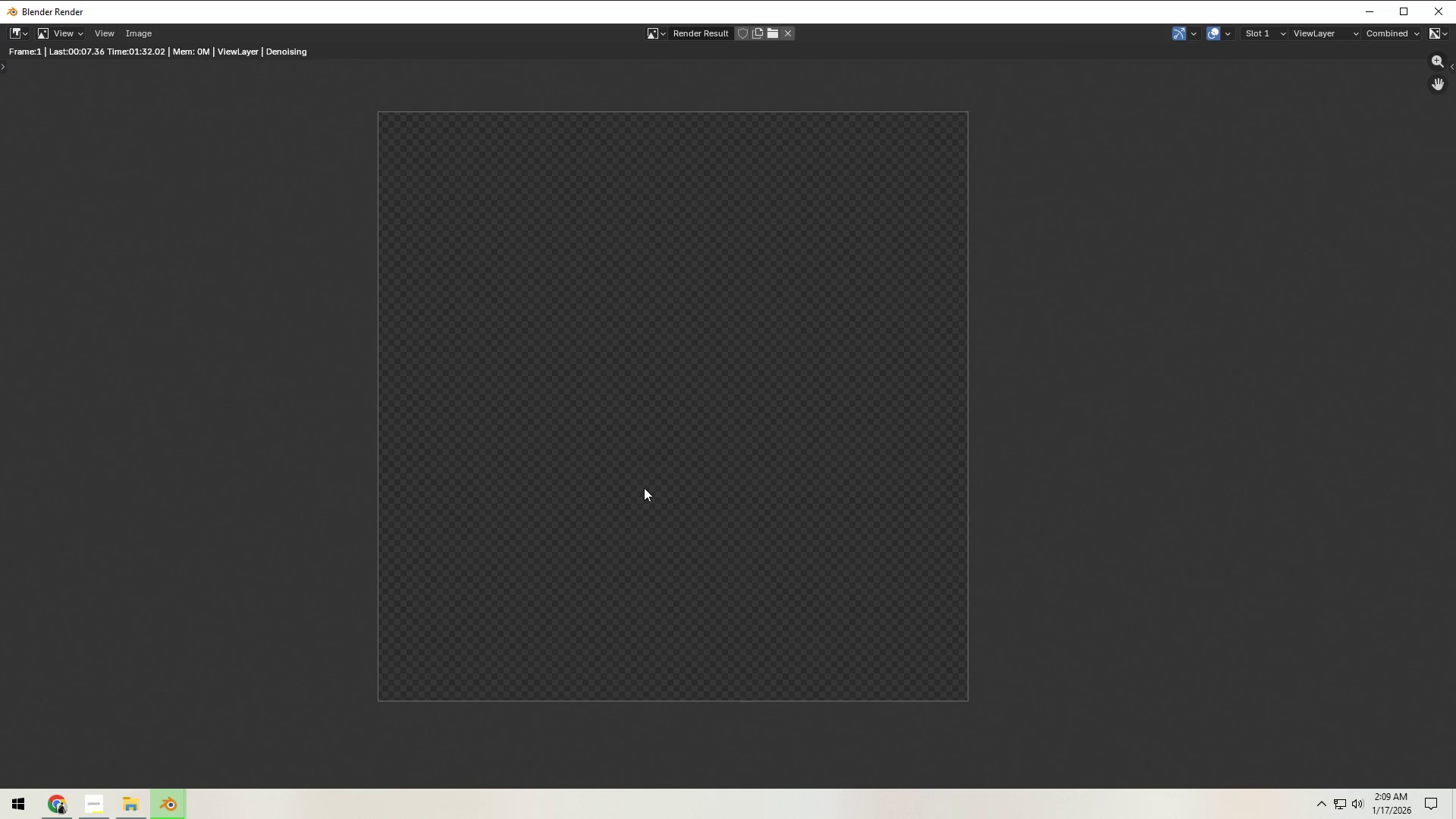 
scroll: coordinate [679, 483], scroll_direction: down, amount: 1.0
 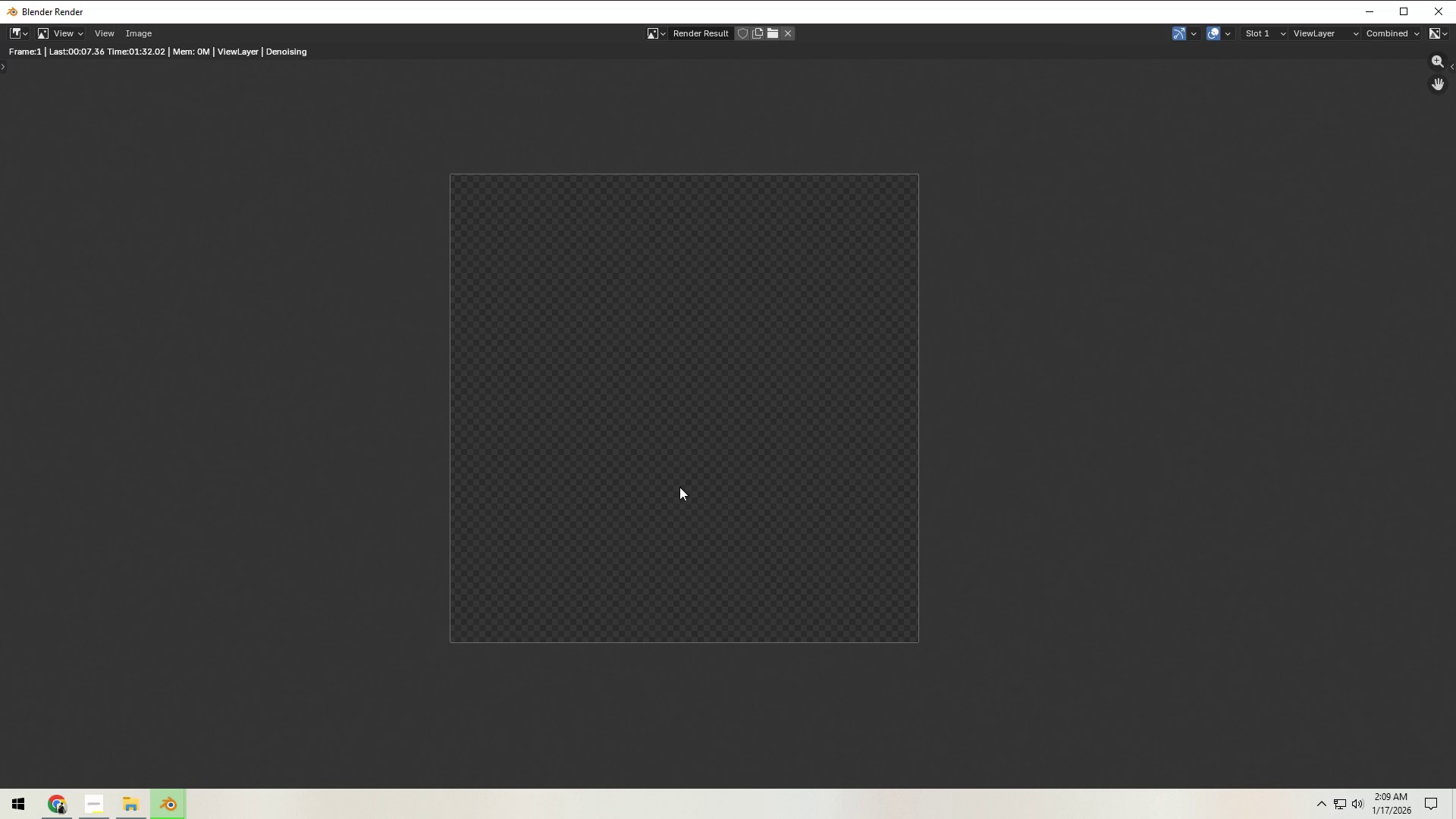 
hold_key(key=ShiftLeft, duration=1.05)
 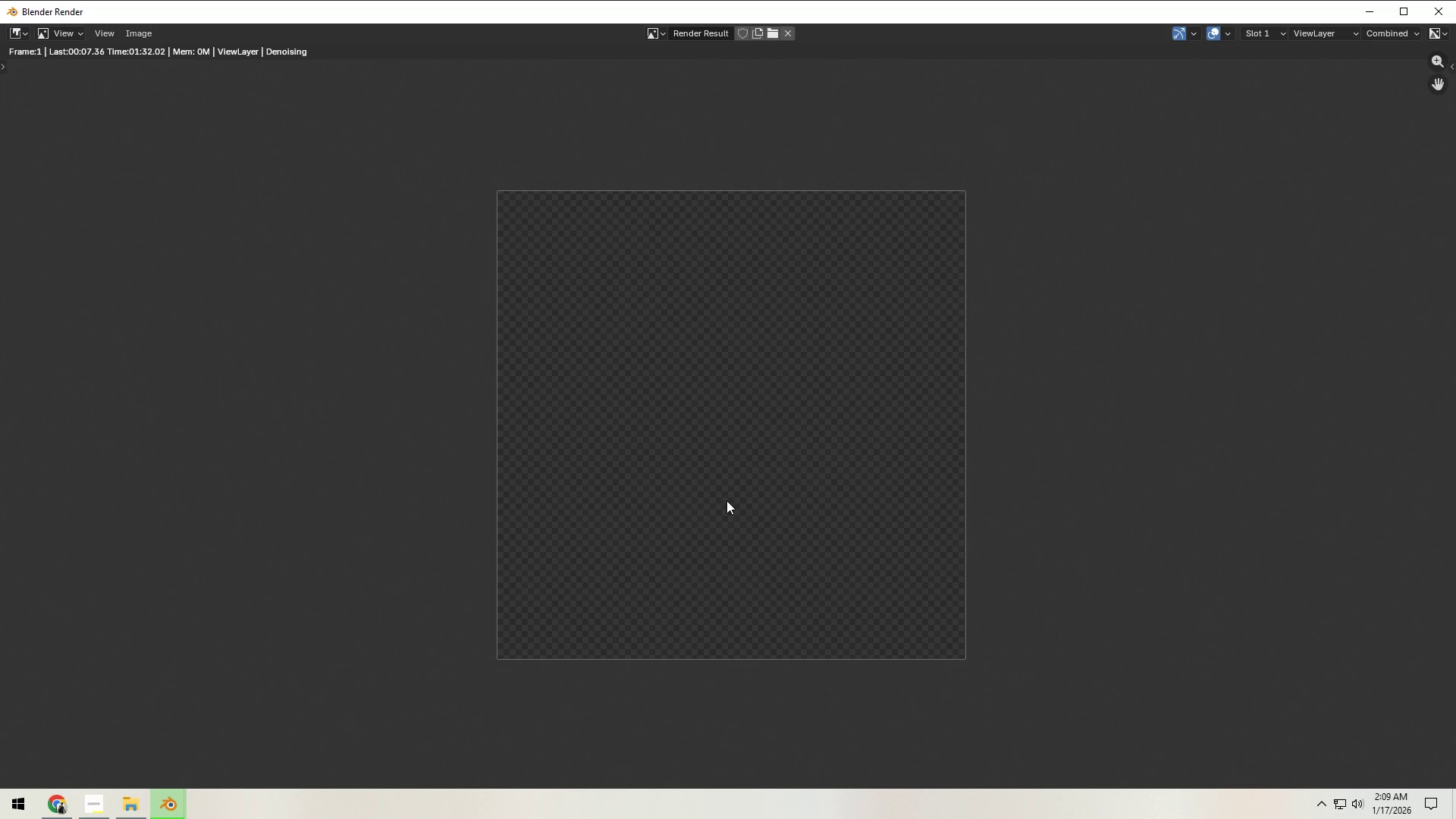 
scroll: coordinate [726, 500], scroll_direction: up, amount: 1.0
 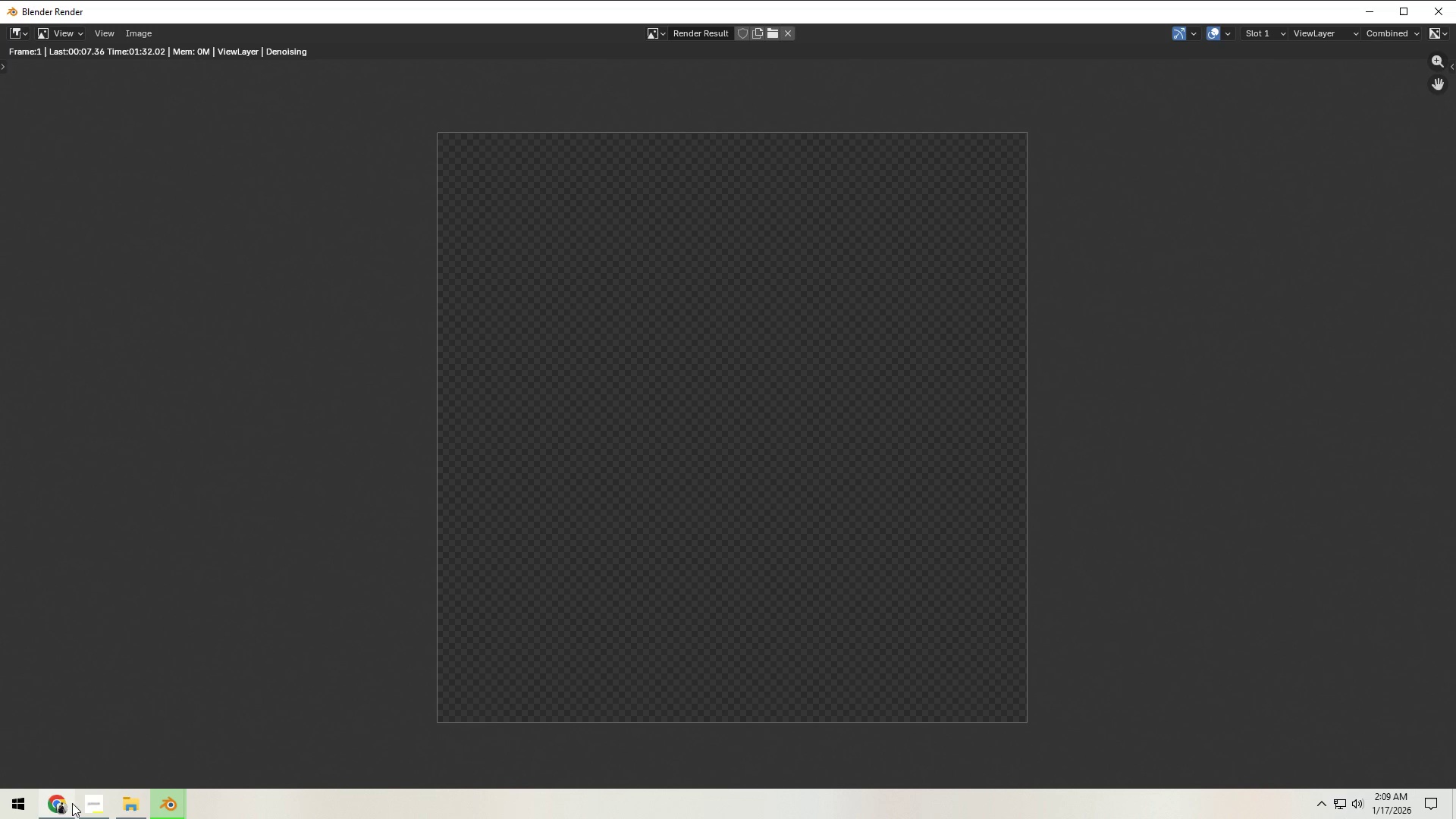 
left_click([63, 815])
 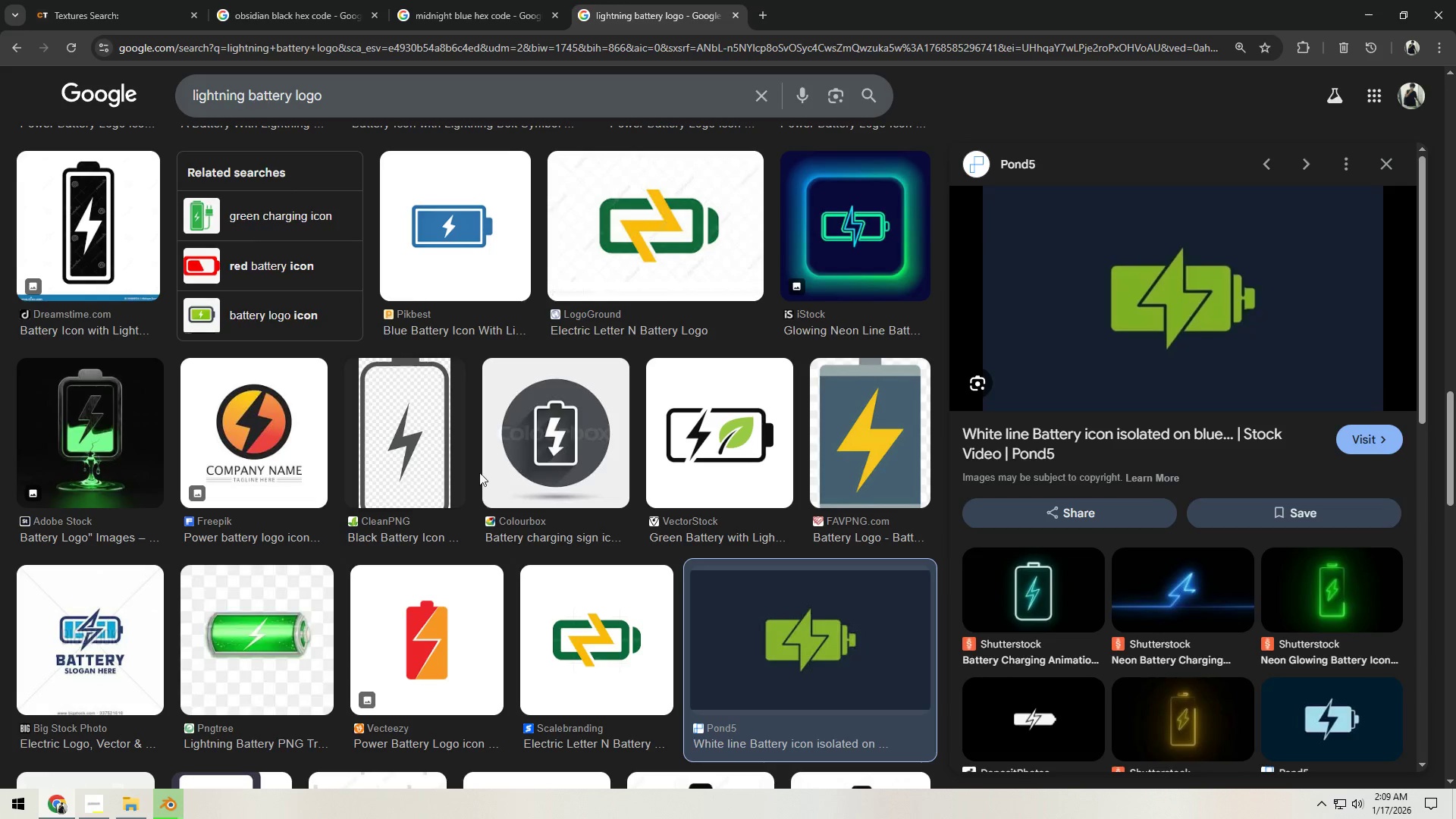 
left_click([579, 475])
 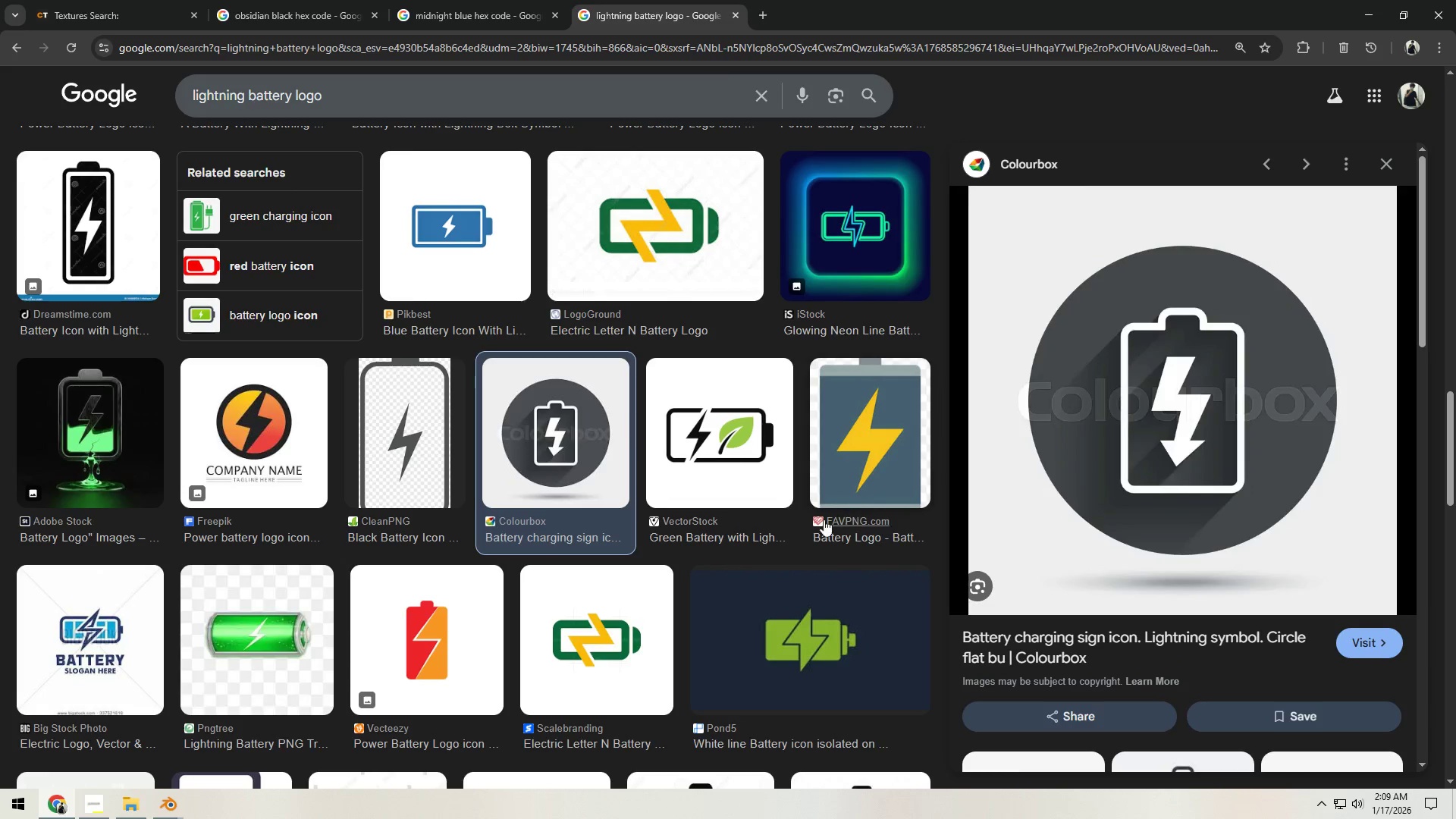 
left_click([172, 807])
 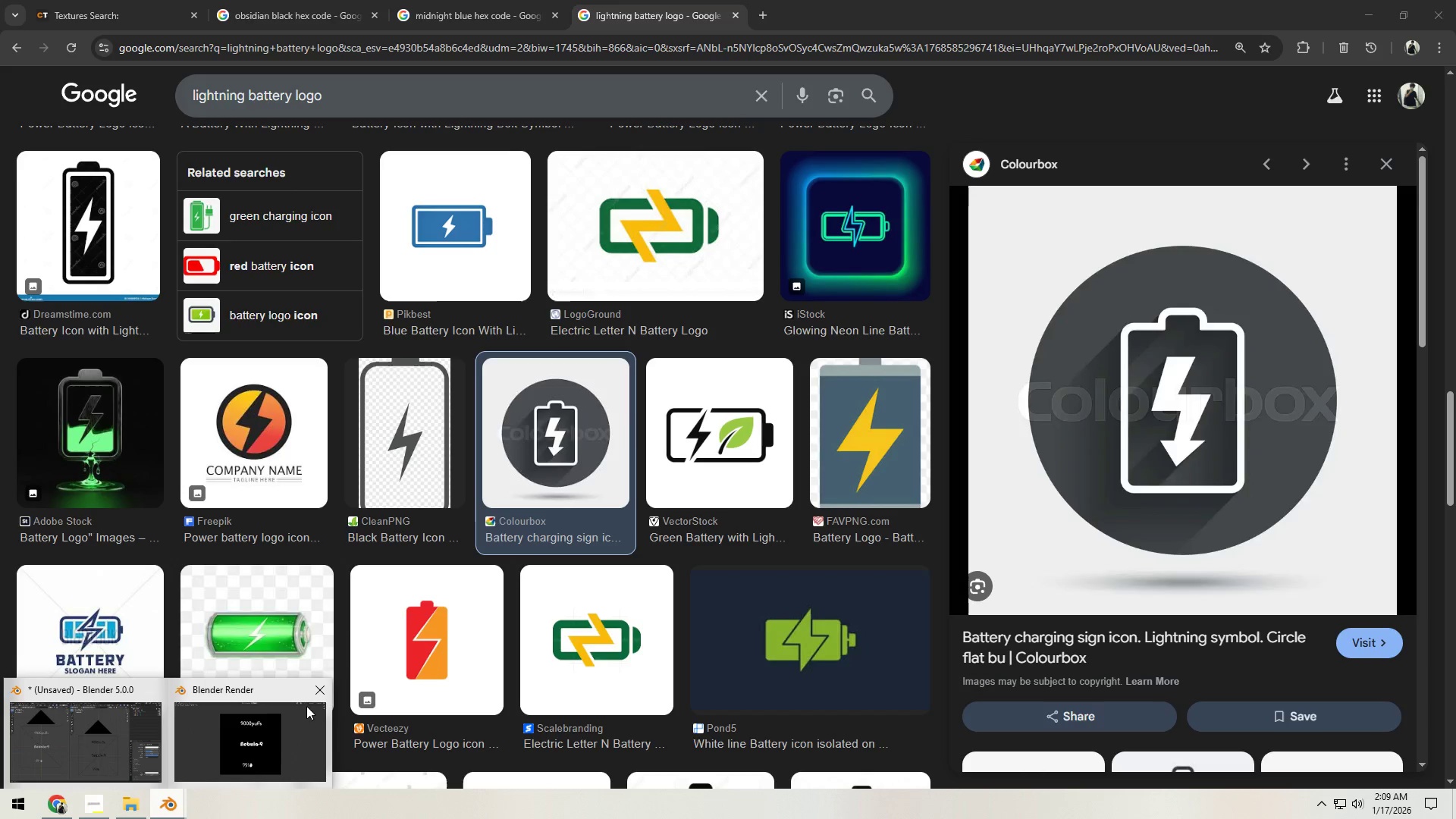 
scroll: coordinate [764, 582], scroll_direction: up, amount: 4.0
 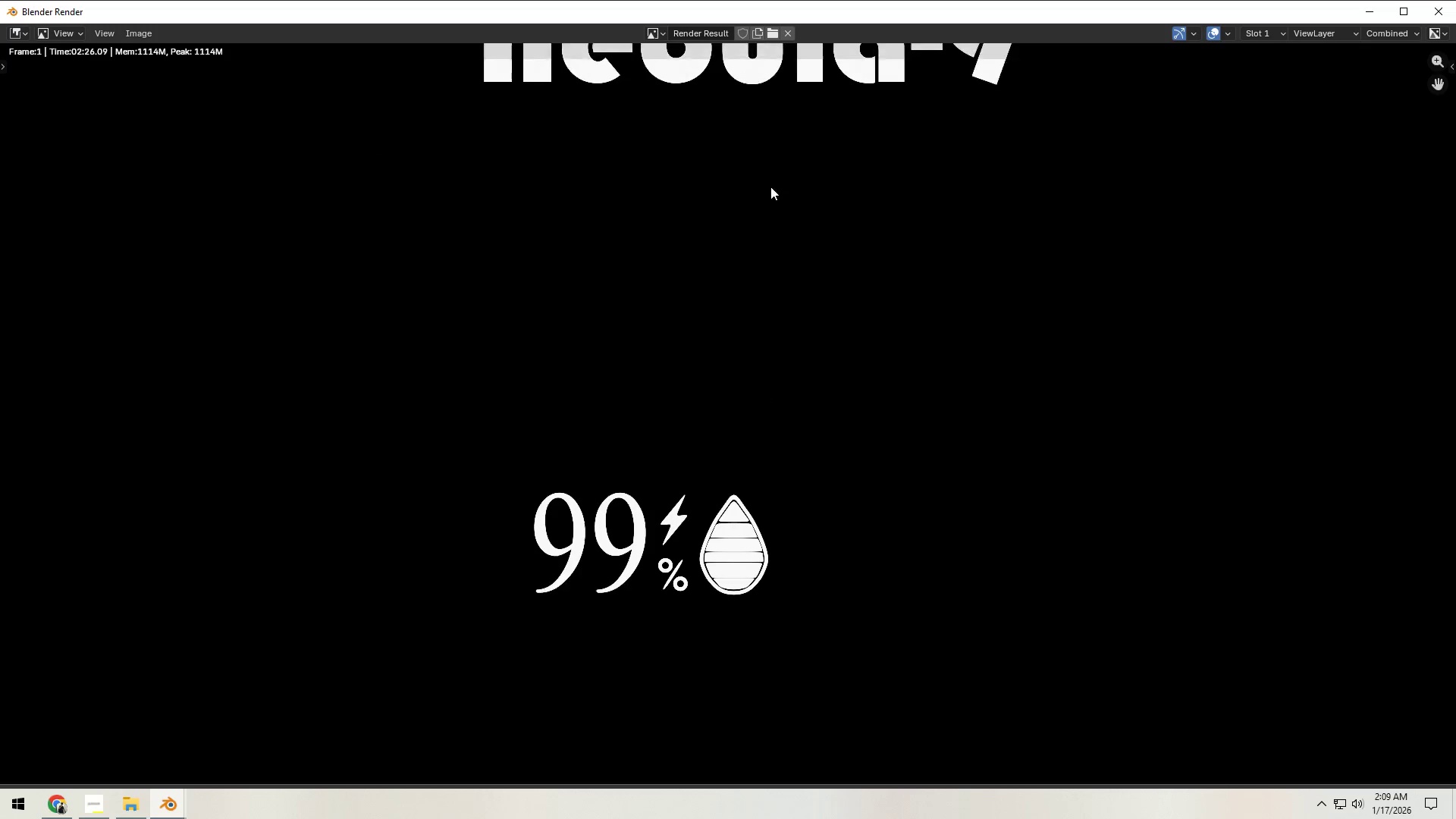 
left_click([294, 718])
 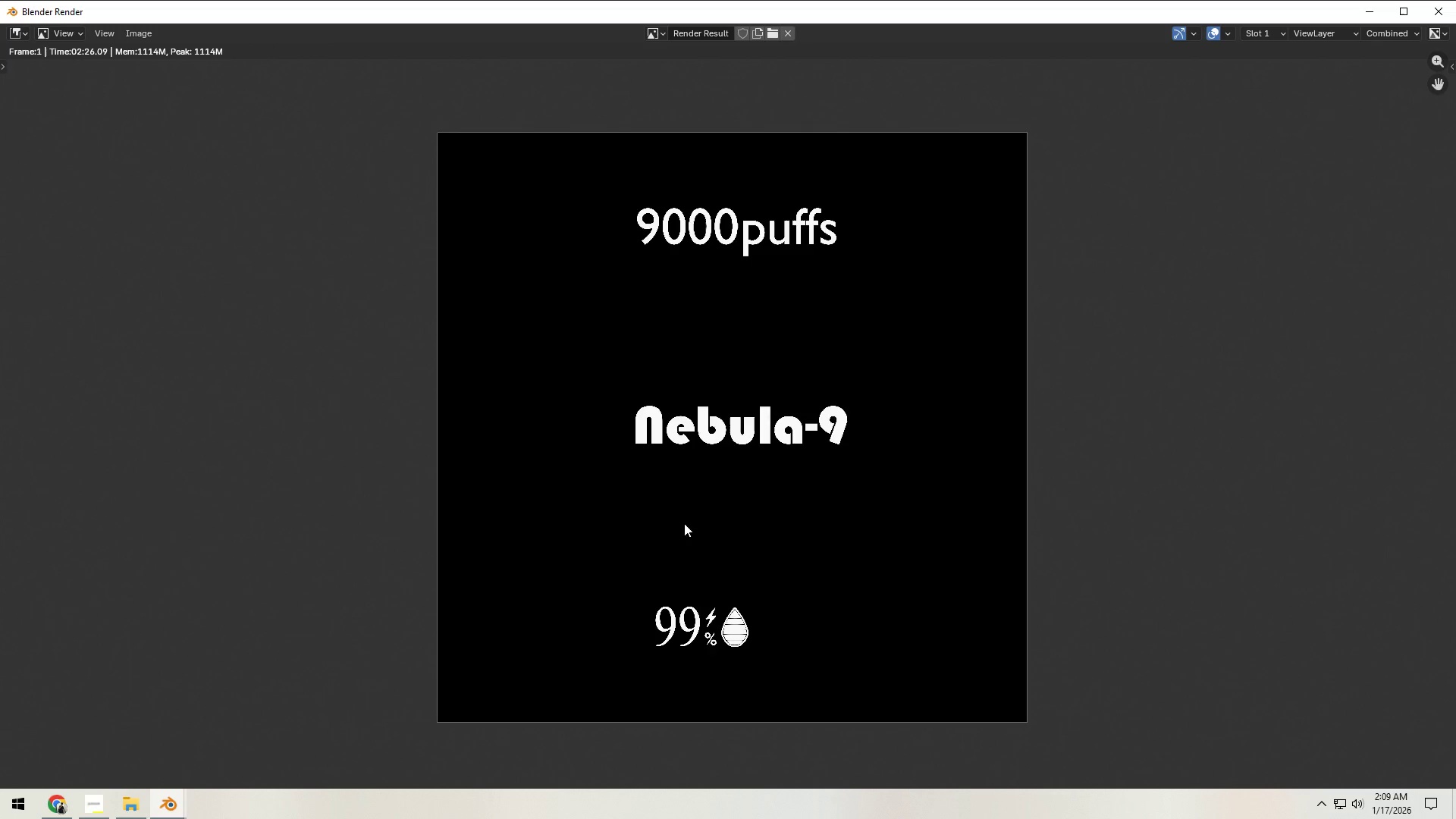 
scroll: coordinate [755, 395], scroll_direction: up, amount: 2.0
 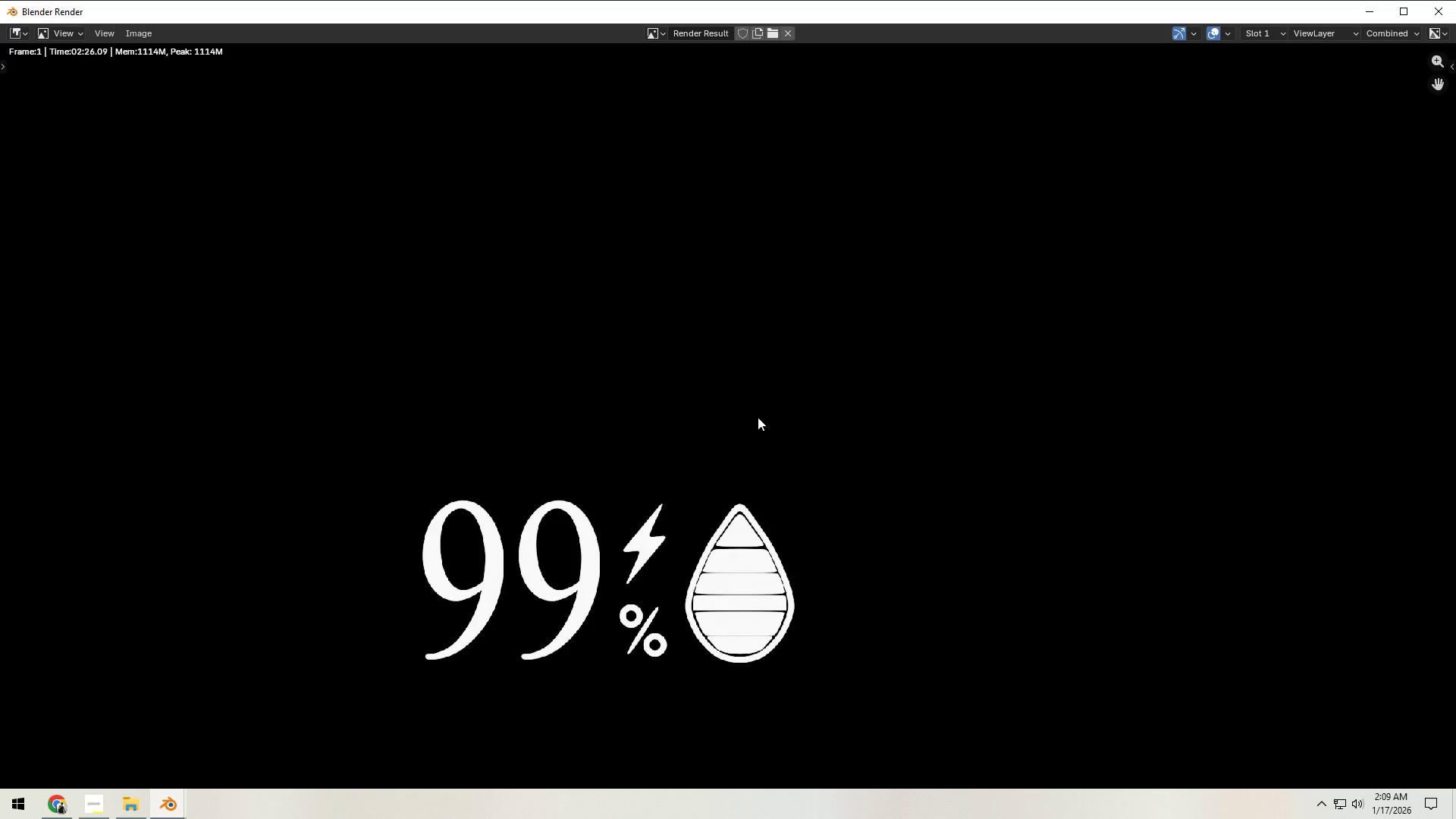 
scroll: coordinate [758, 397], scroll_direction: down, amount: 7.0
 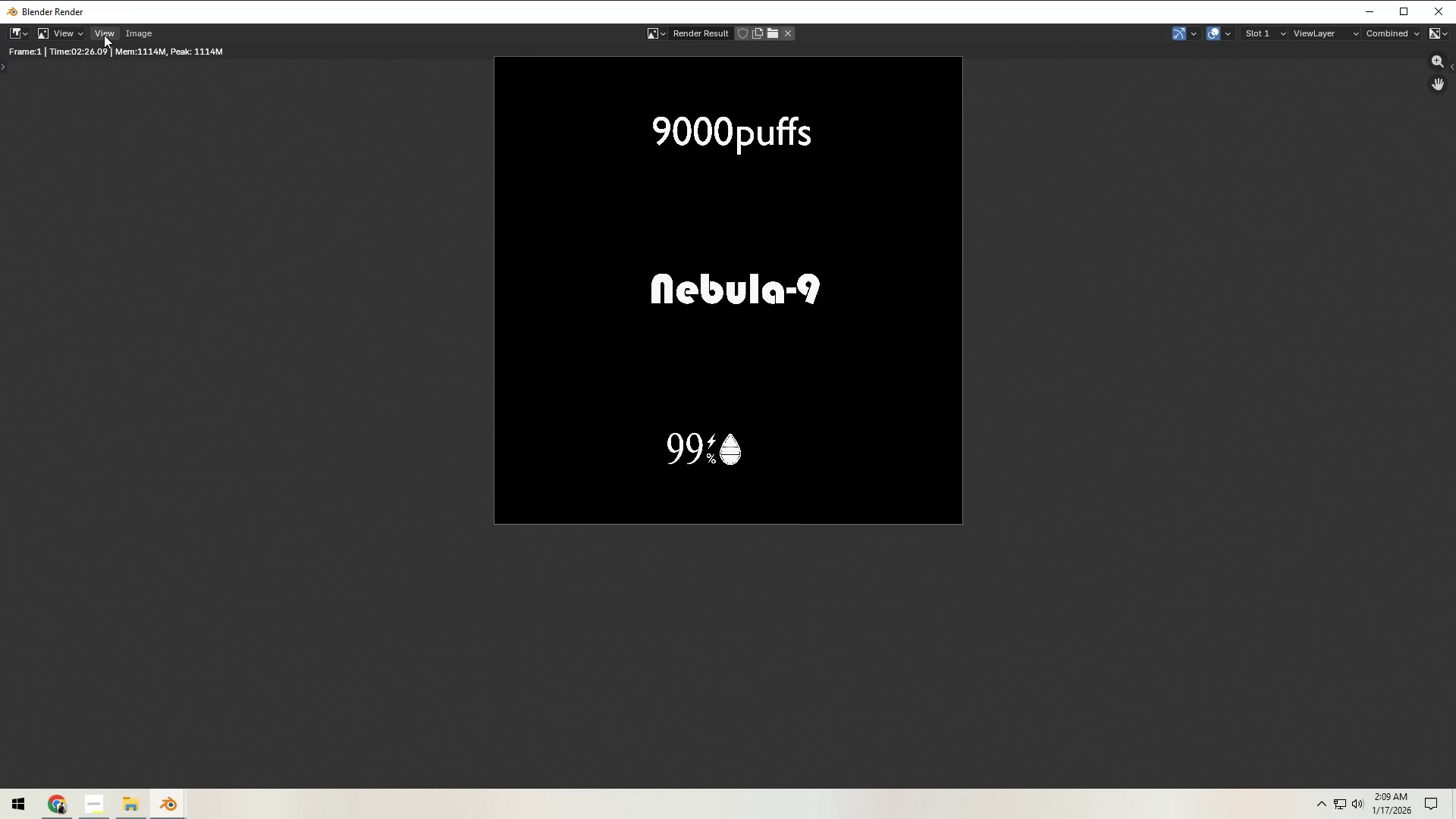 
left_click([136, 30])
 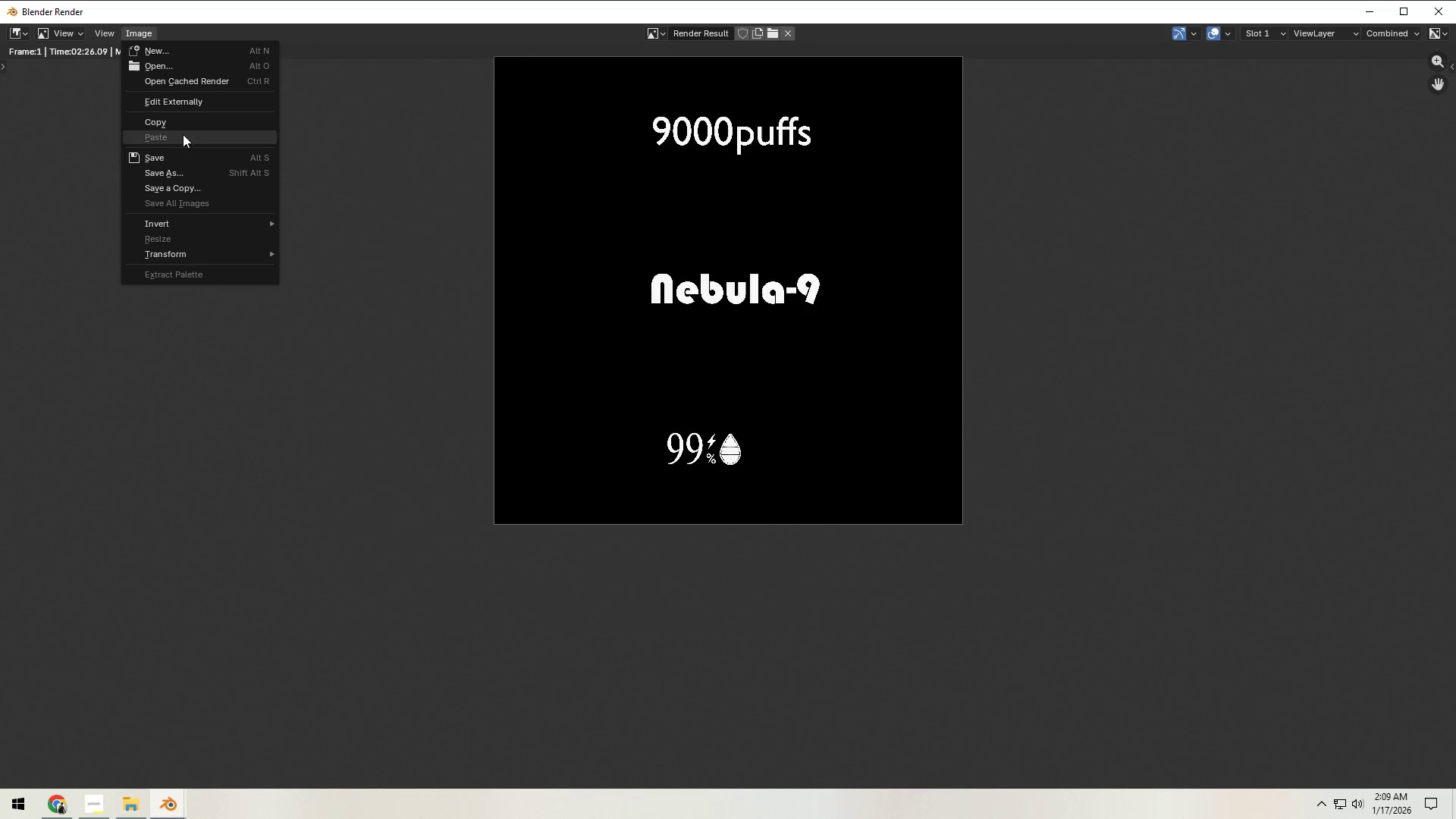 
left_click([187, 168])
 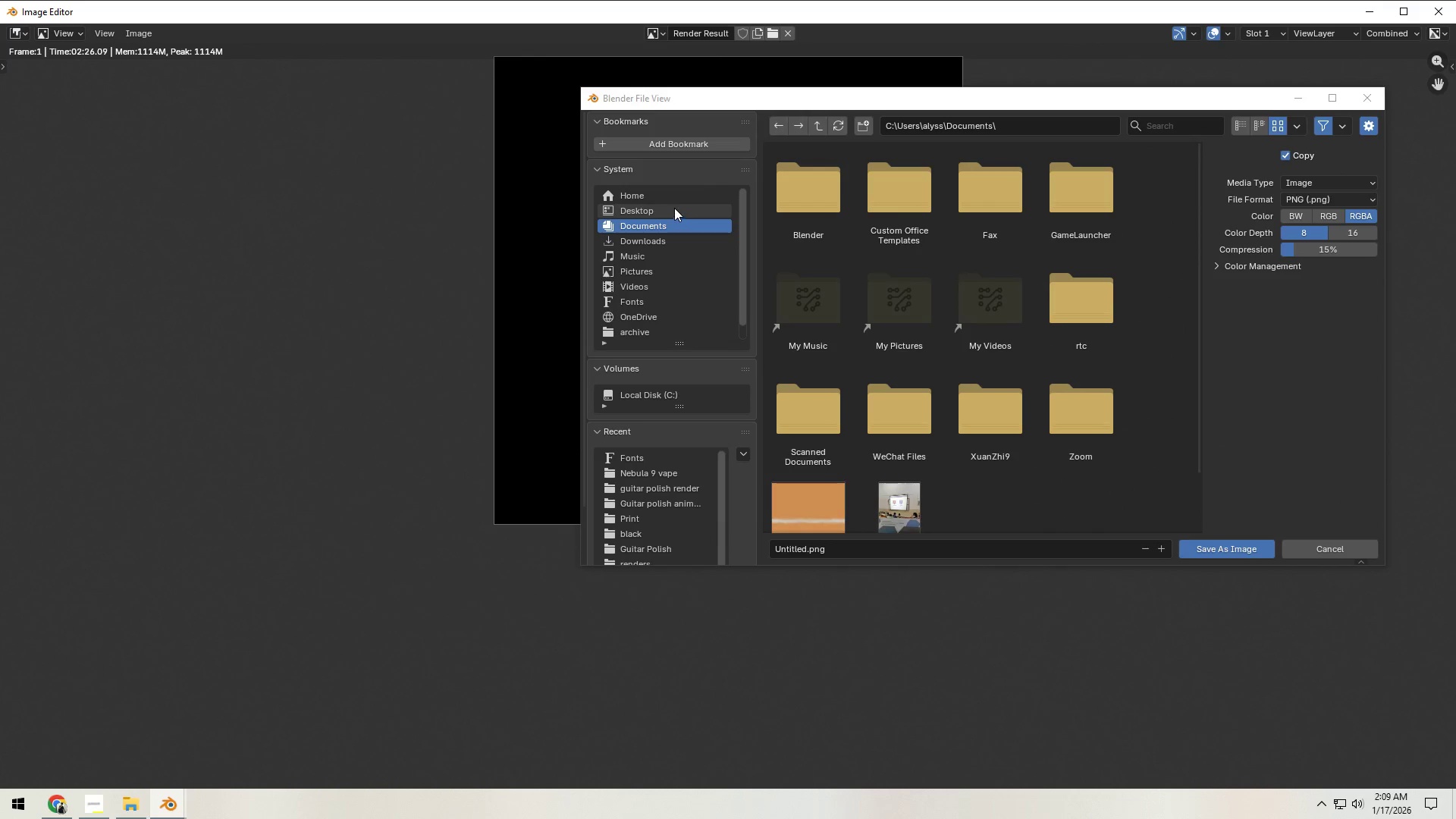 
left_click([659, 210])
 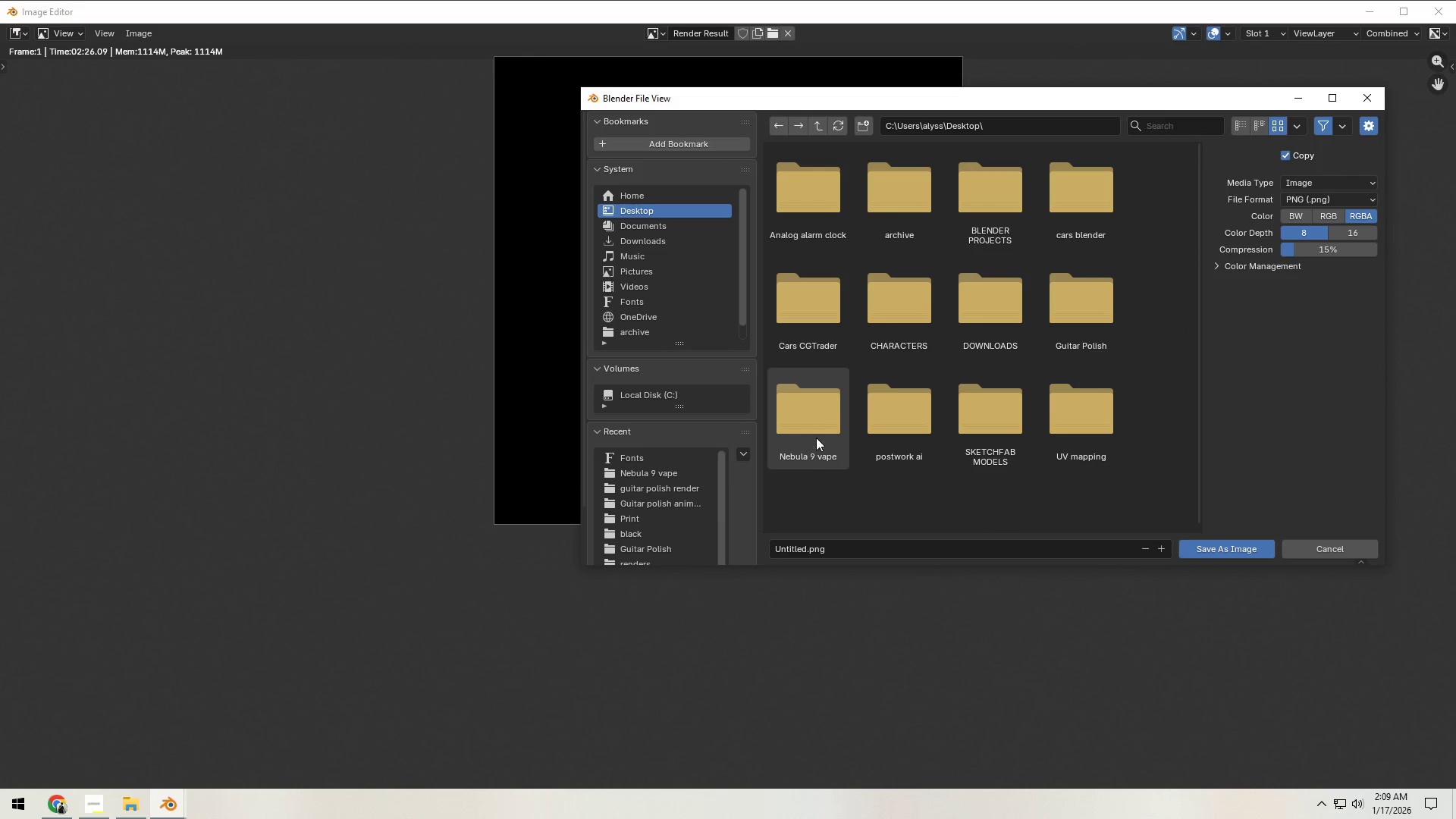 
double_click([821, 432])
 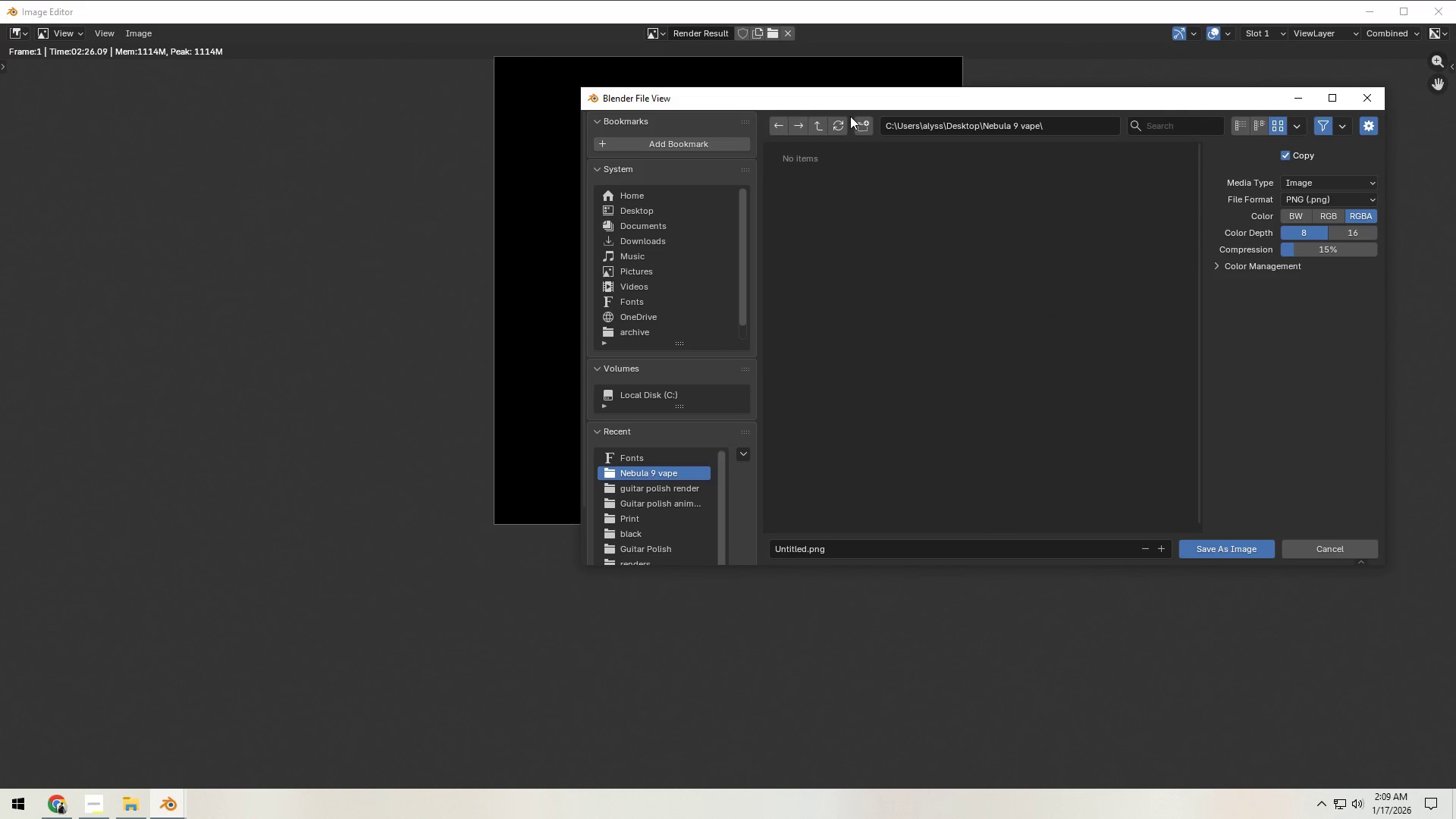 
left_click([857, 124])
 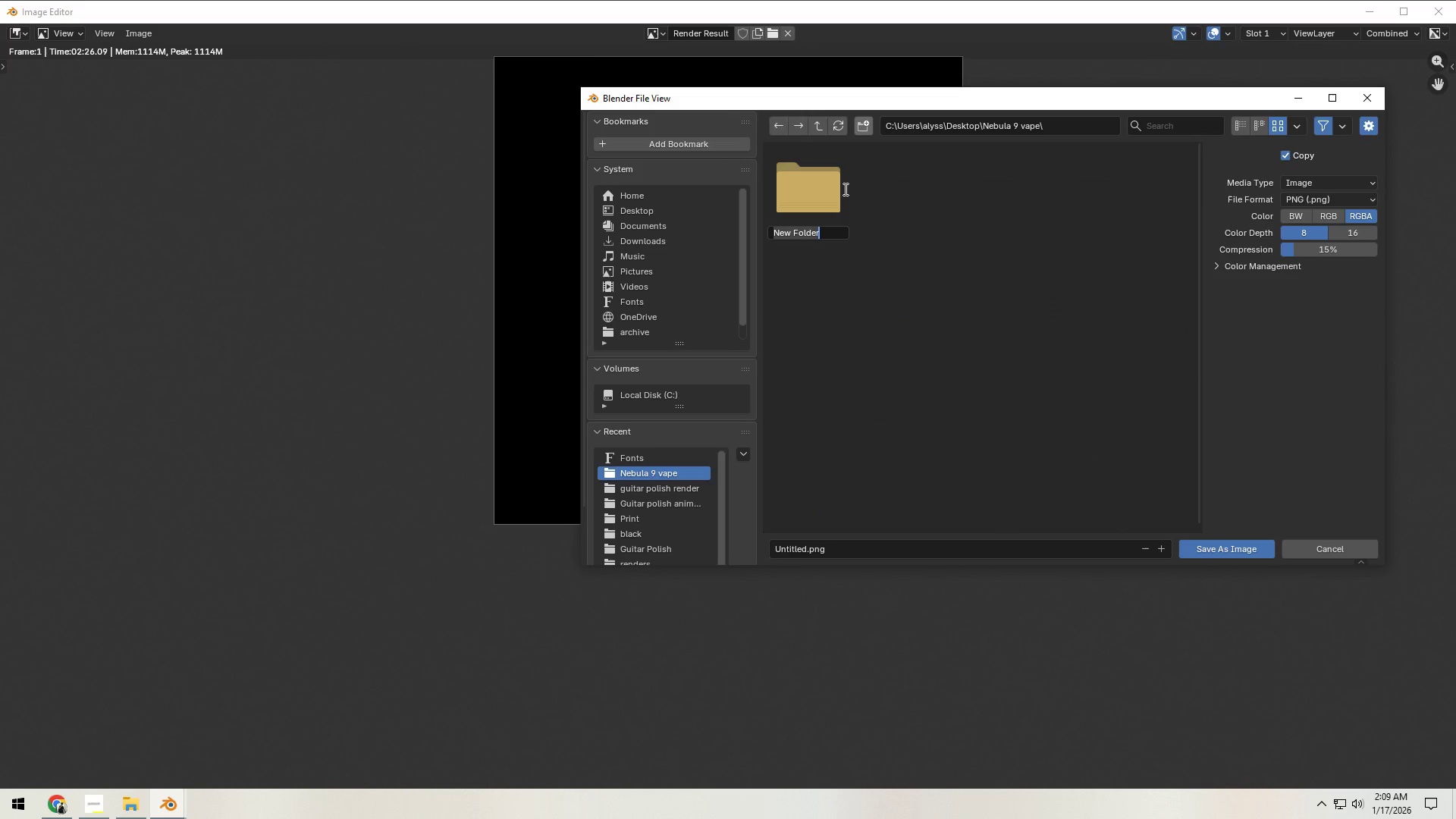 
type(textur)
 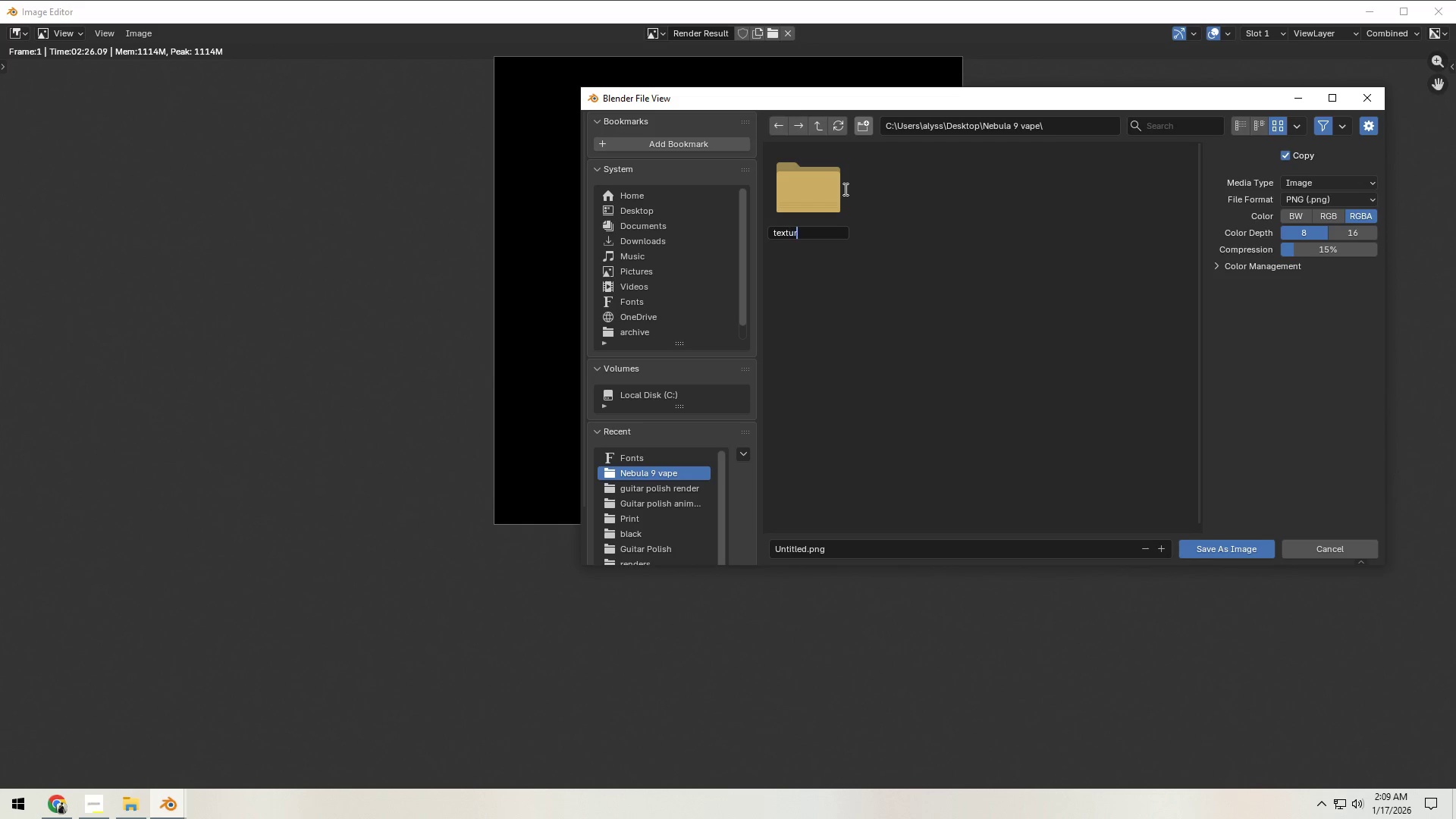 
key(E)
 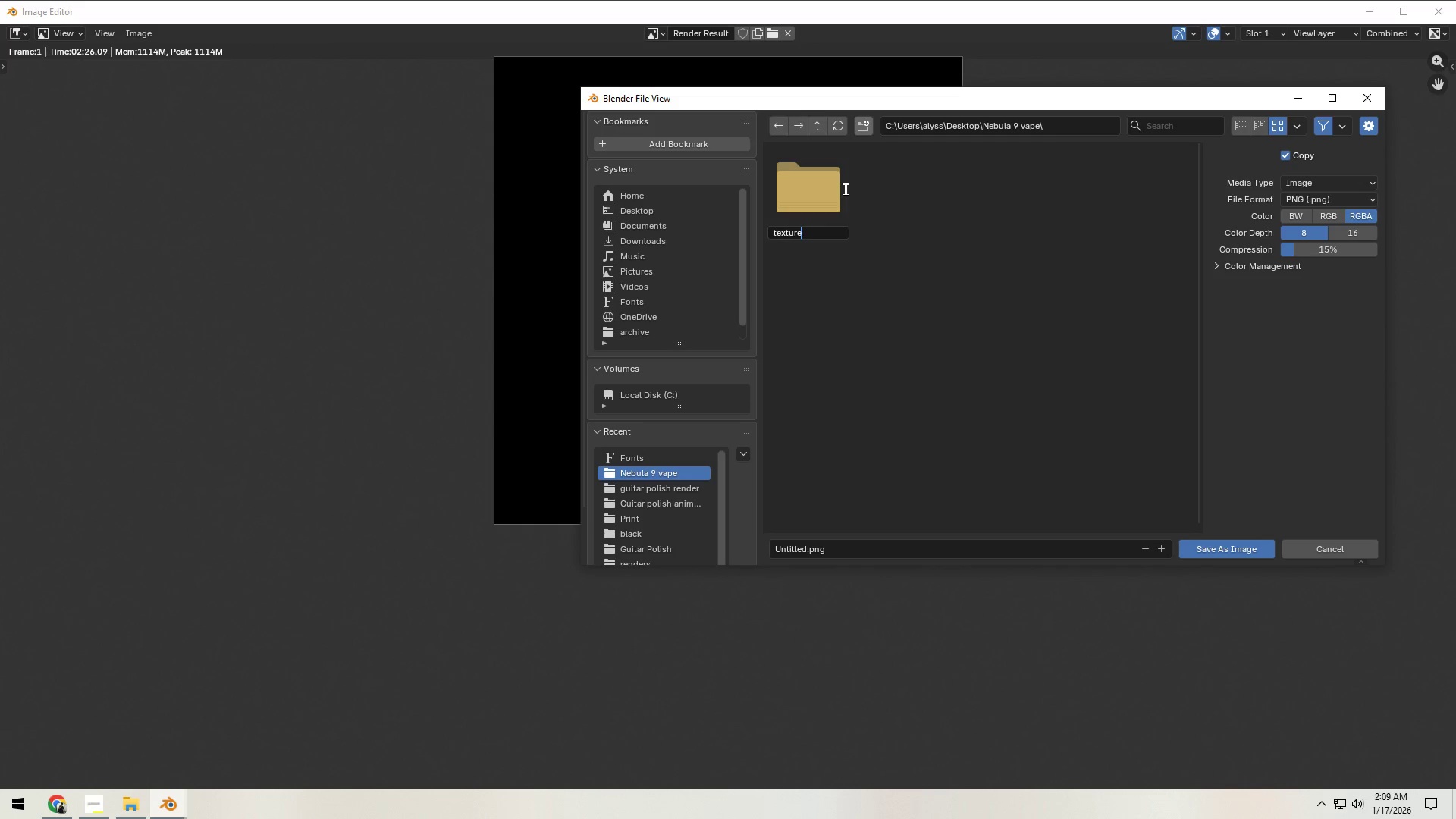 
key(Enter)
 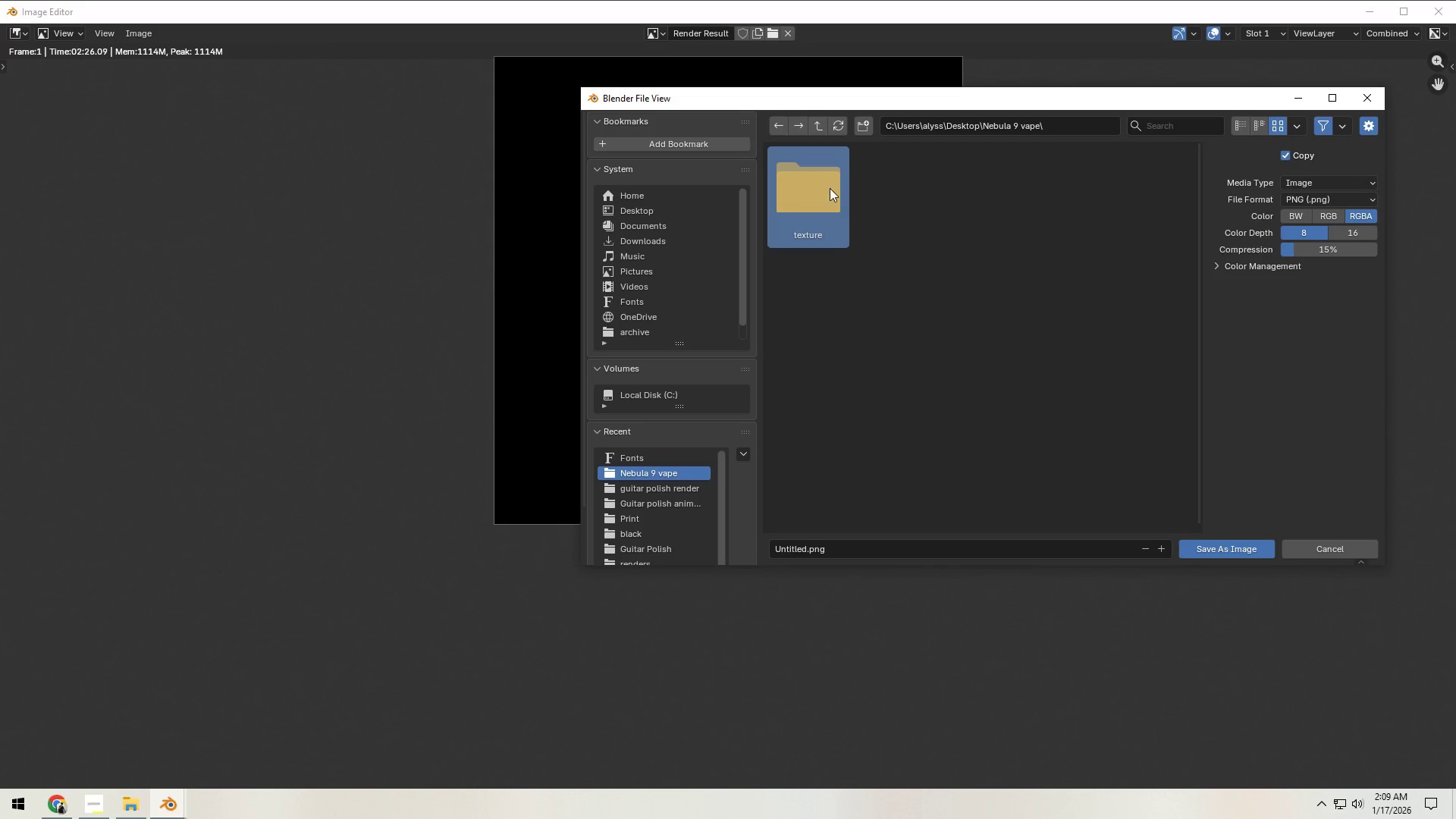 
double_click([830, 188])
 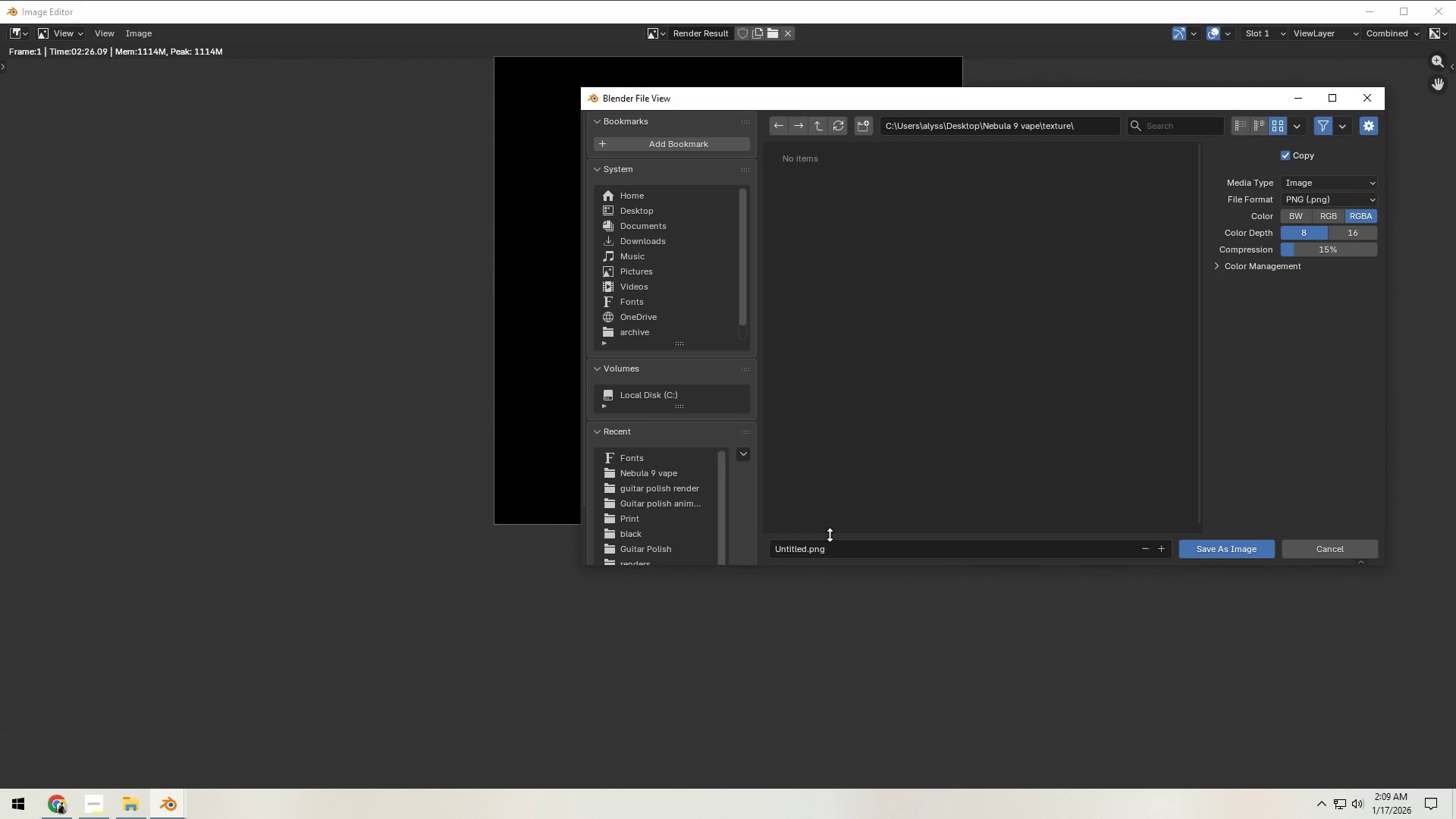 
left_click([836, 551])
 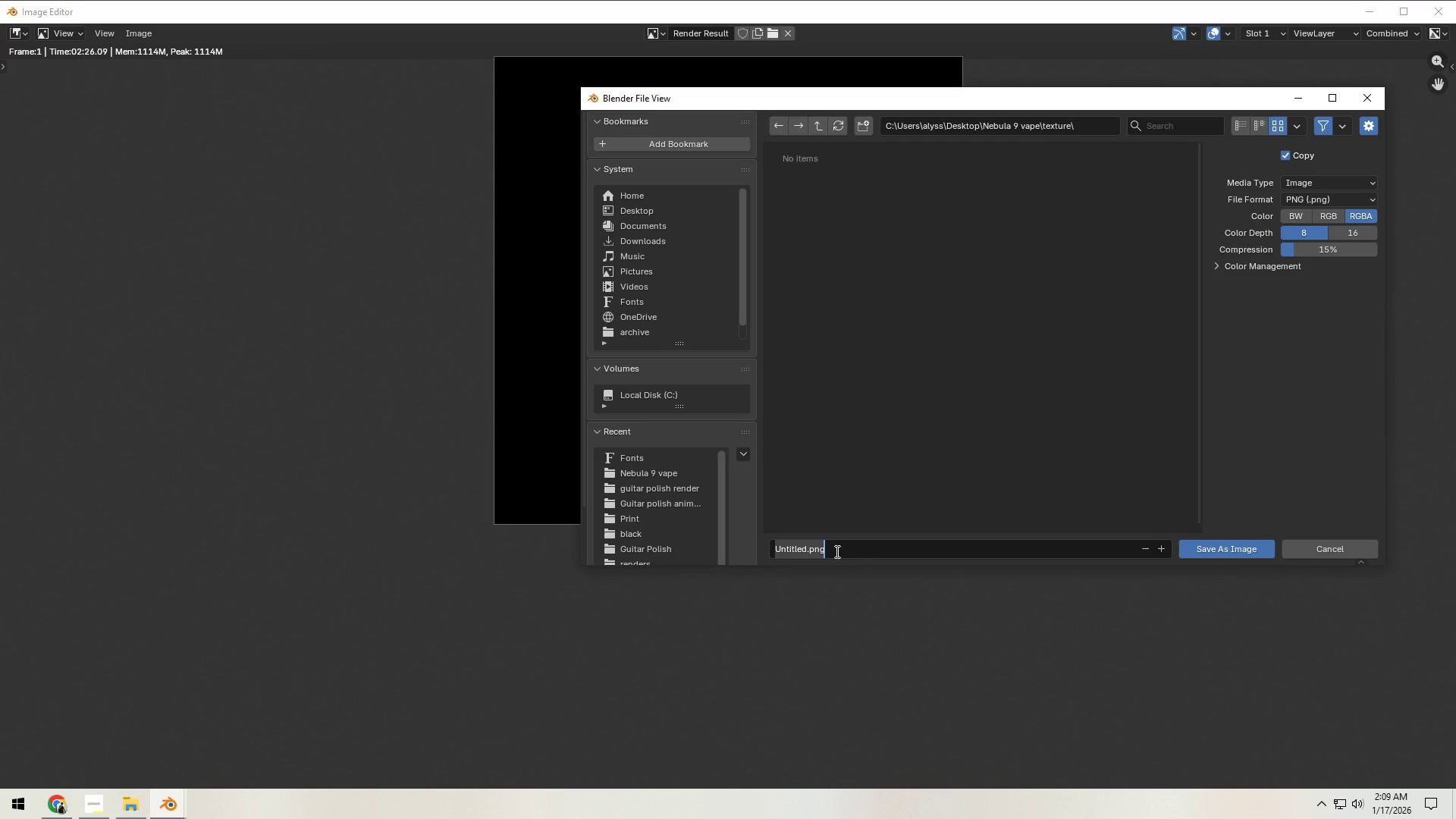 
type(prints)
 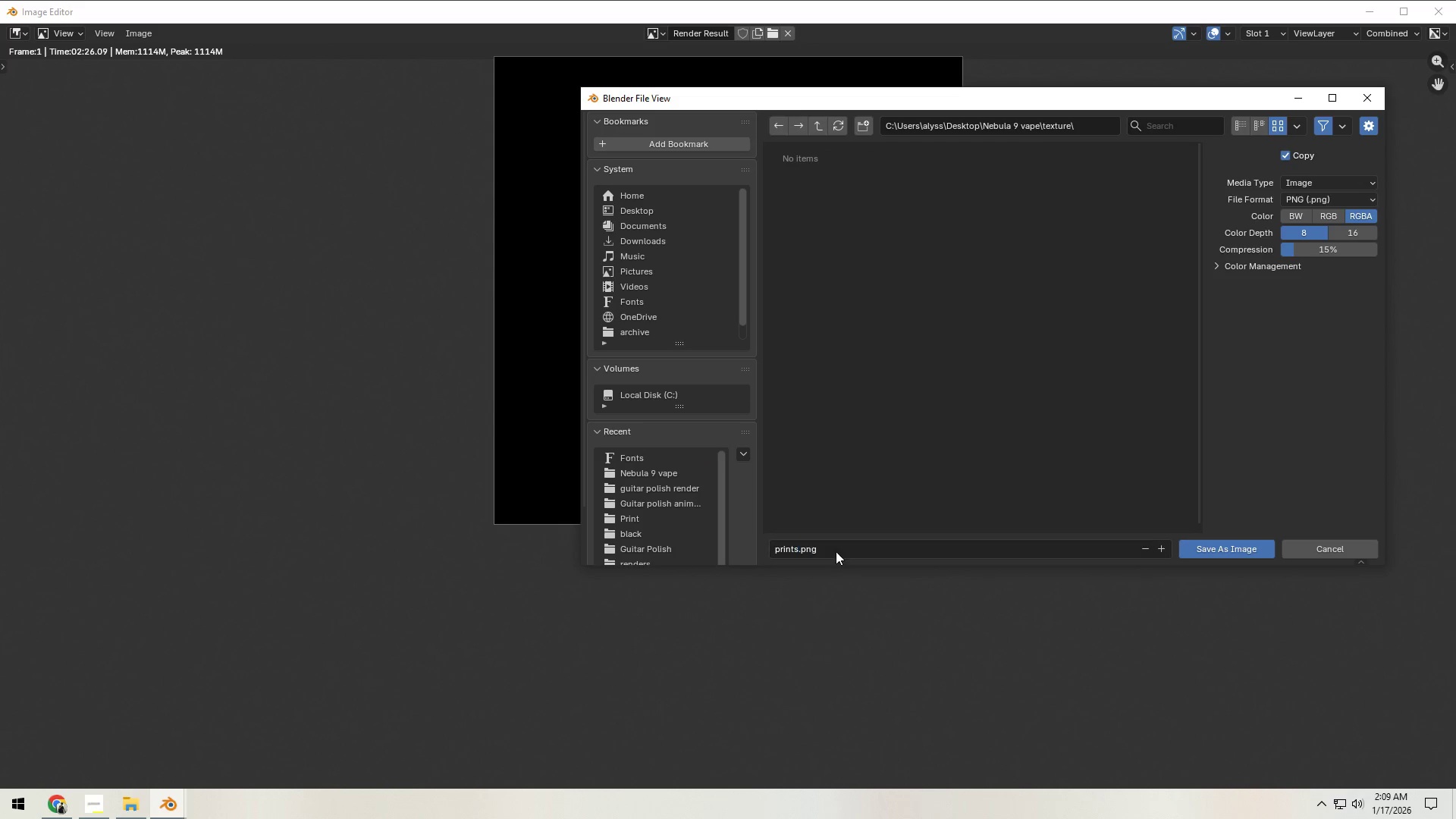 
key(Enter)
 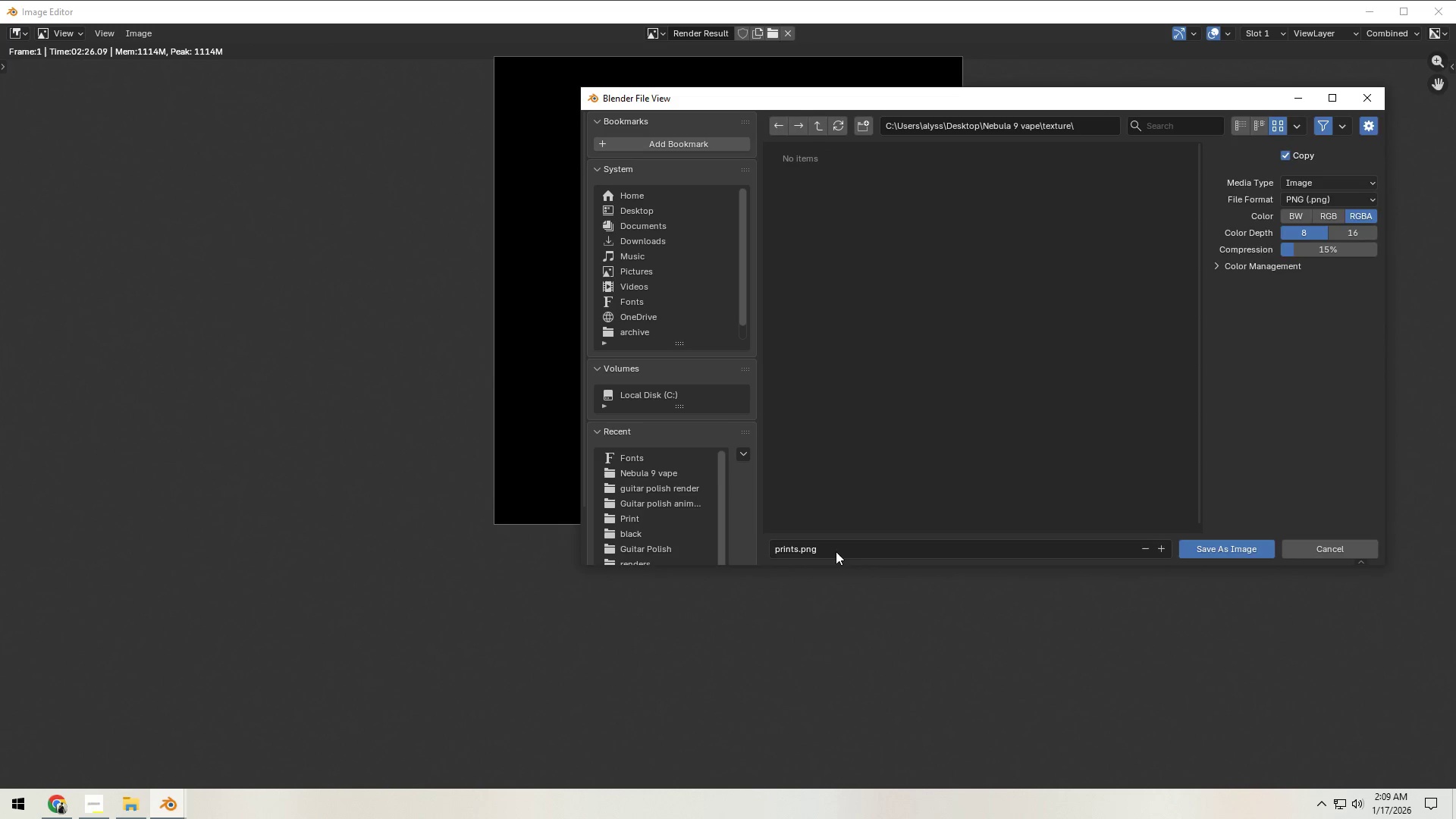 
key(Enter)
 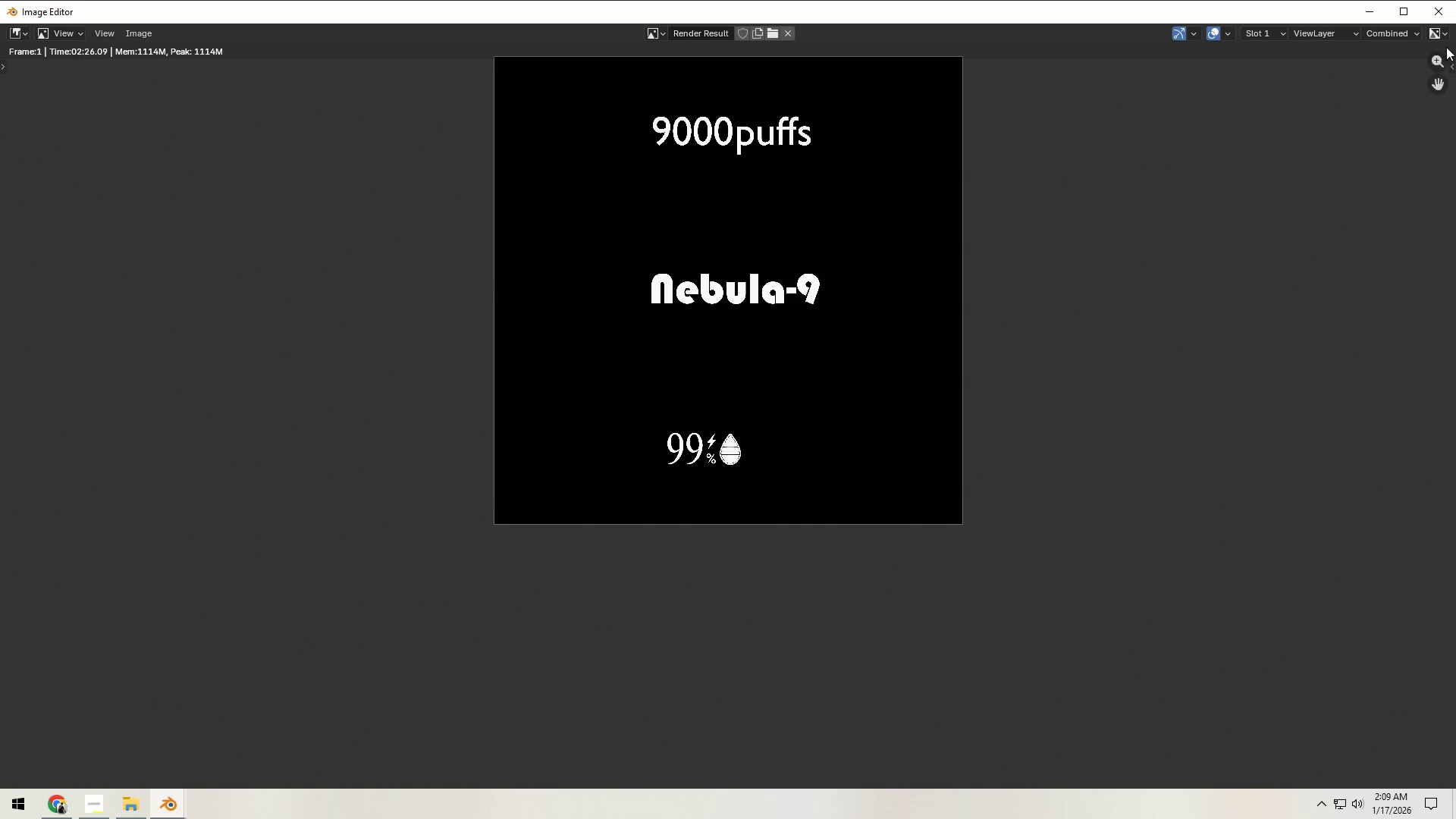 
left_click([1445, 17])
 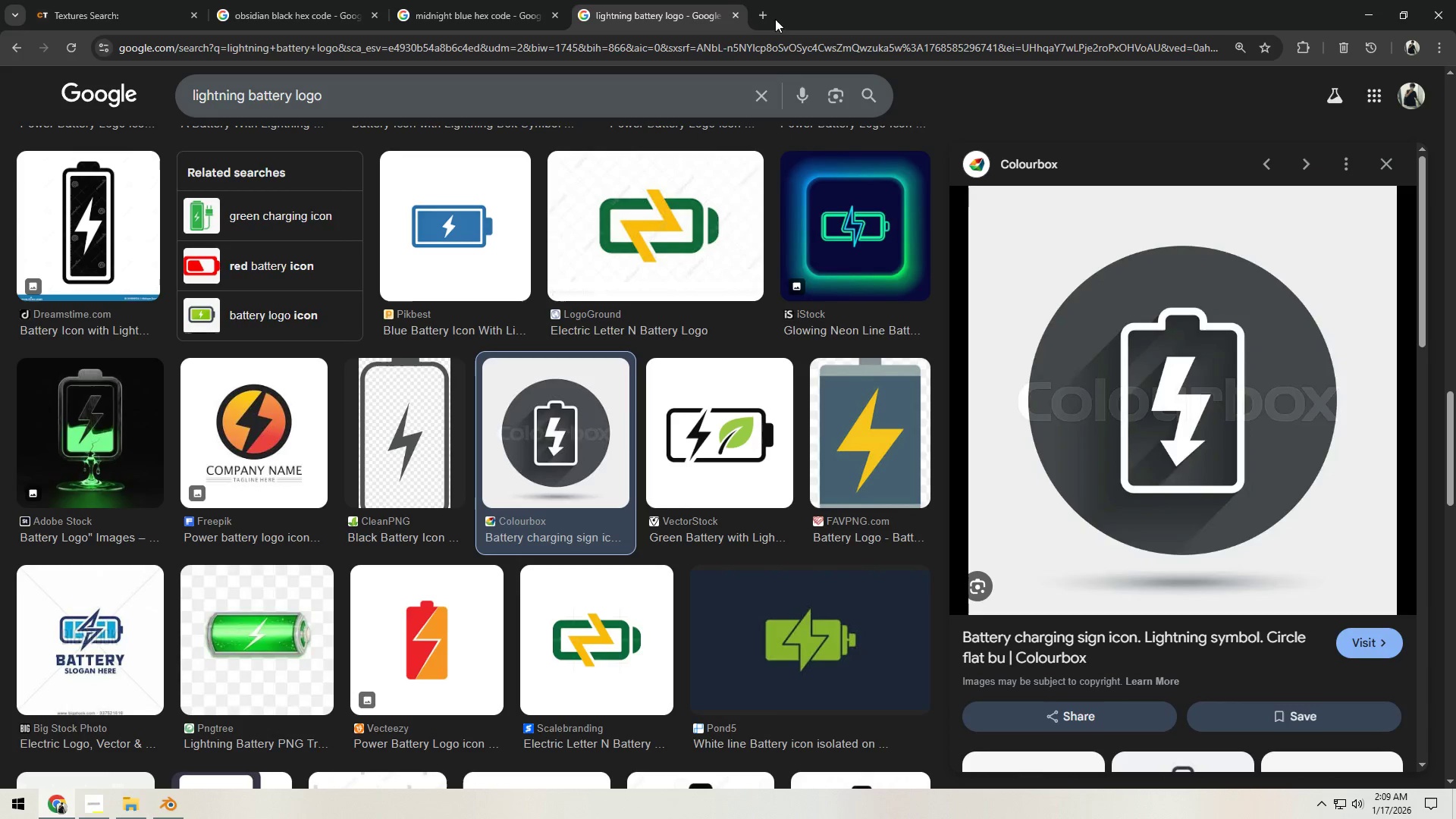 
left_click([1357, 13])
 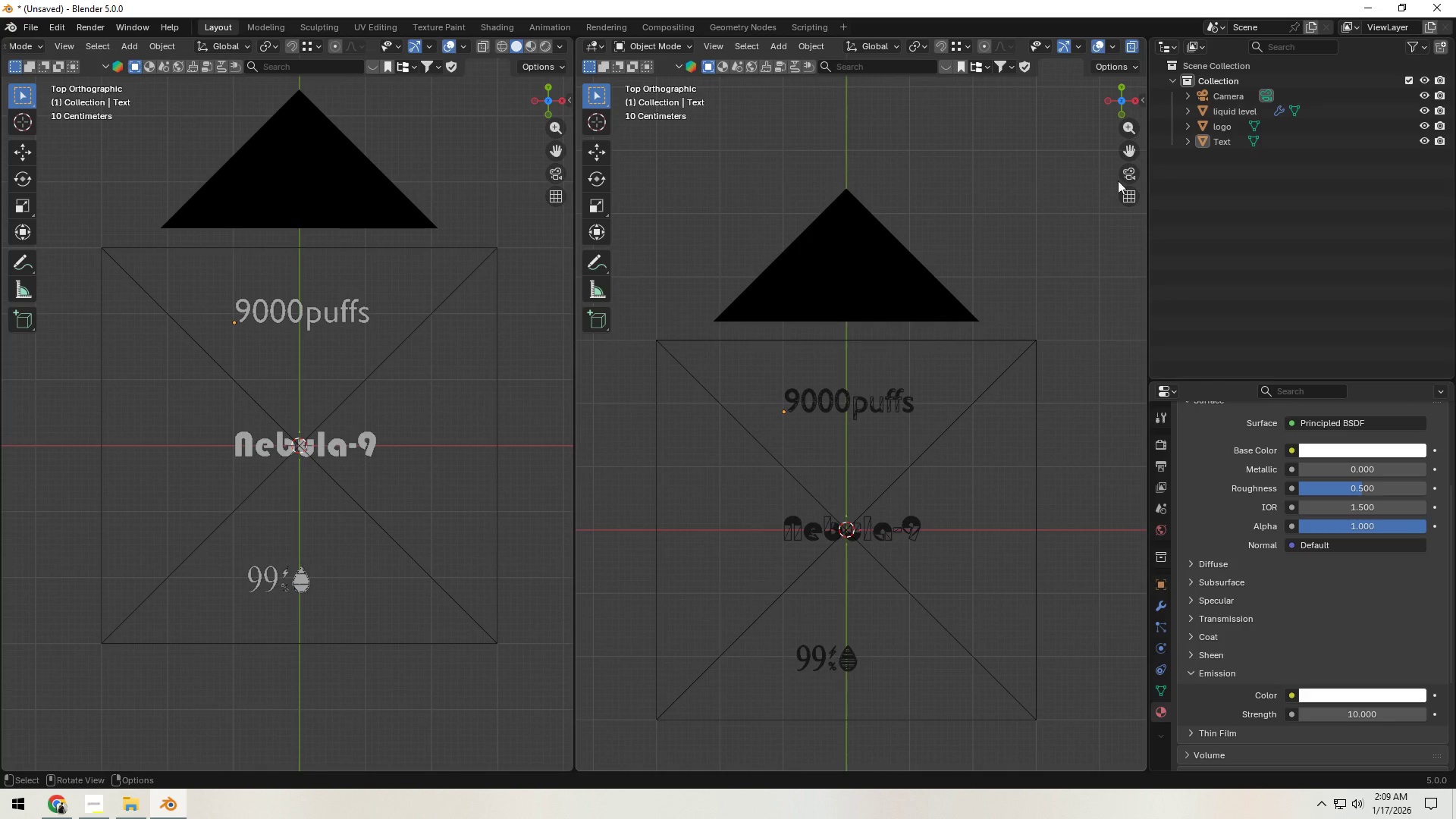 
left_click([1434, 1])
 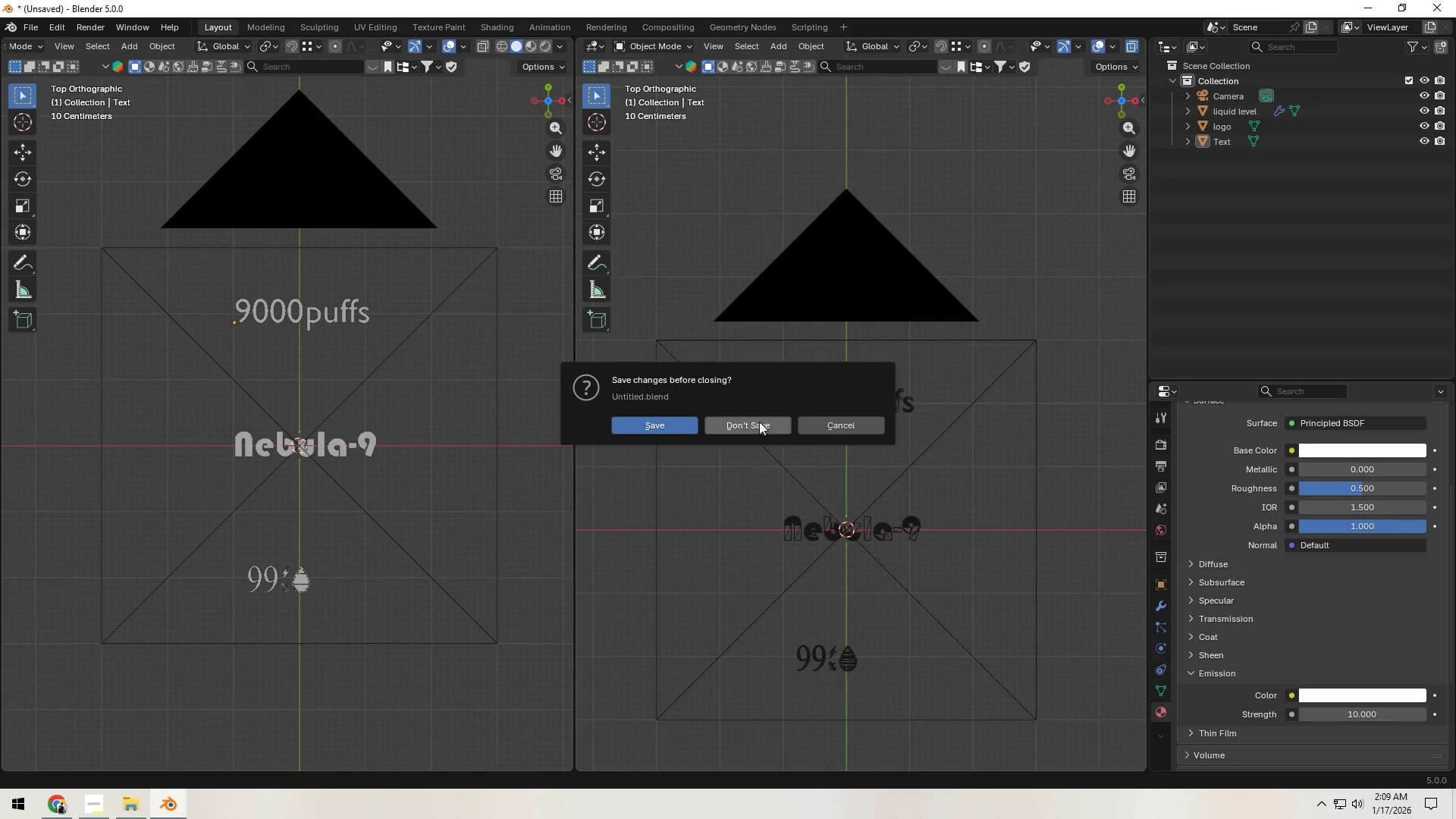 
left_click([742, 430])
 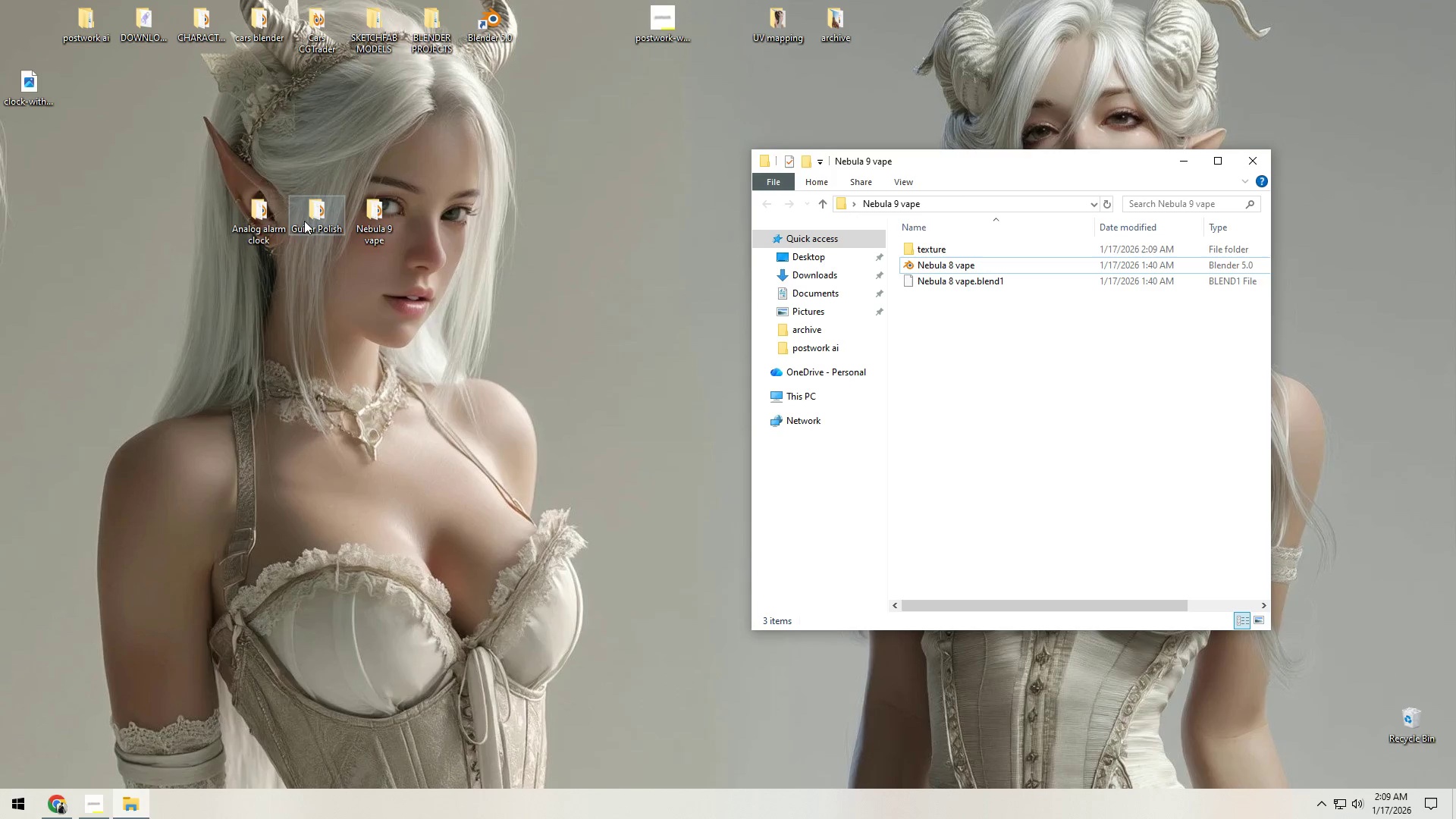 
left_click([389, 206])
 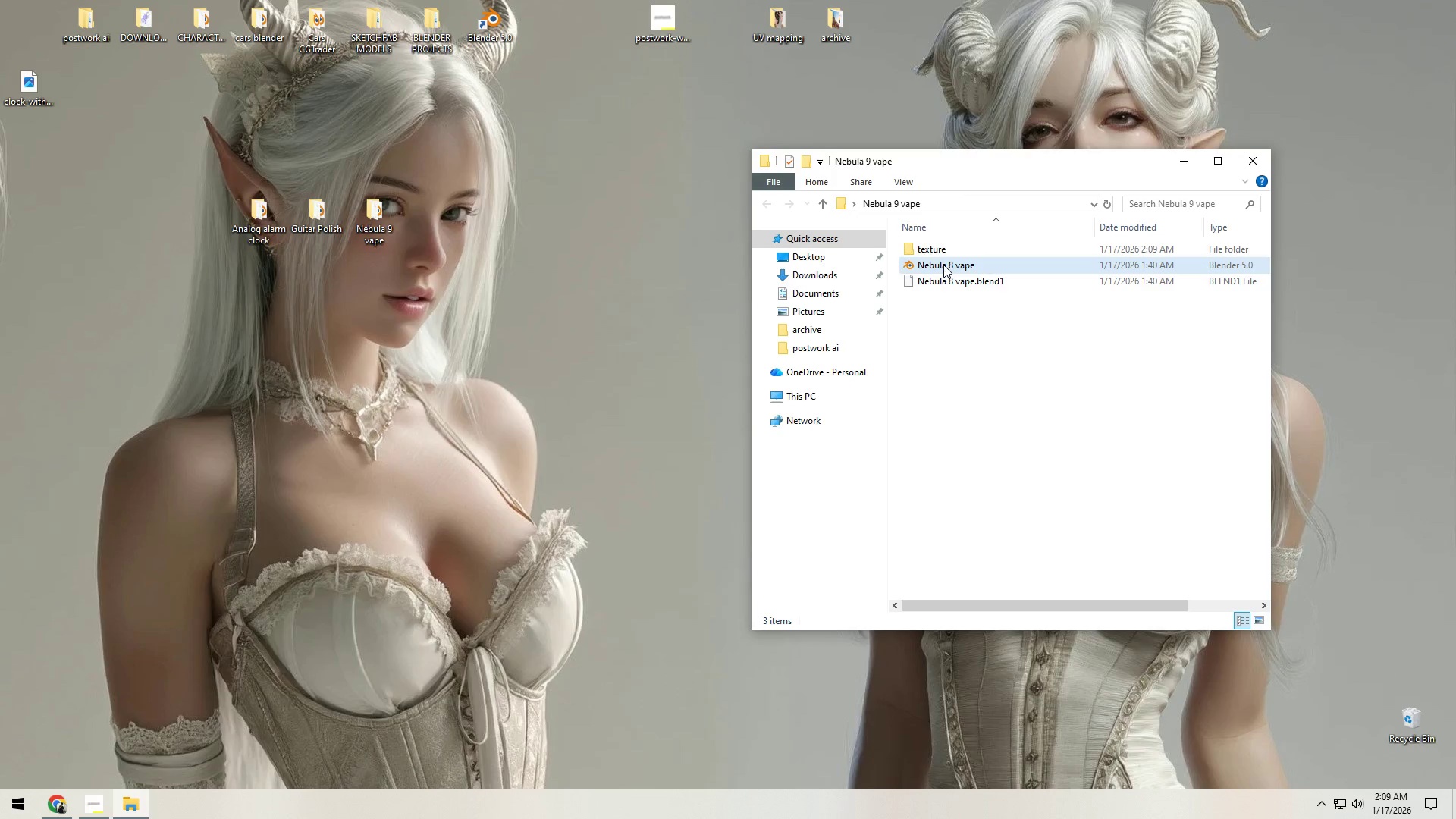 
left_click([943, 265])
 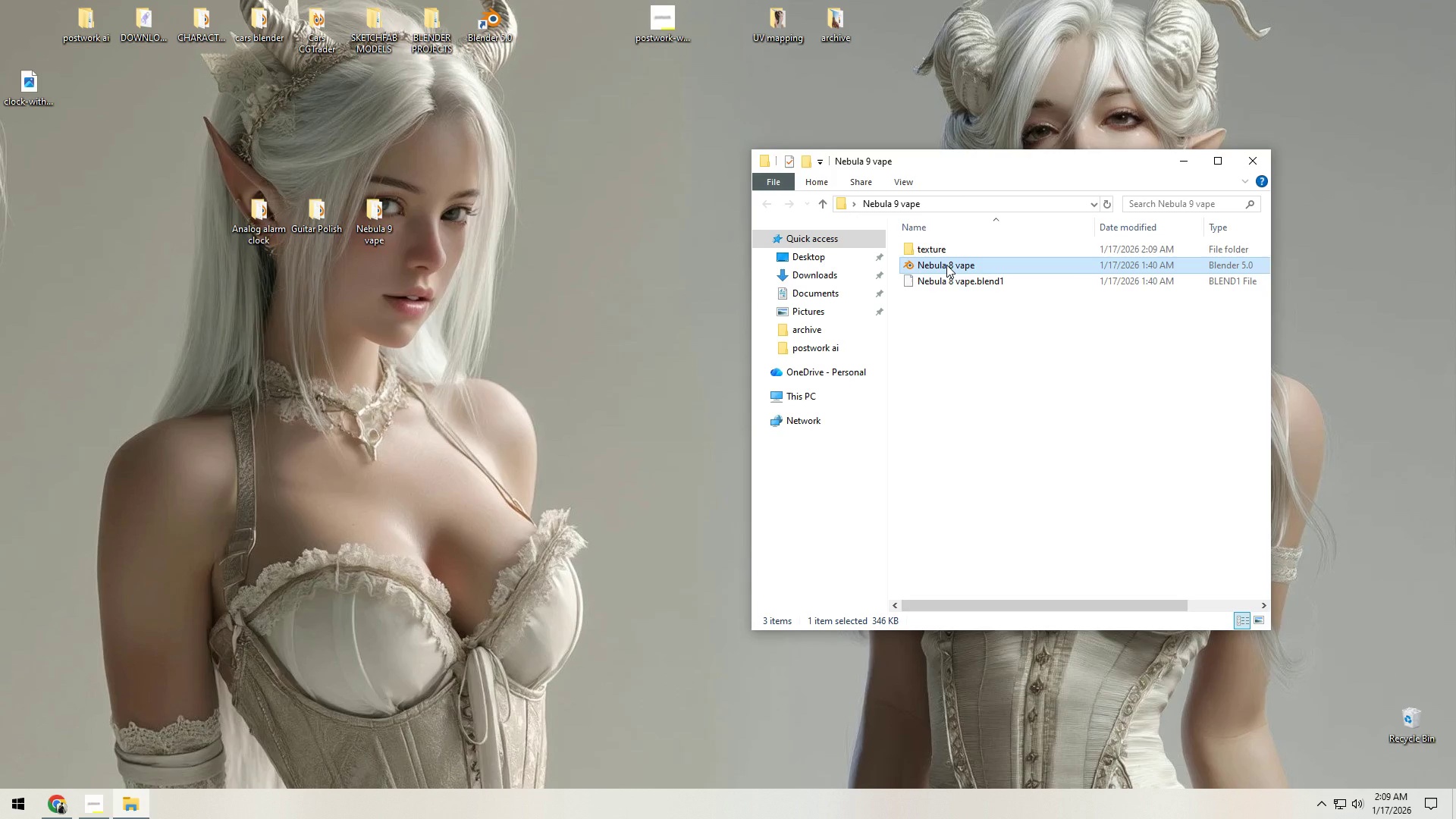 
key(NumpadEnter)
 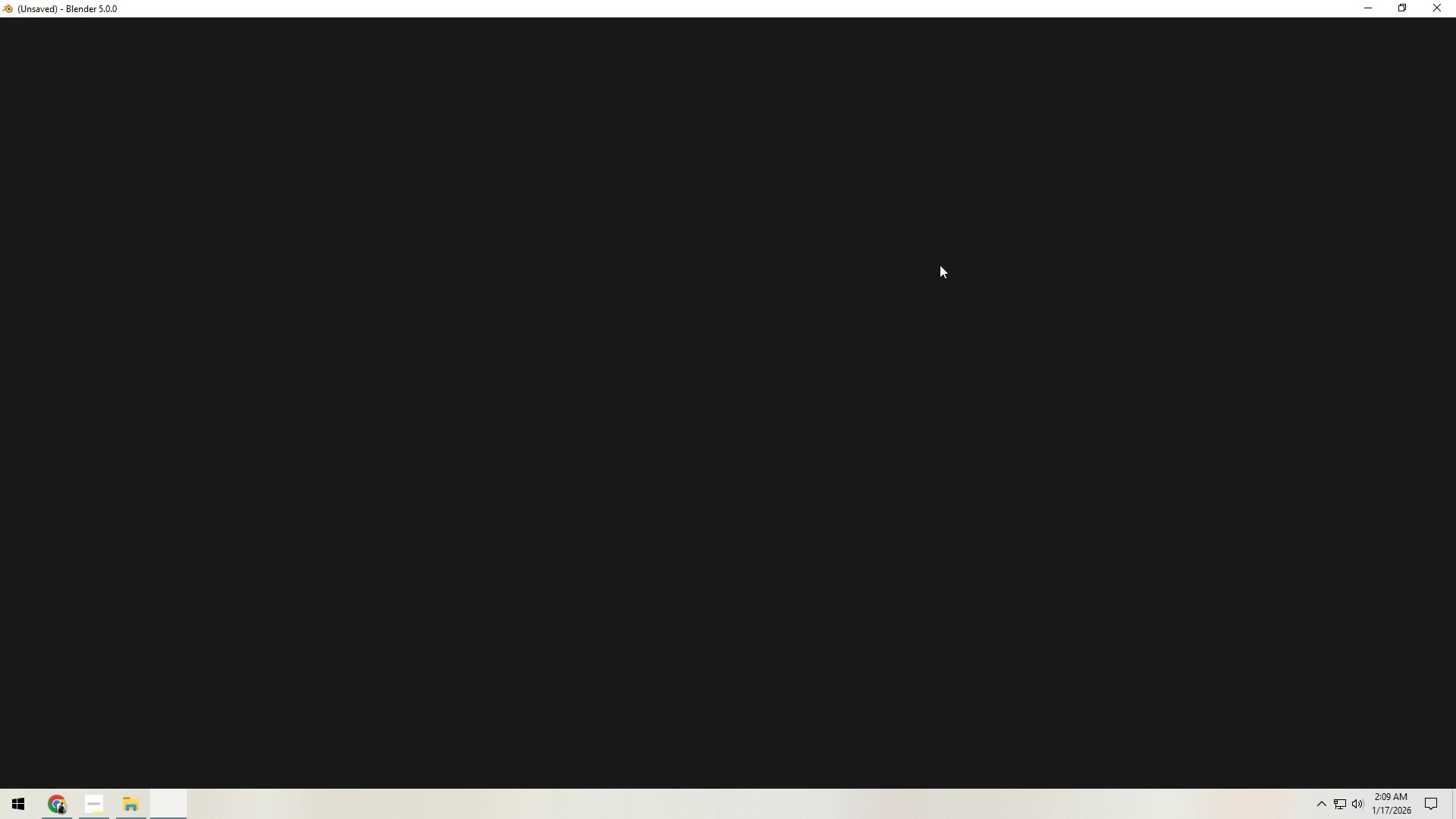 
mouse_move([61, 793])
 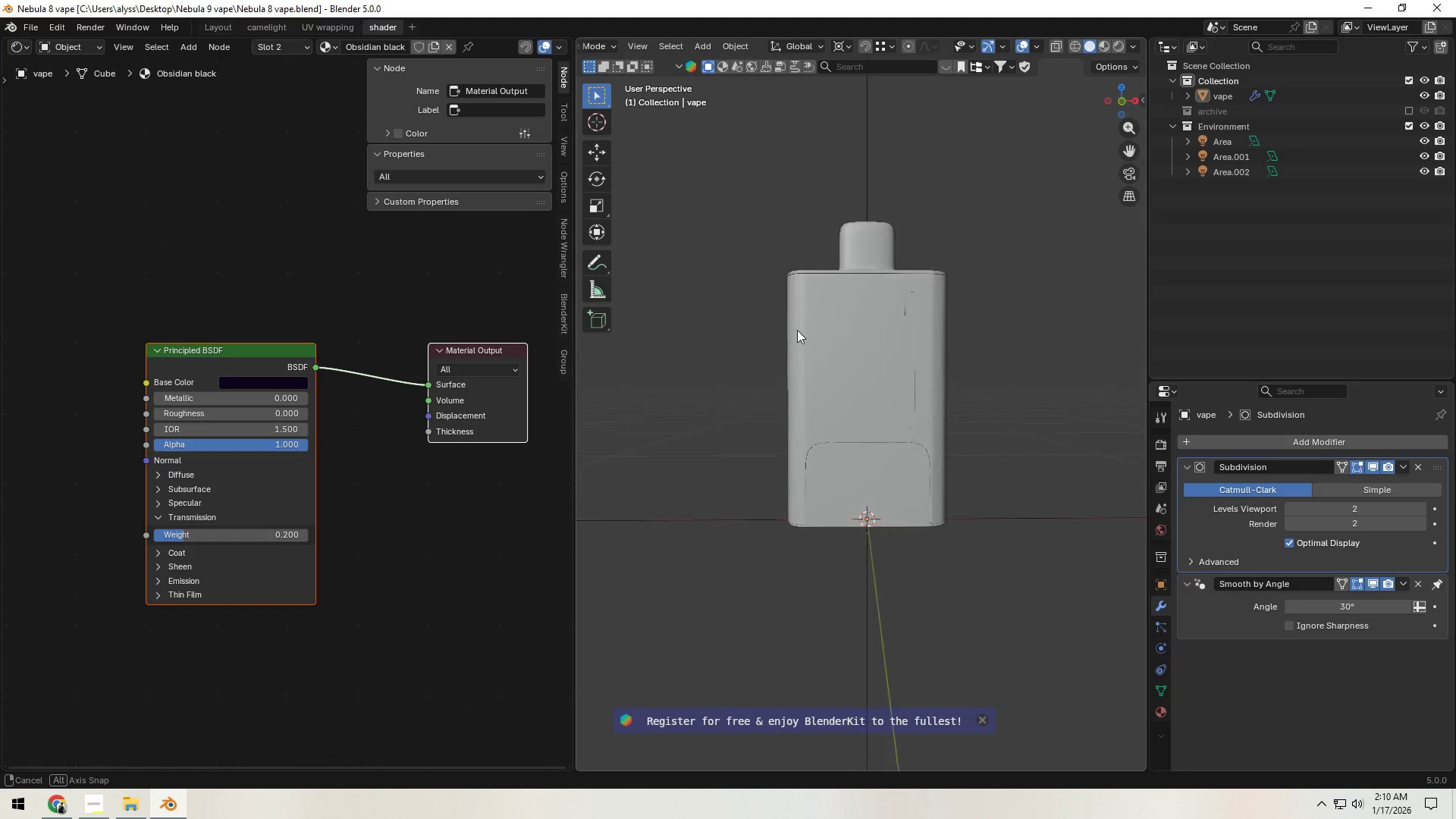 
left_click([880, 351])
 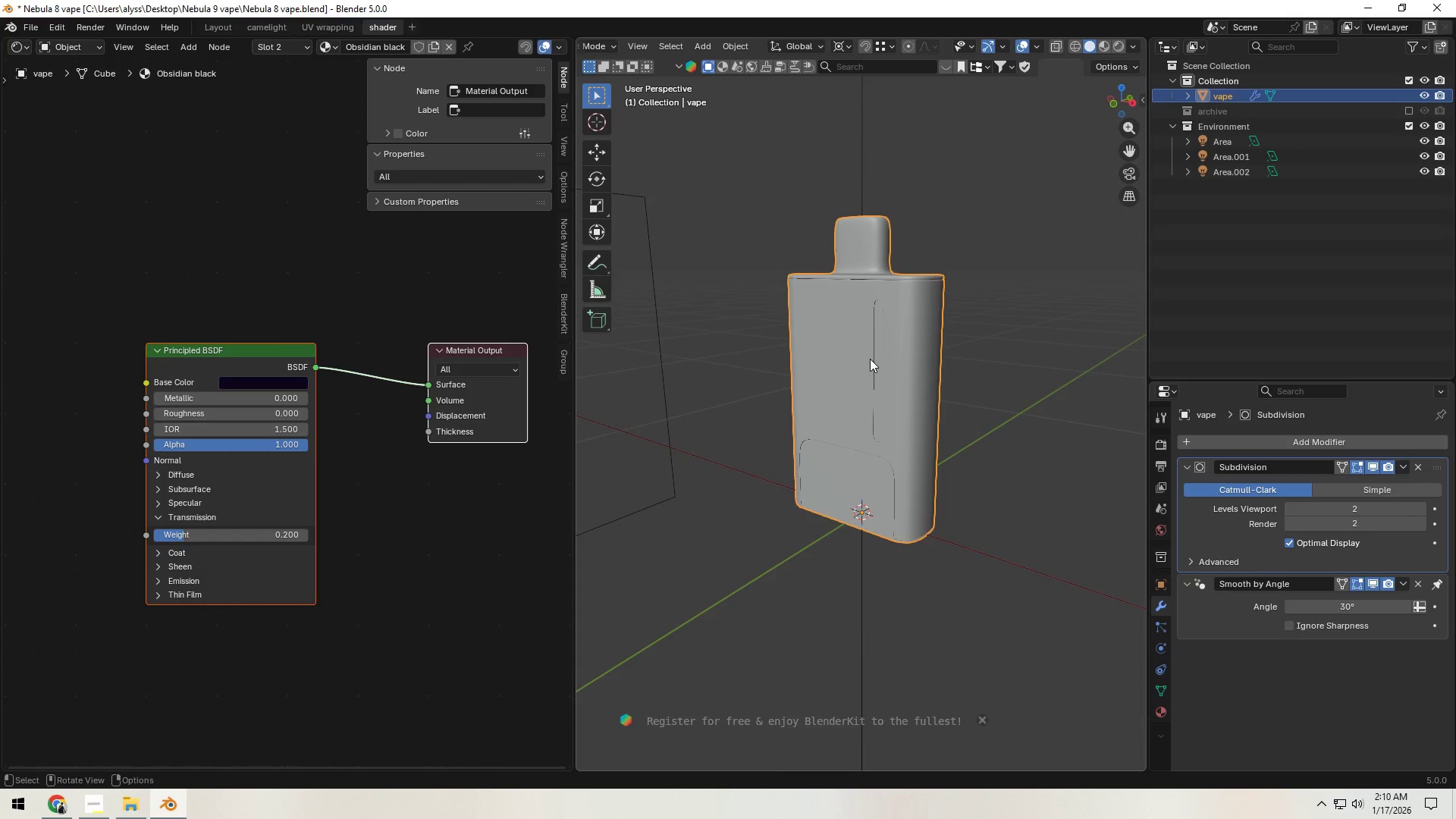 
wait(12.45)
 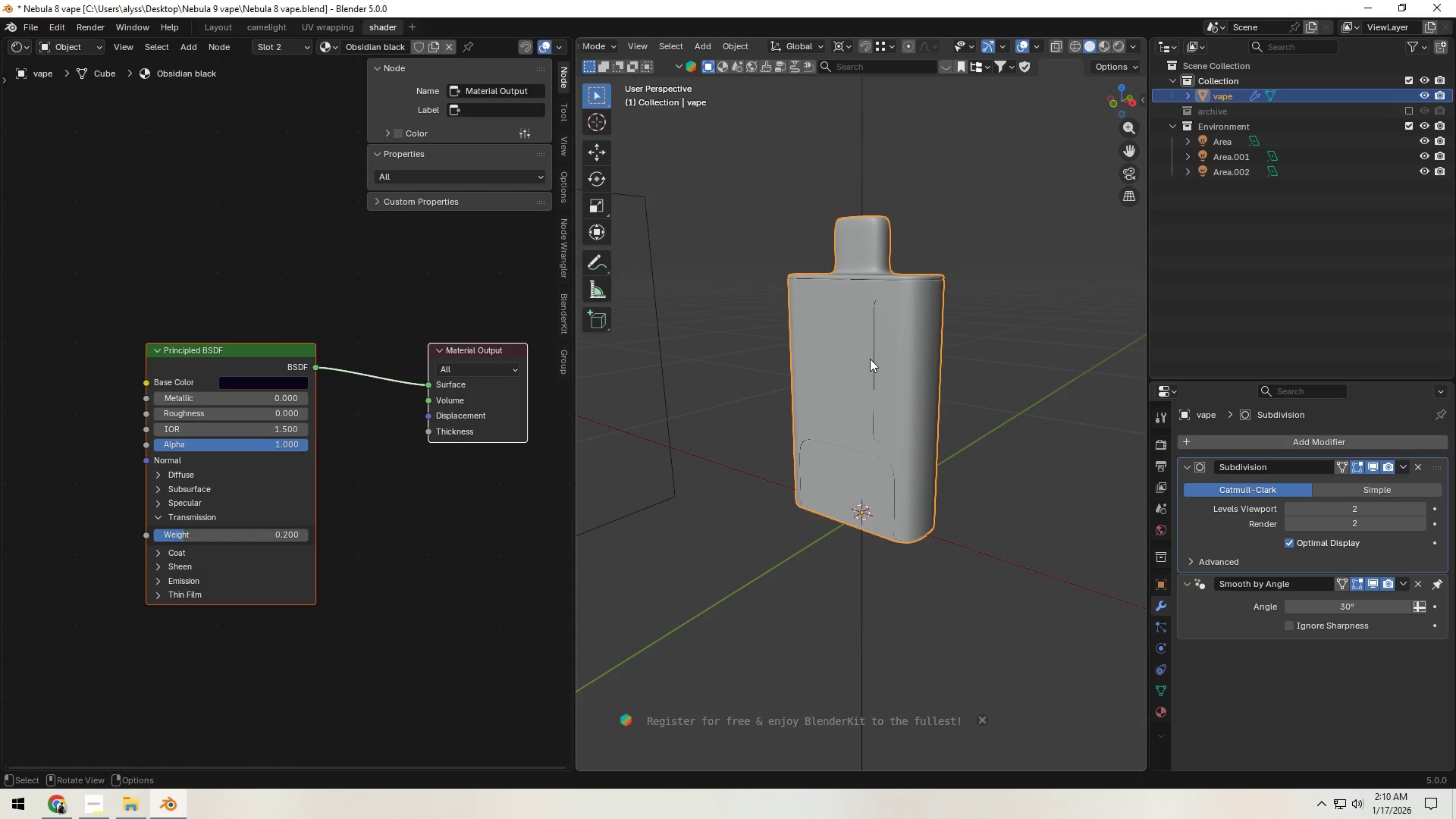 
scroll: coordinate [920, 457], scroll_direction: up, amount: 1.0
 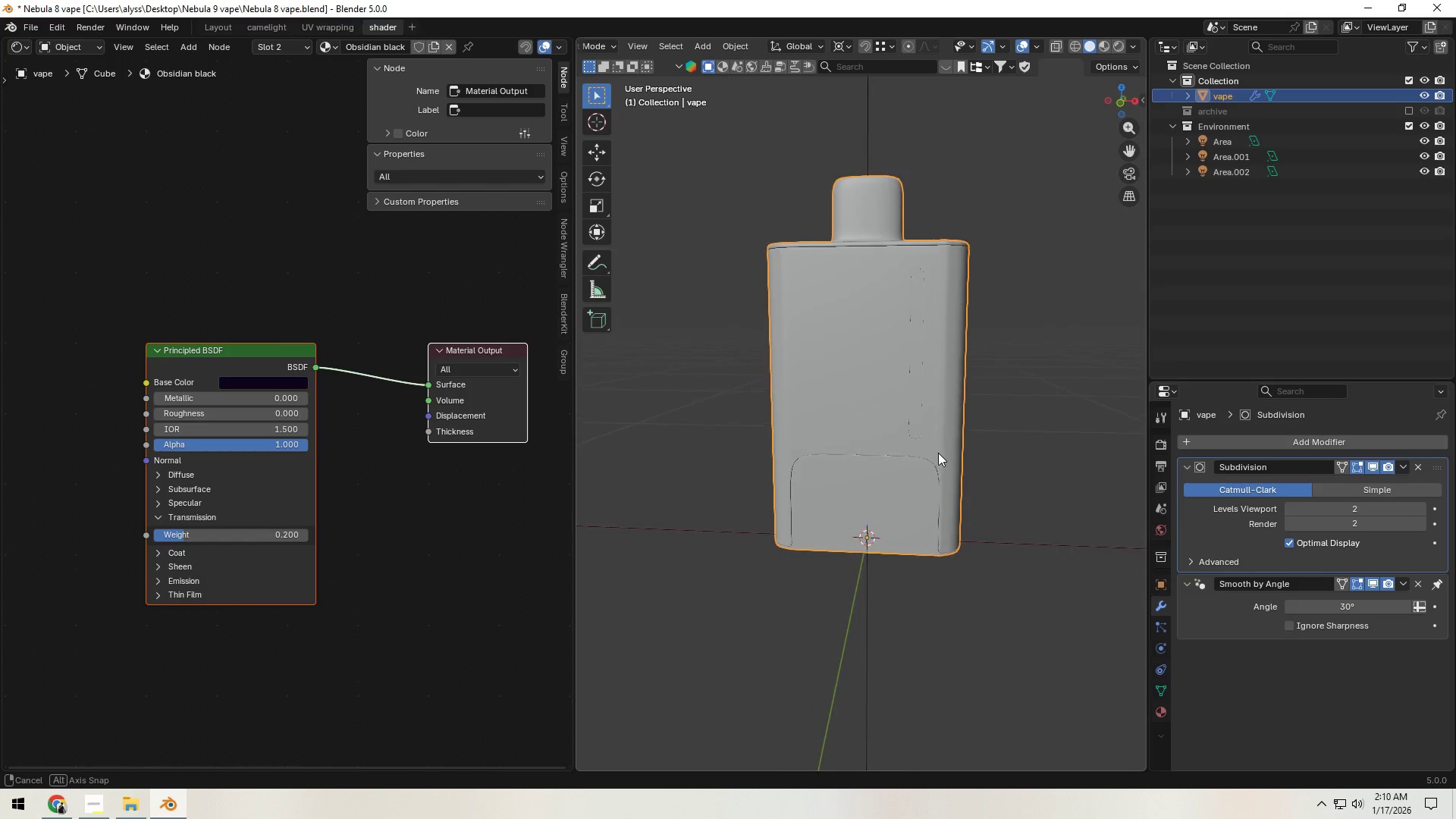 
hold_key(key=ShiftLeft, duration=0.38)
 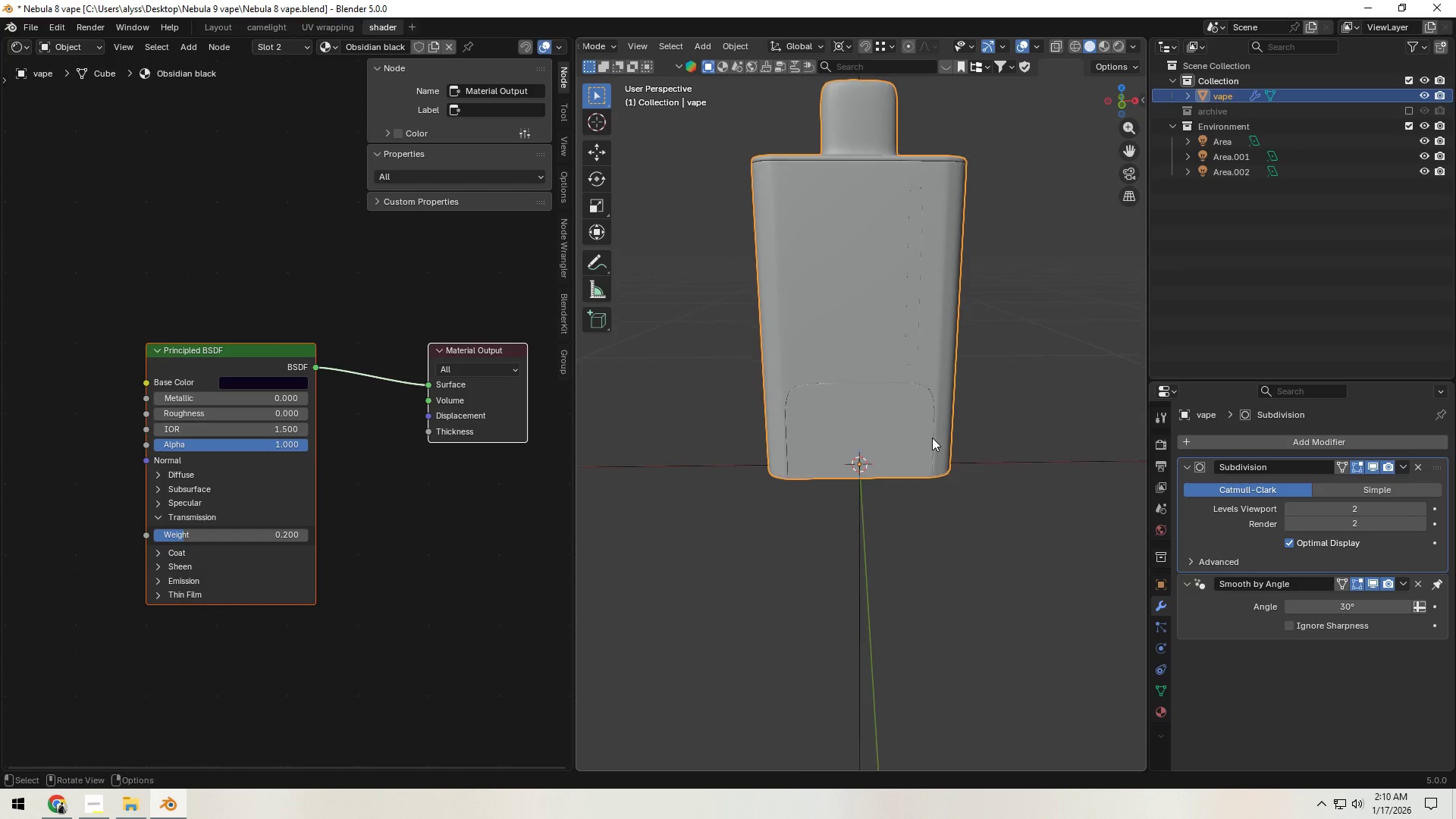 
scroll: coordinate [931, 453], scroll_direction: up, amount: 1.0
 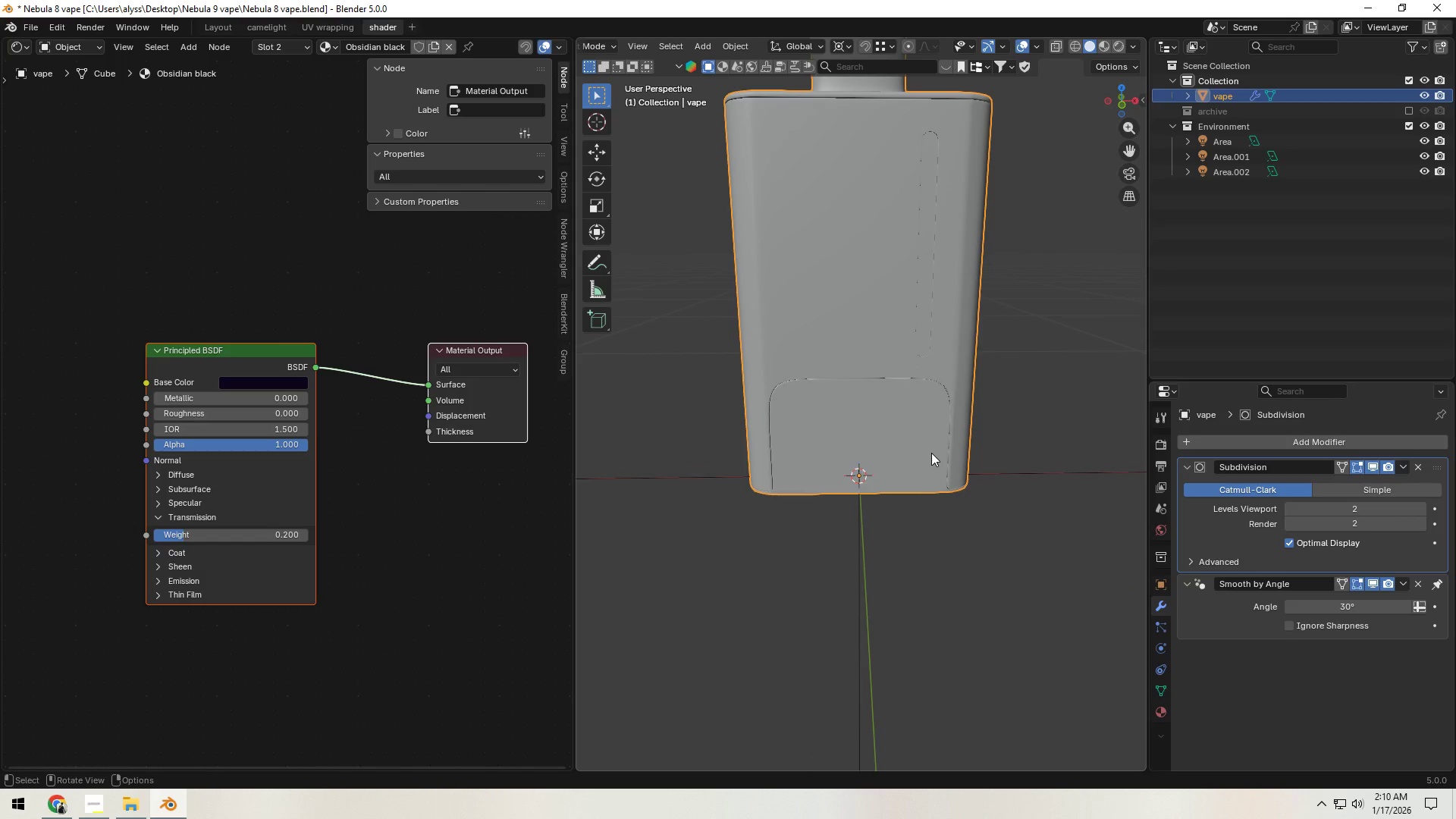 
left_click([931, 453])
 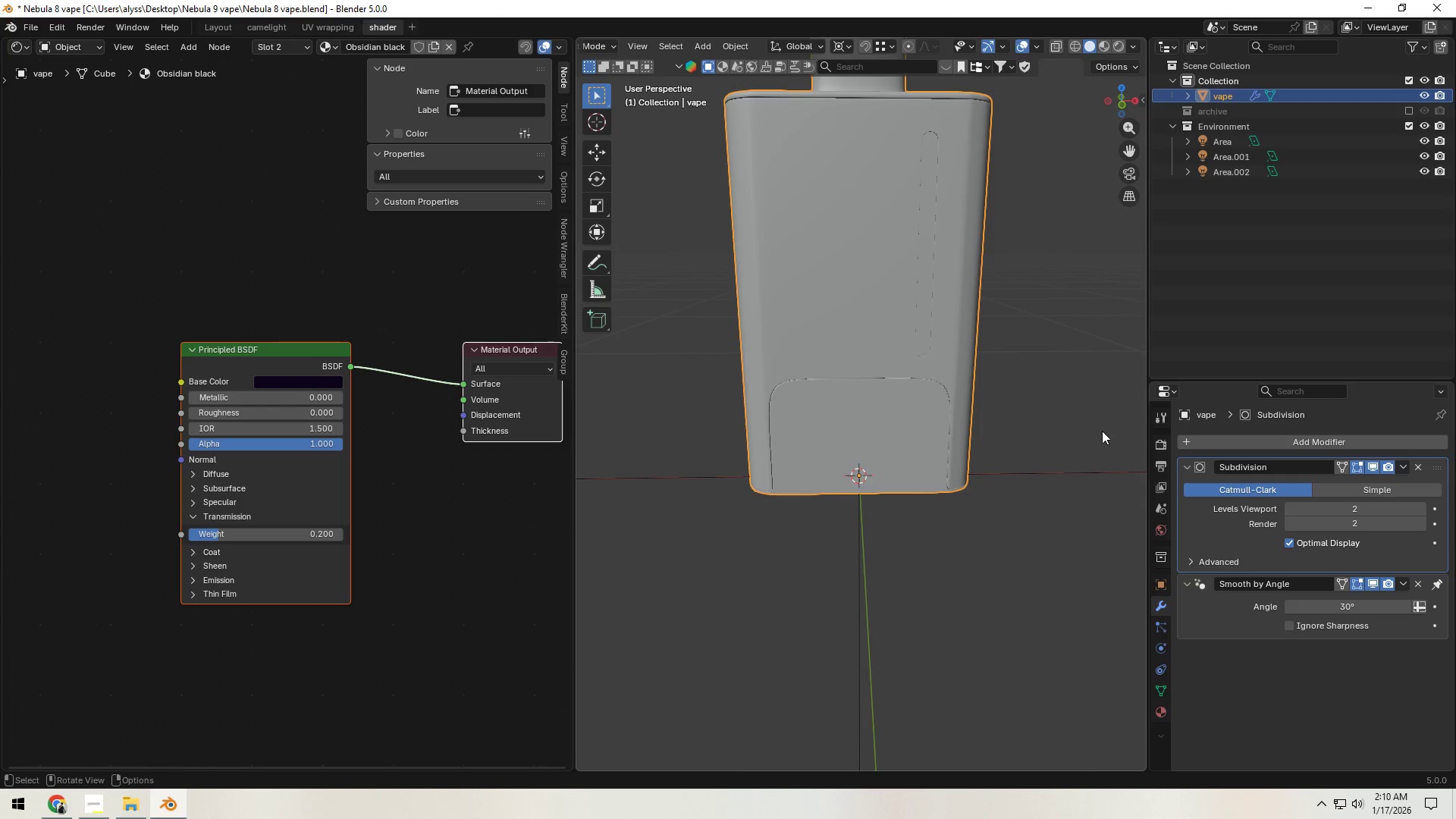 
wait(5.44)
 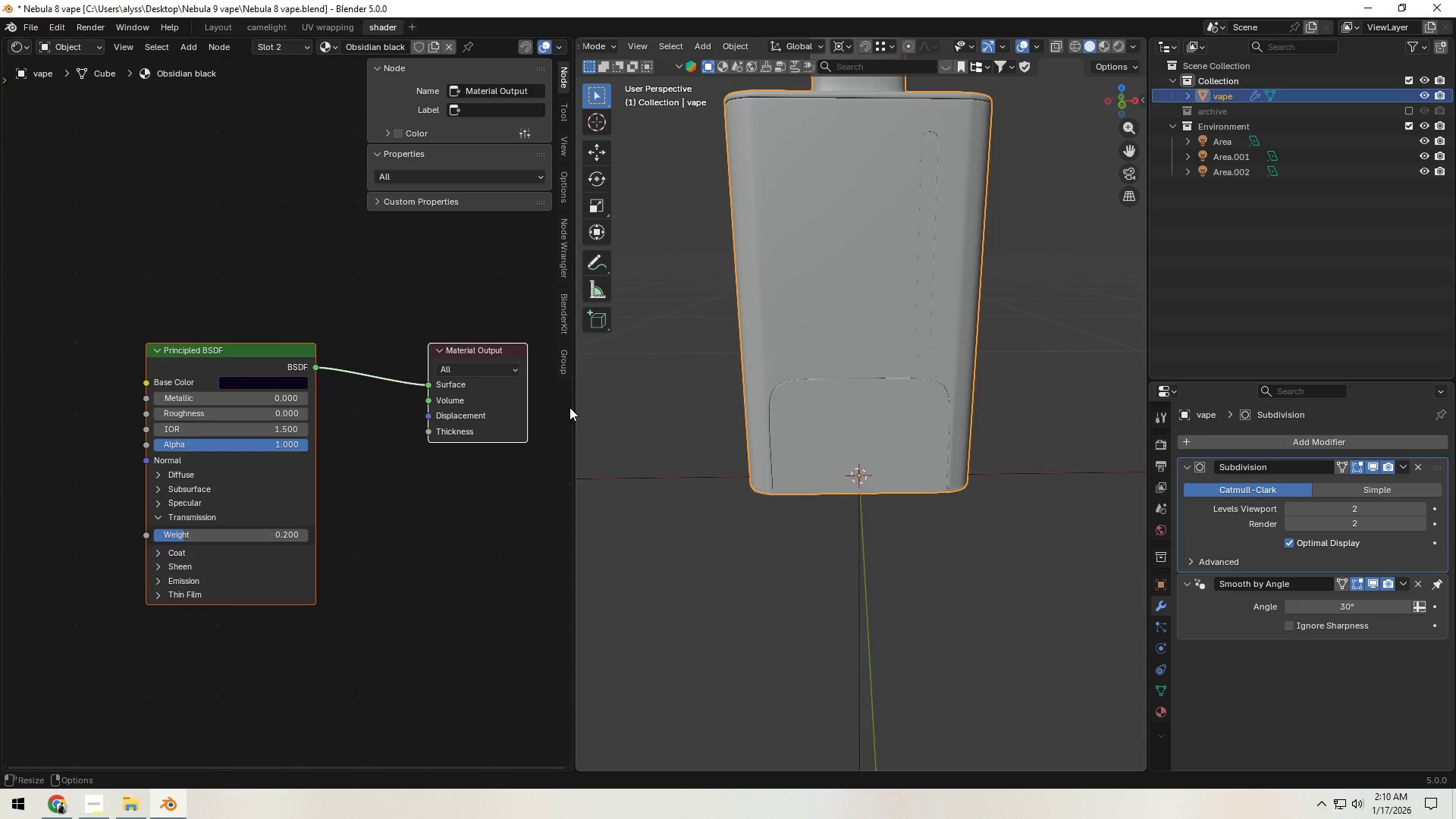 
left_click([1161, 715])
 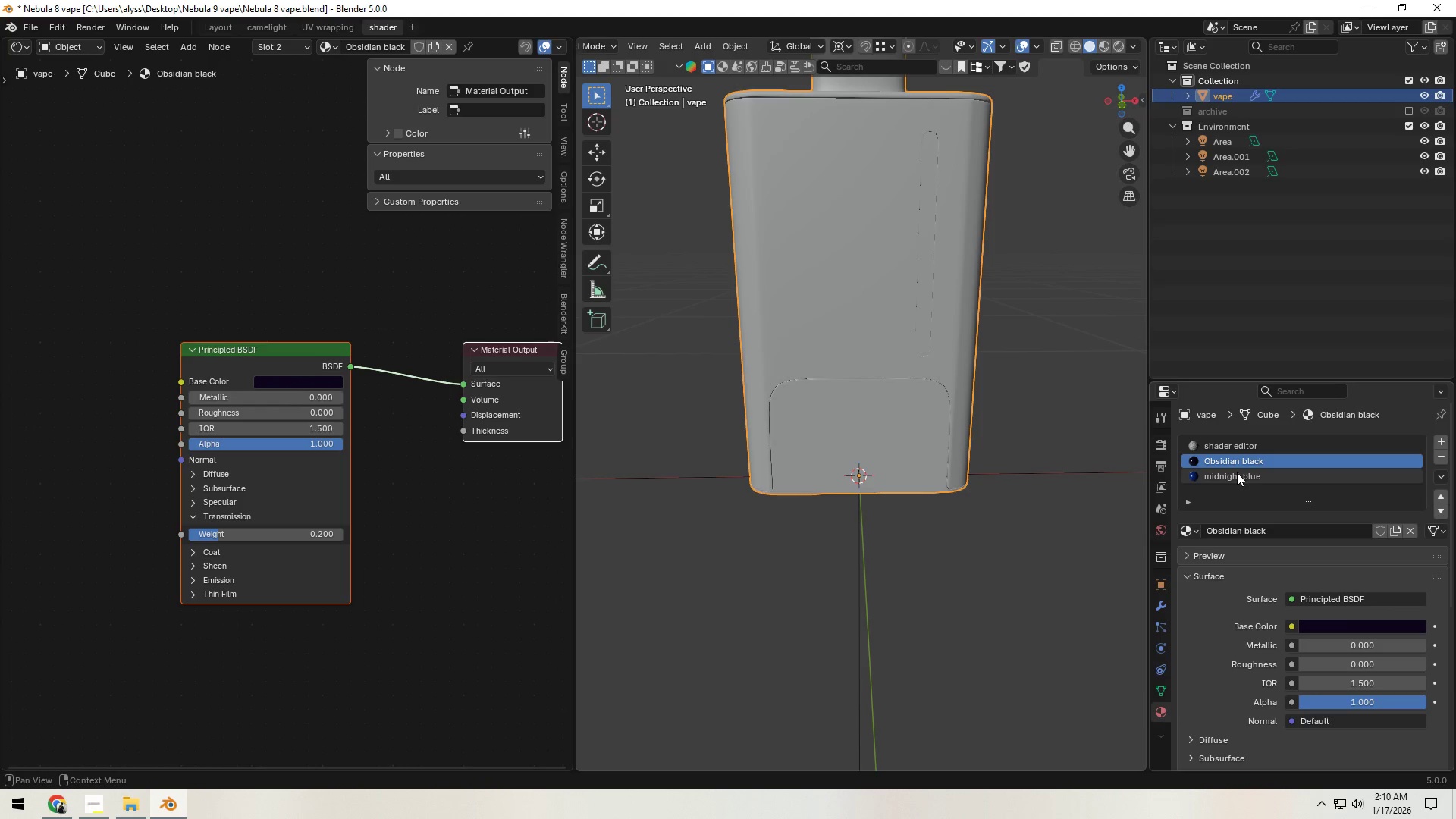 
left_click([1237, 475])
 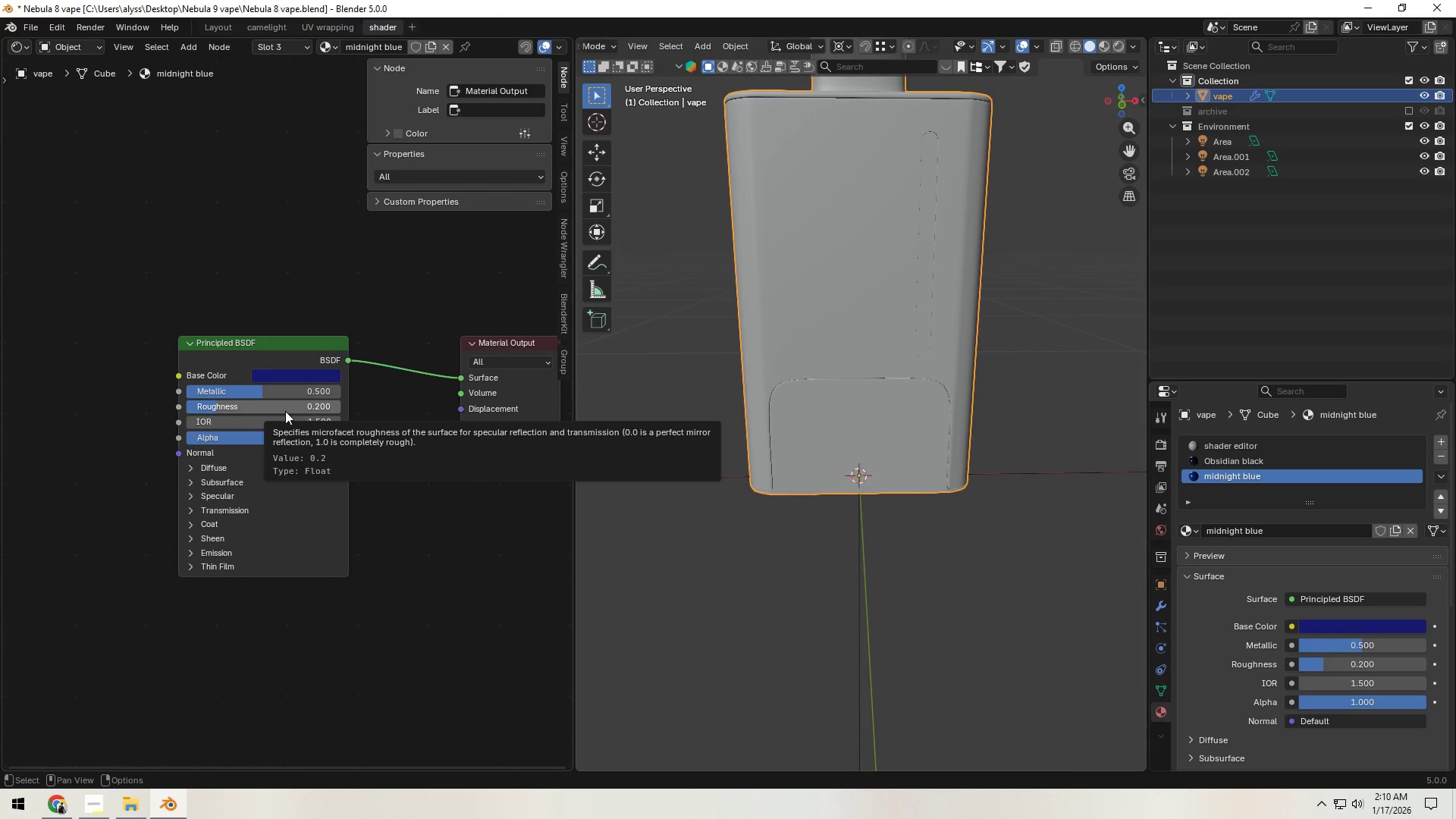 
wait(5.78)
 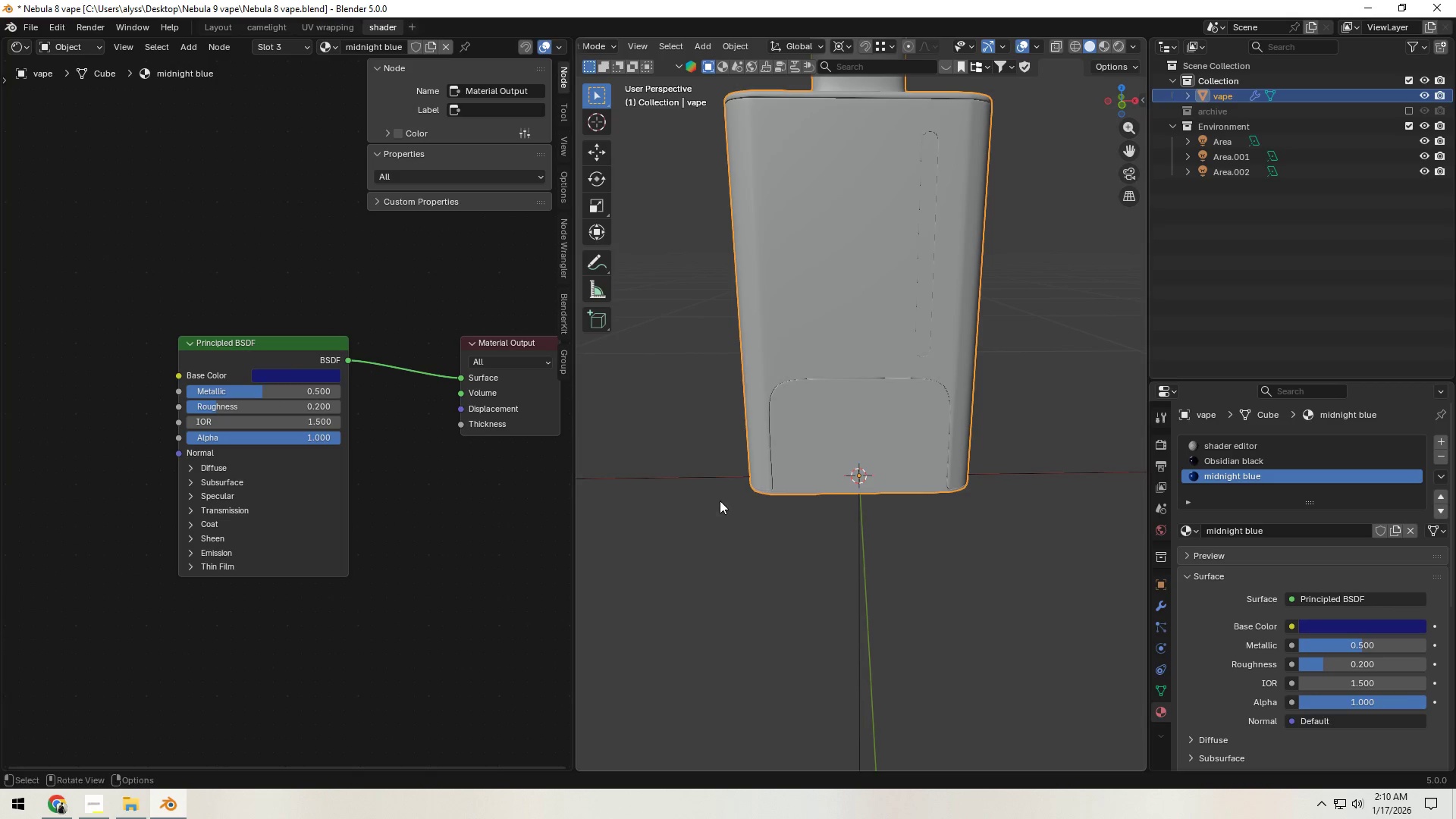 
left_click([285, 411])
 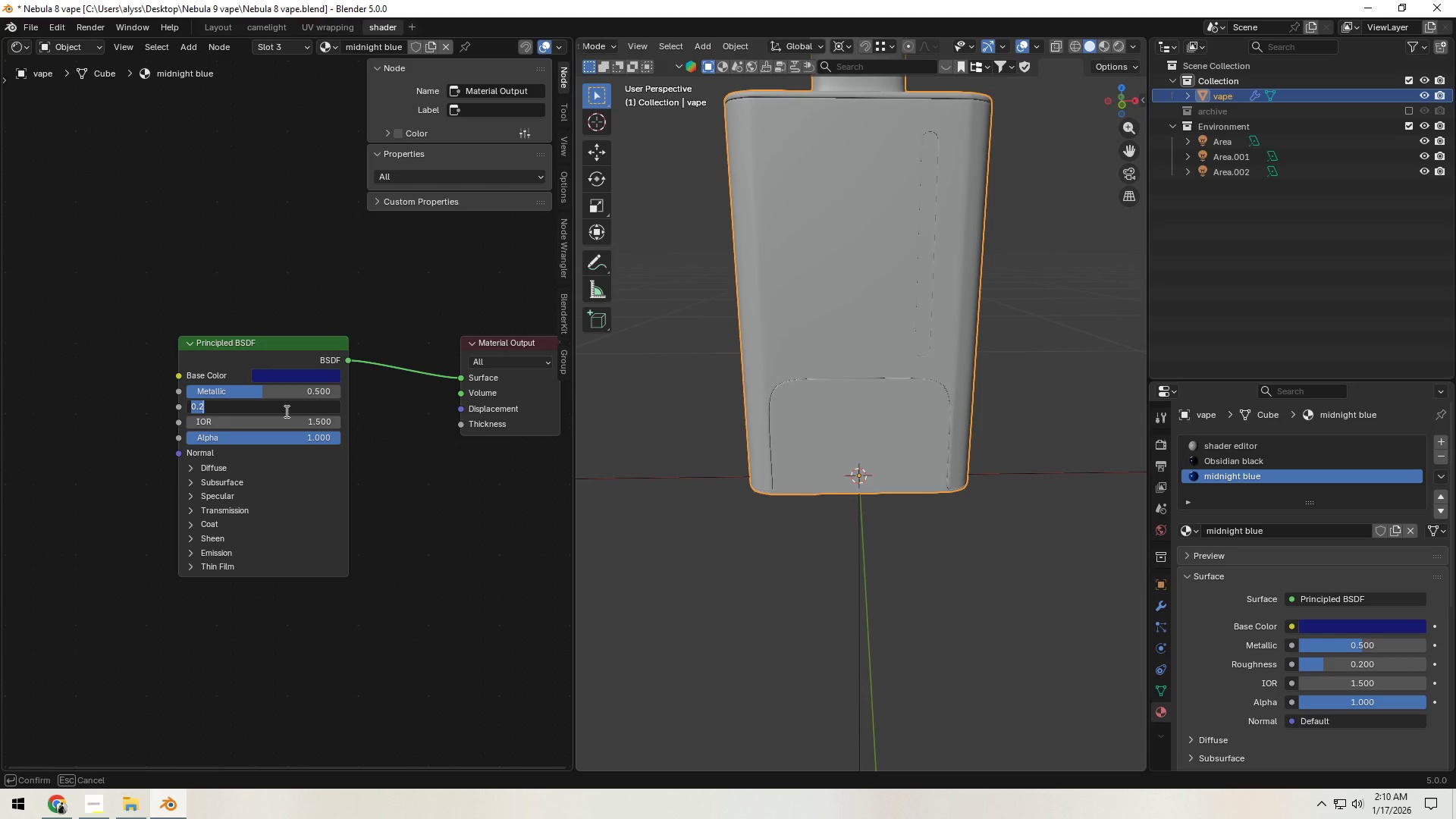 
key(NumpadDecimal)
 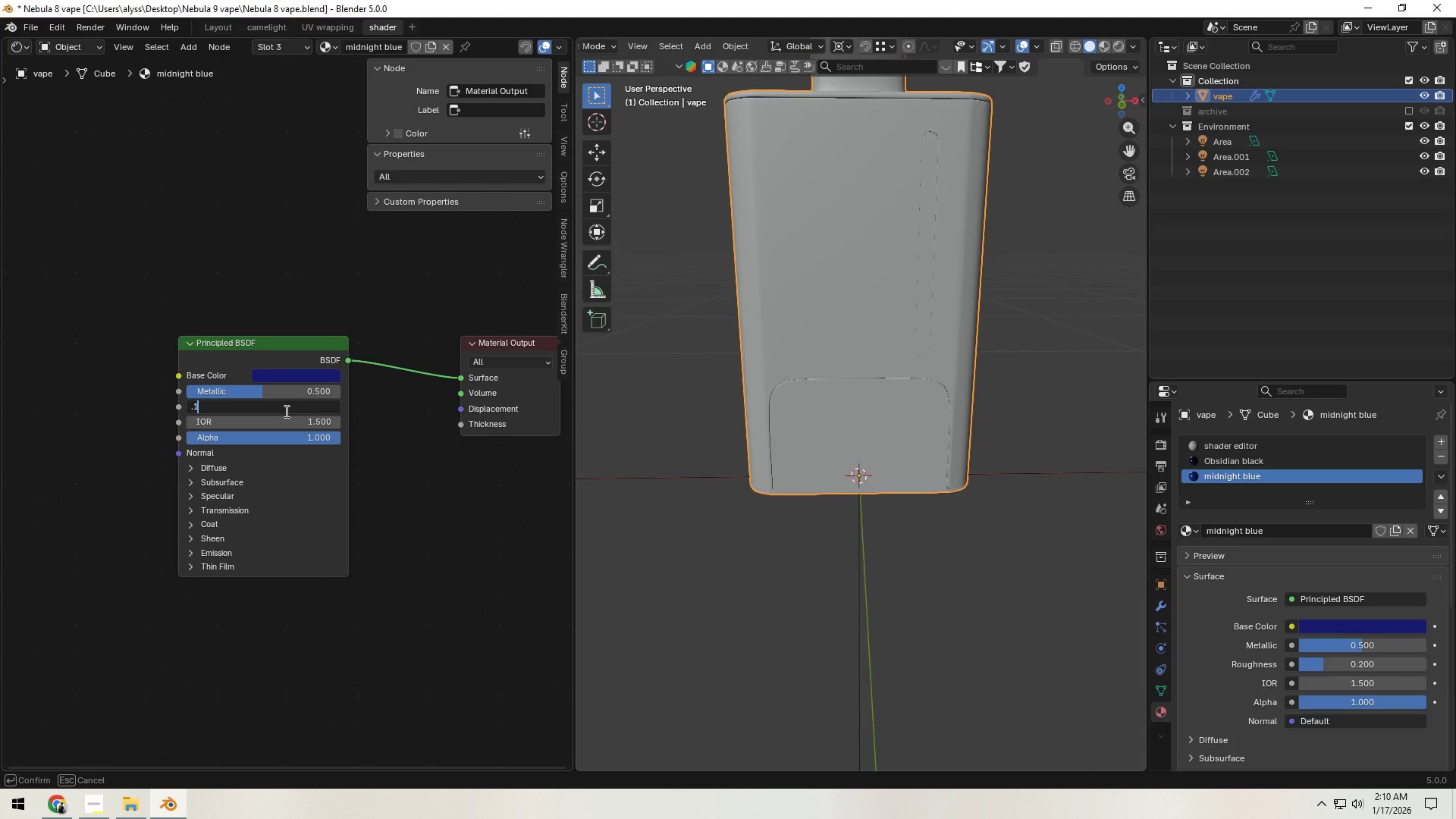 
key(Numpad1)
 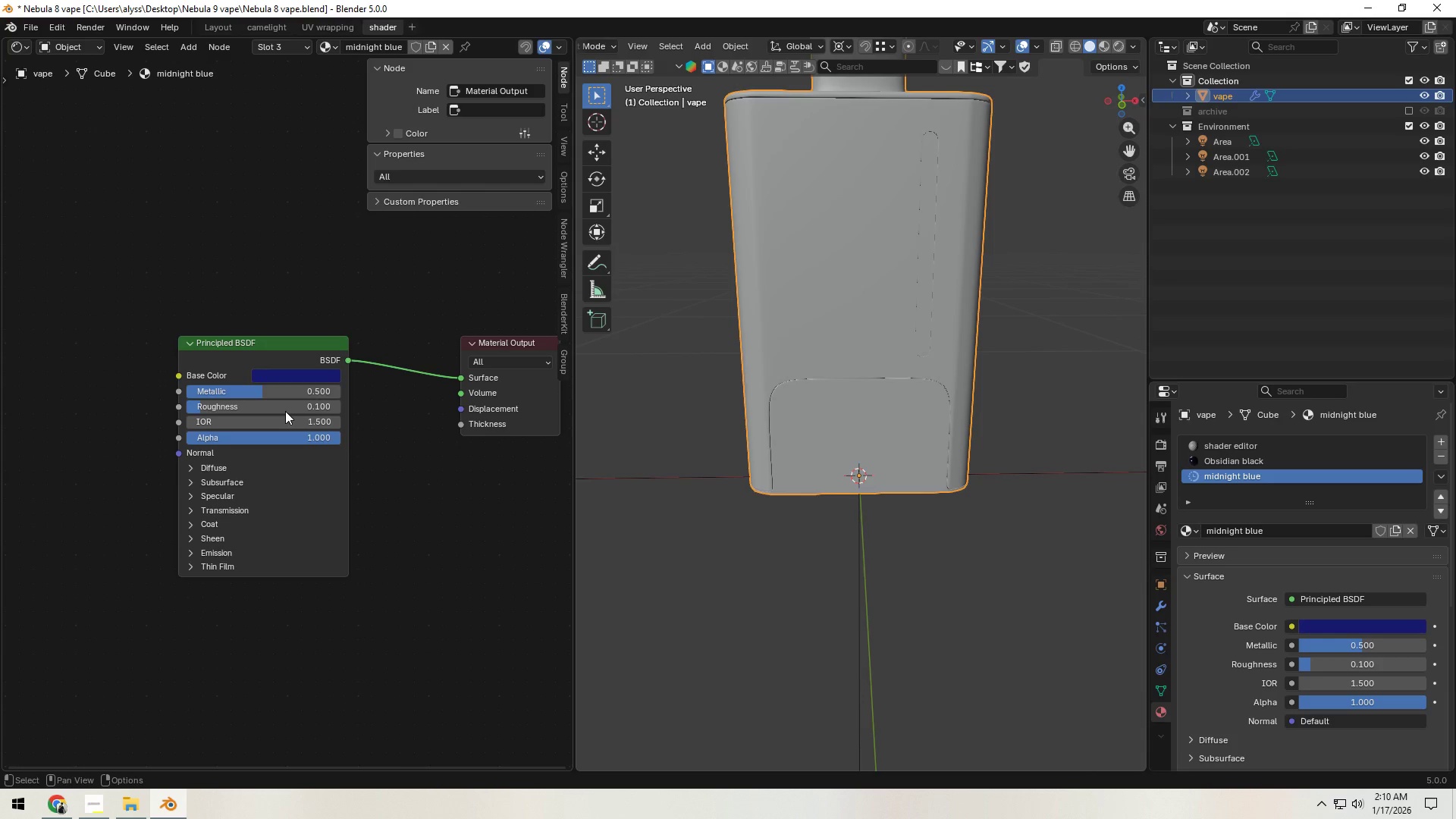 
key(NumpadEnter)
 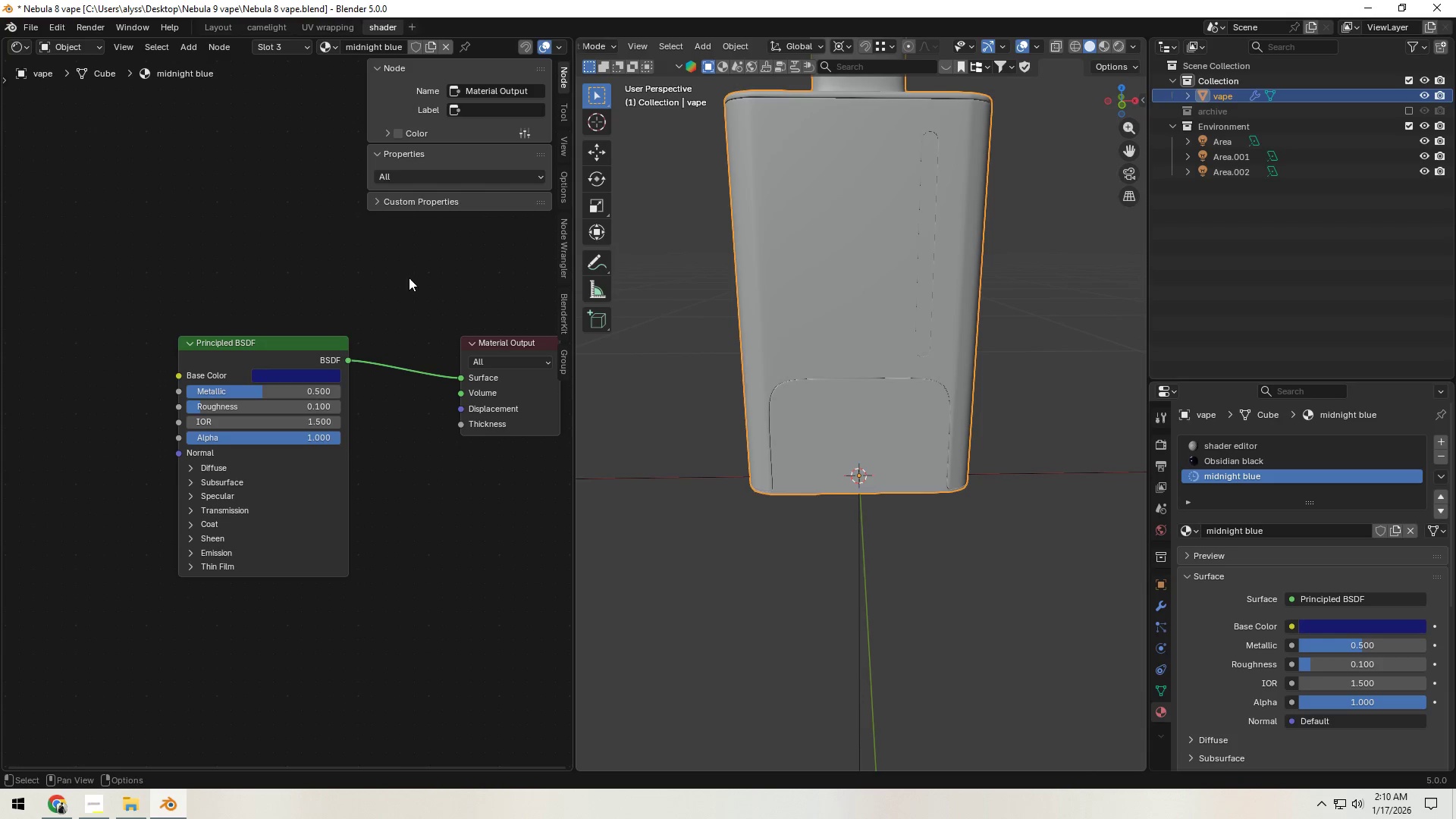 
hold_key(key=ShiftLeft, duration=0.39)
 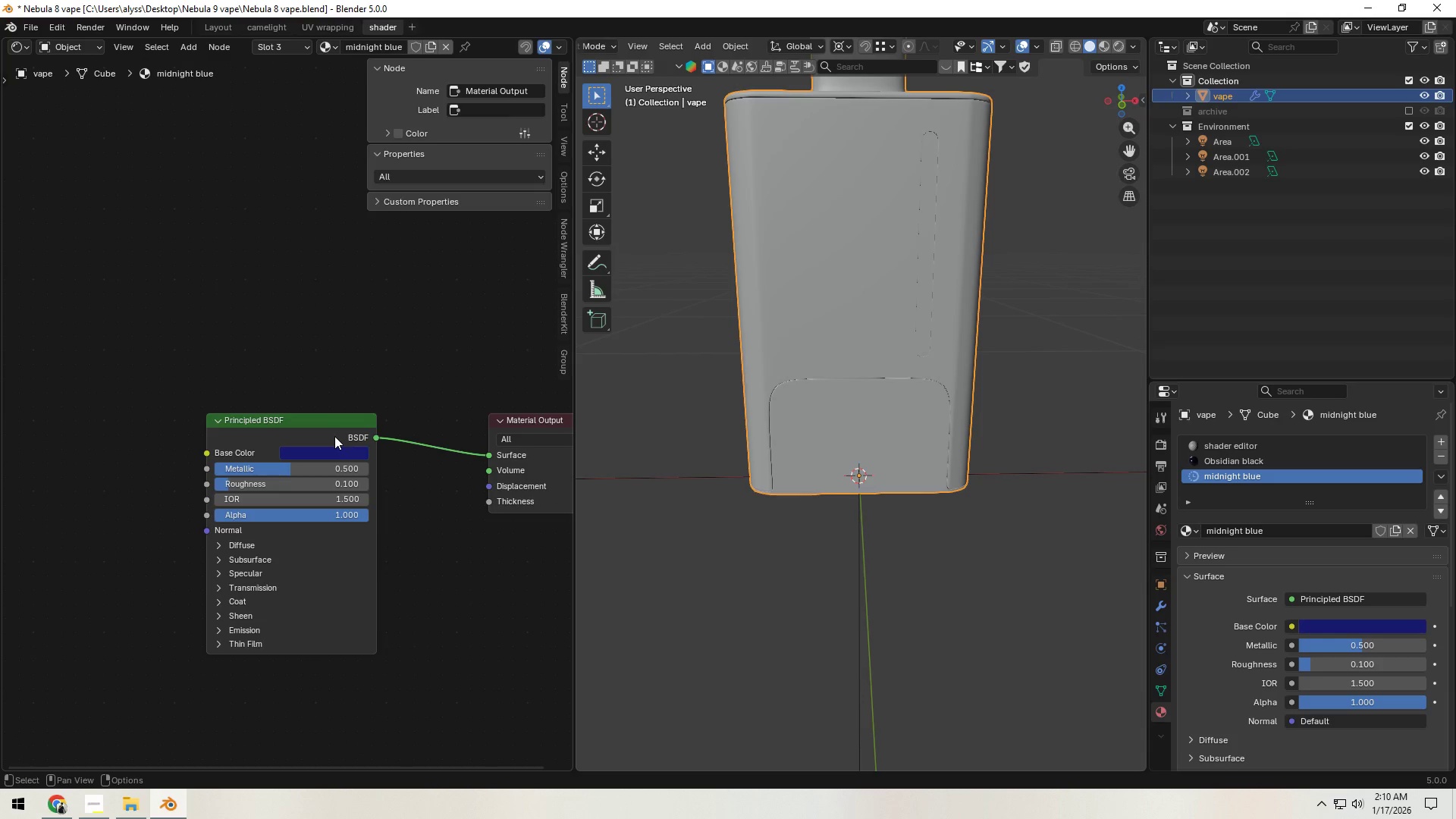 
left_click([334, 436])
 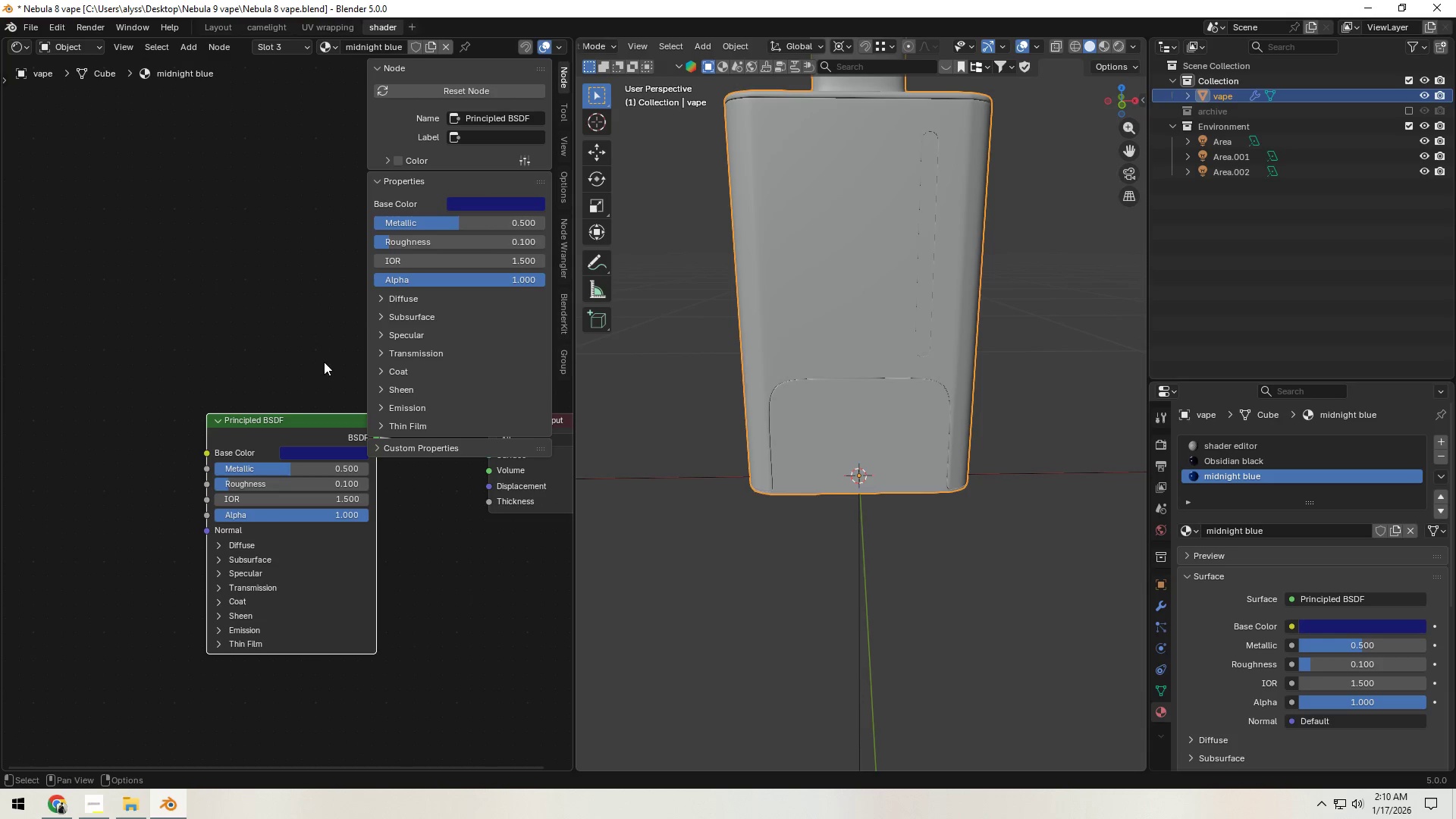 
key(N)
 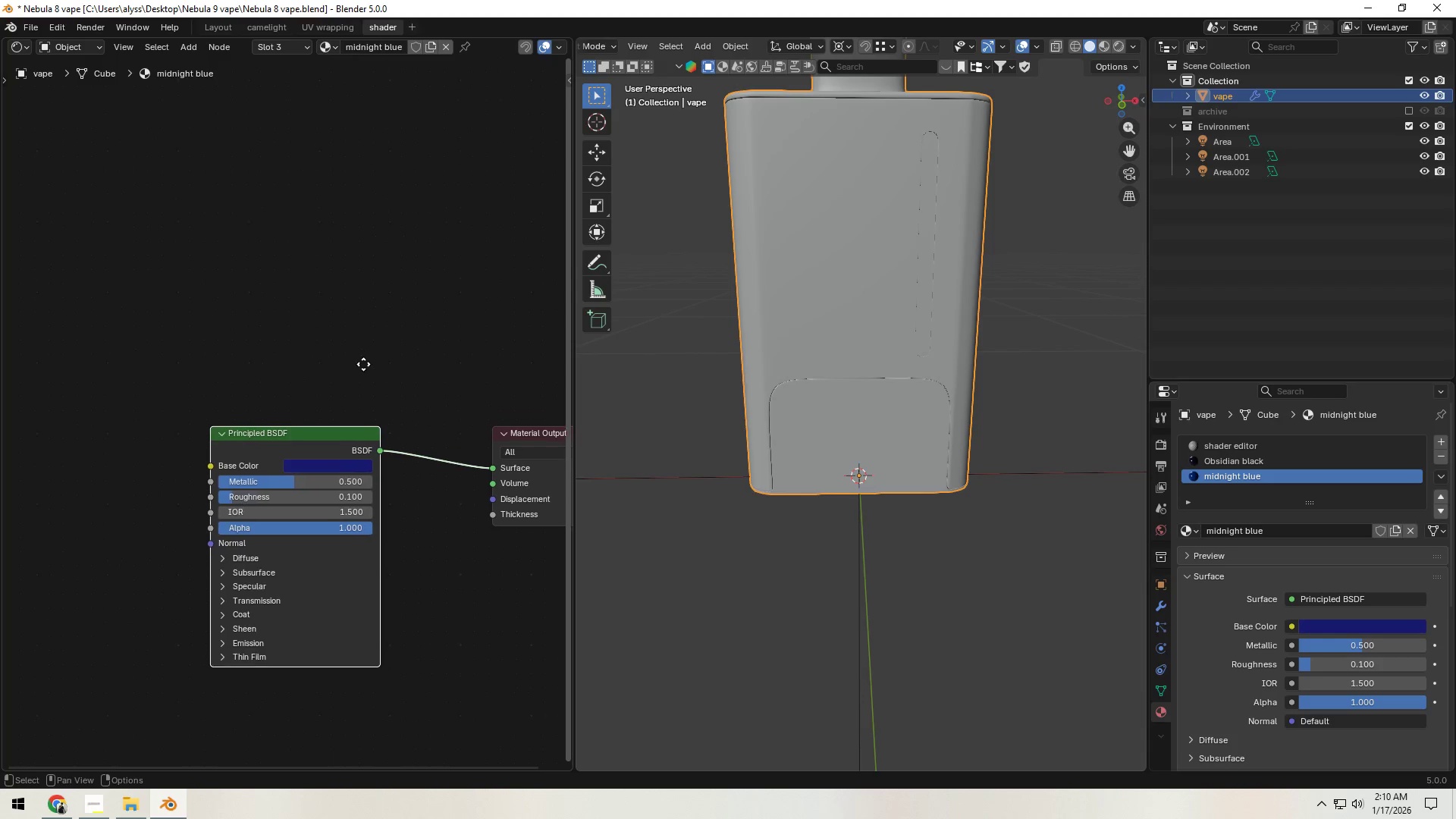 
key(Shift+ShiftLeft)
 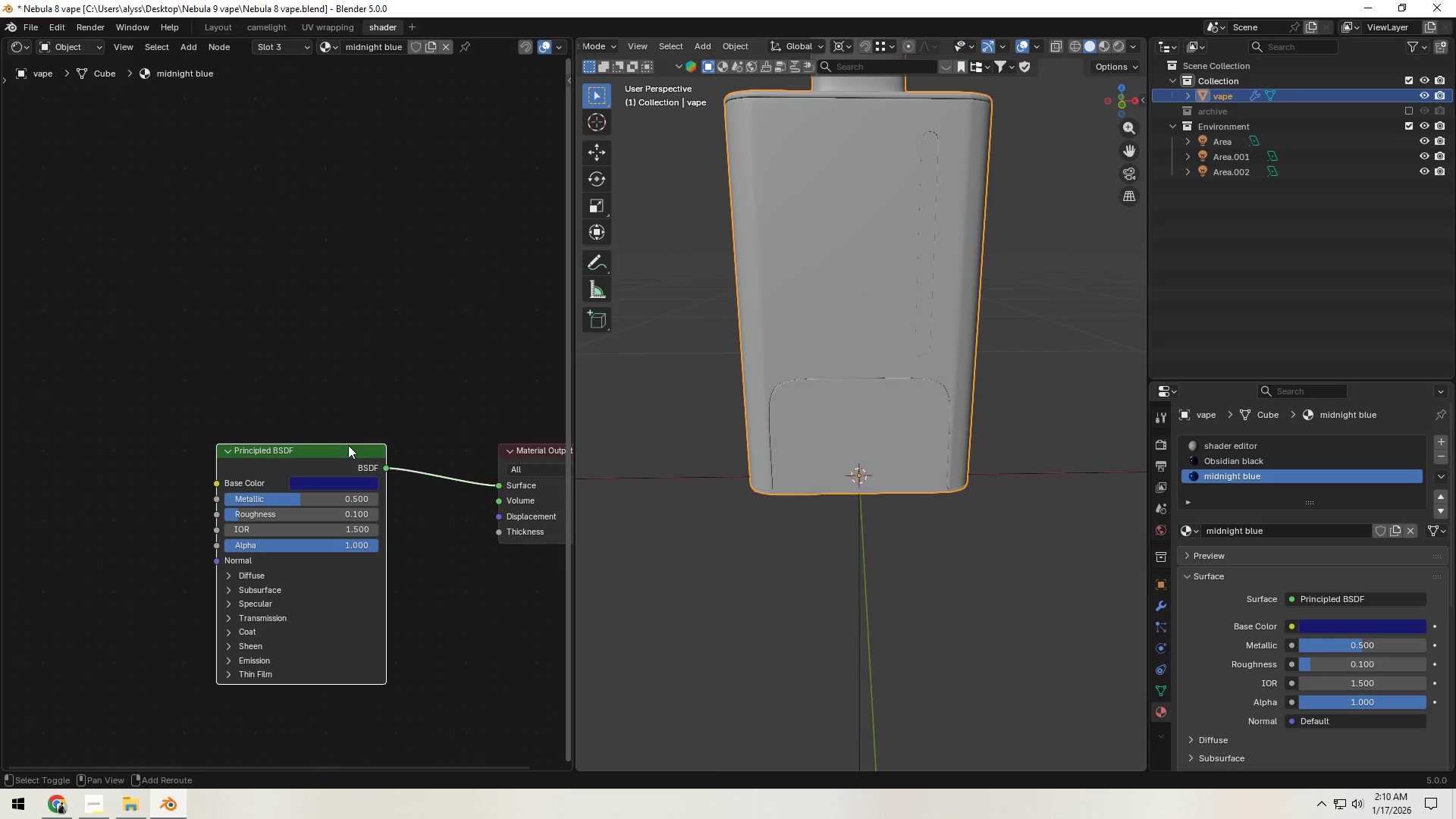 
key(Shift+D)
 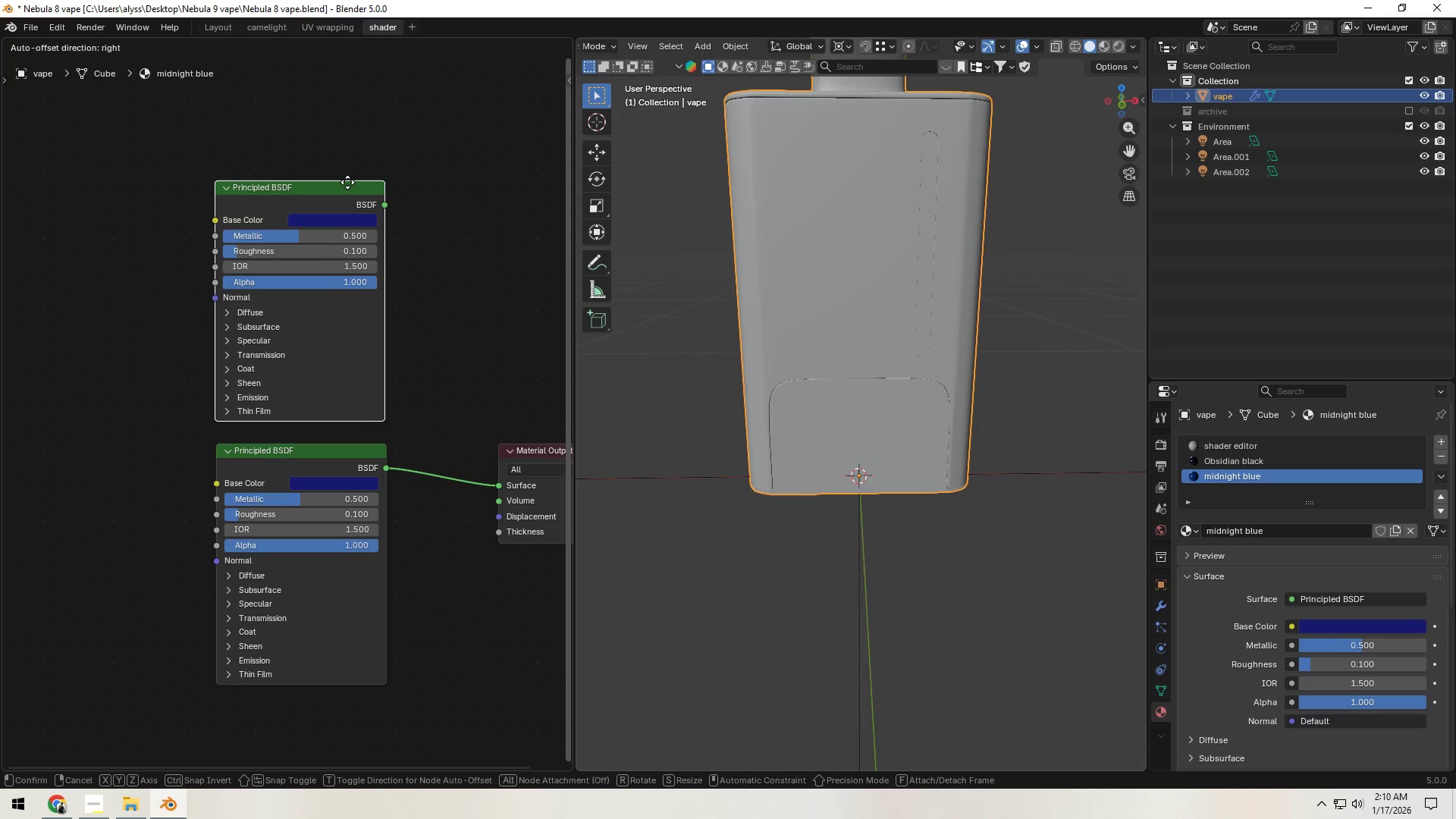 
left_click([350, 182])
 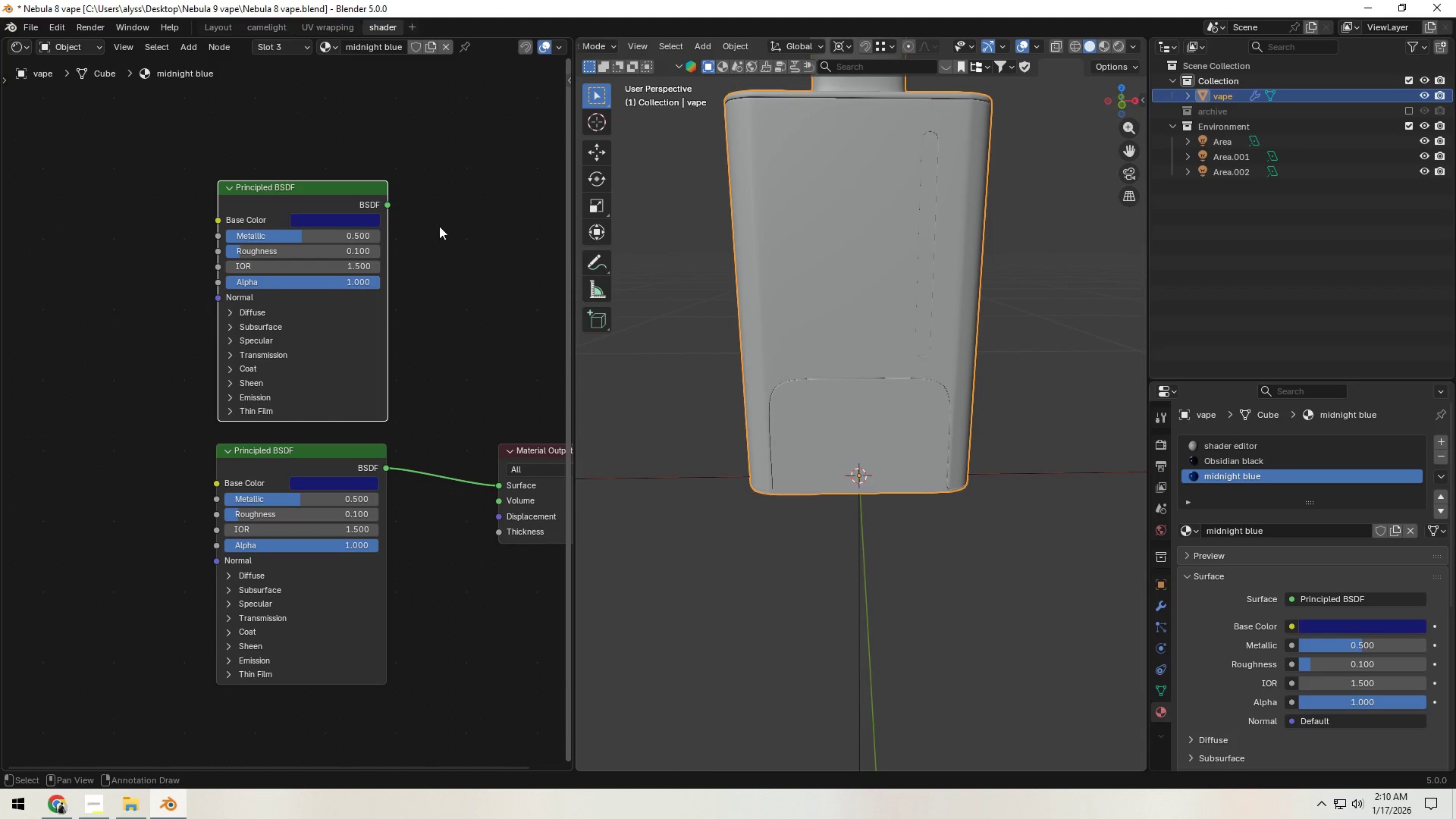 
hold_key(key=ShiftLeft, duration=0.42)
 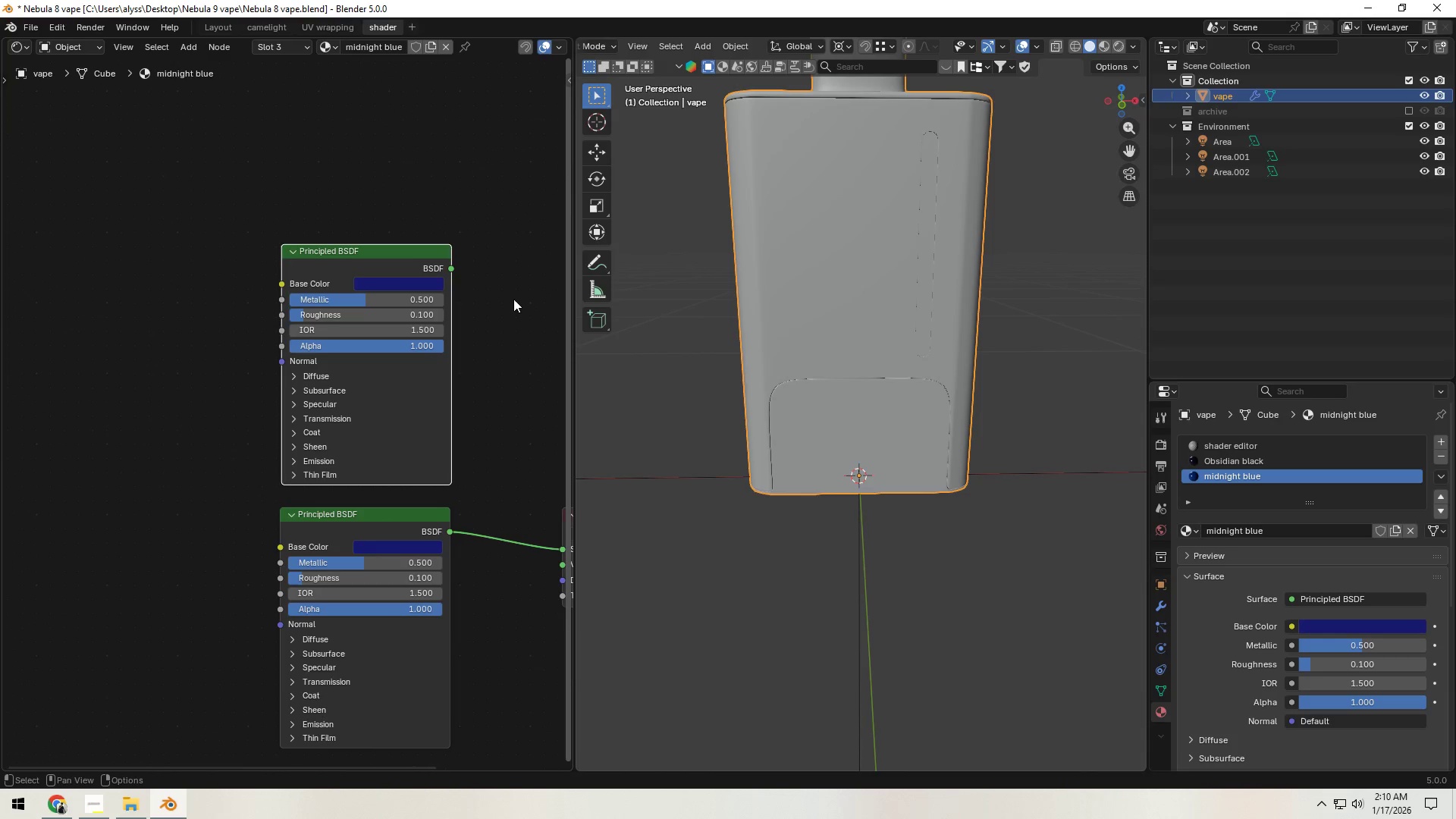 
left_click([513, 299])
 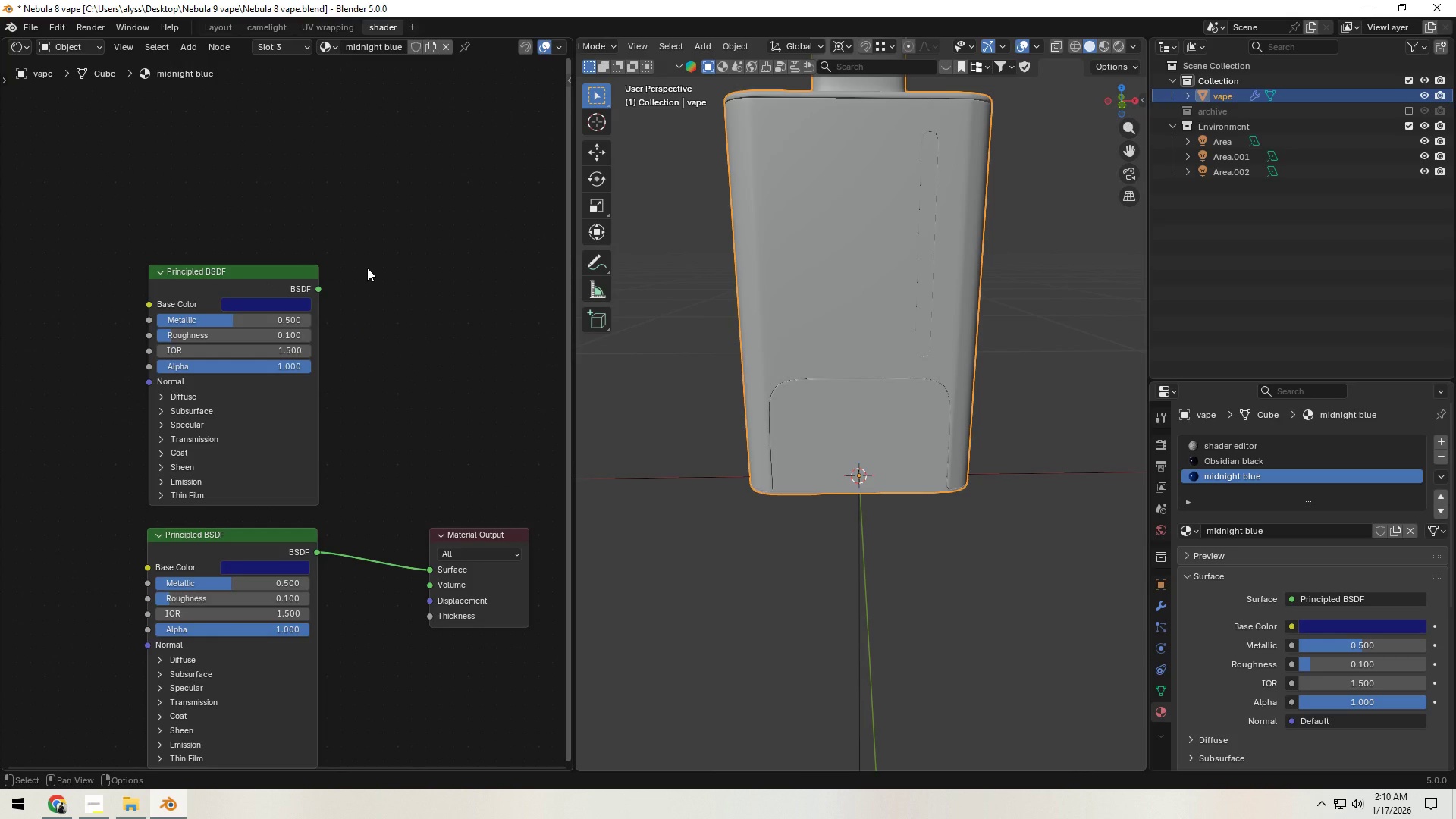 
type([F3]image texu)
key(Backspace)
 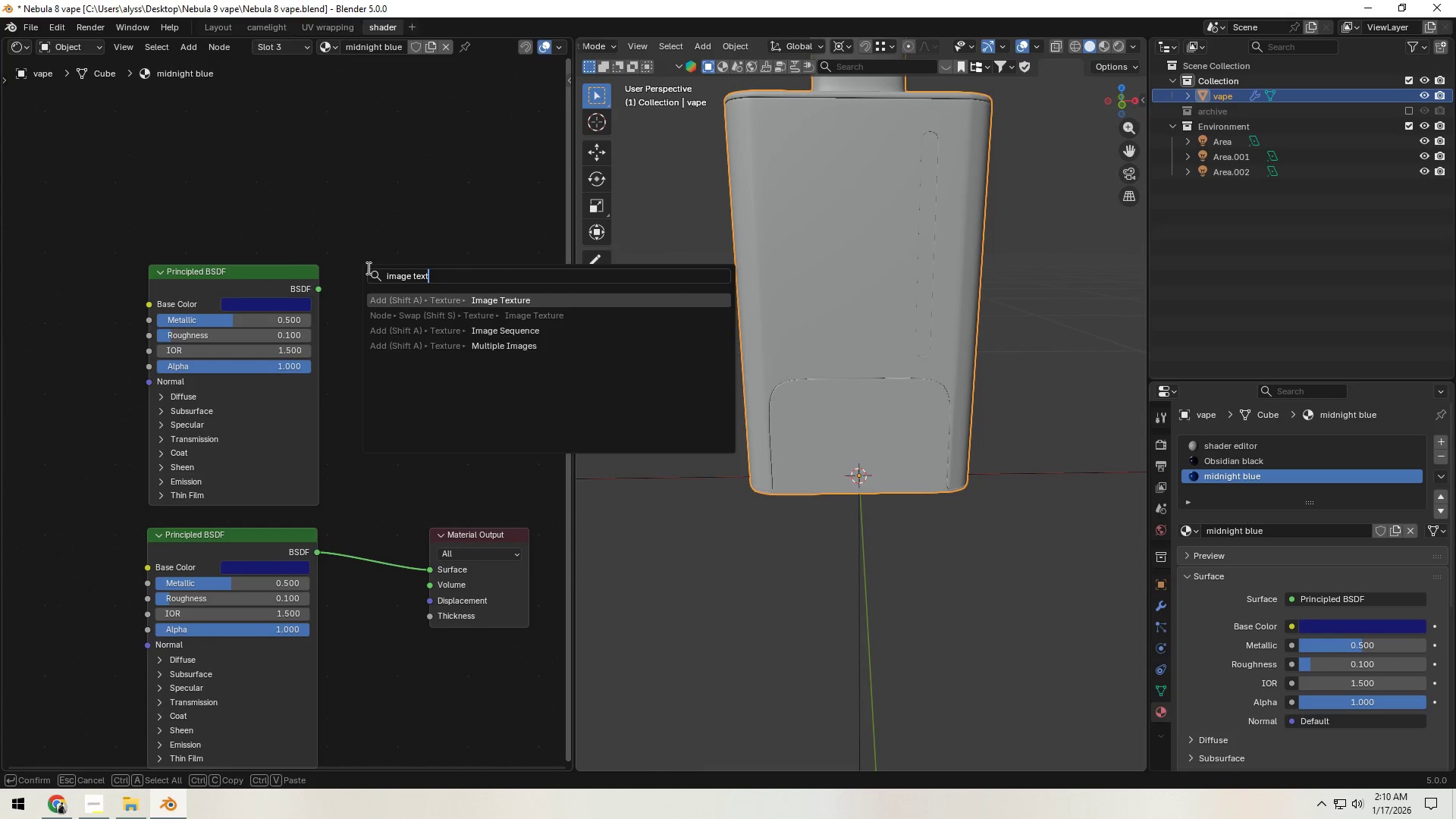 
type(ture)
 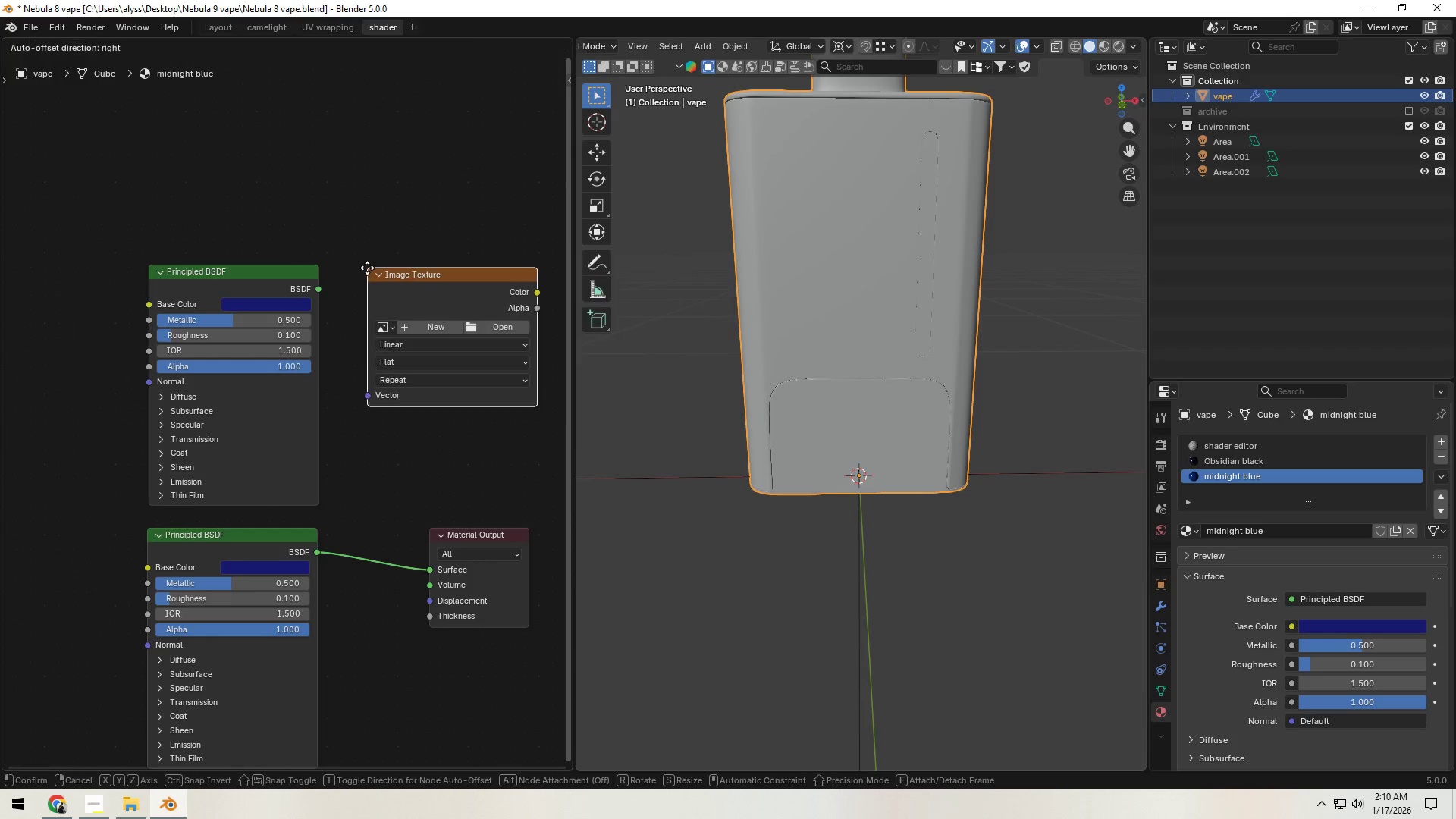 
key(Enter)
 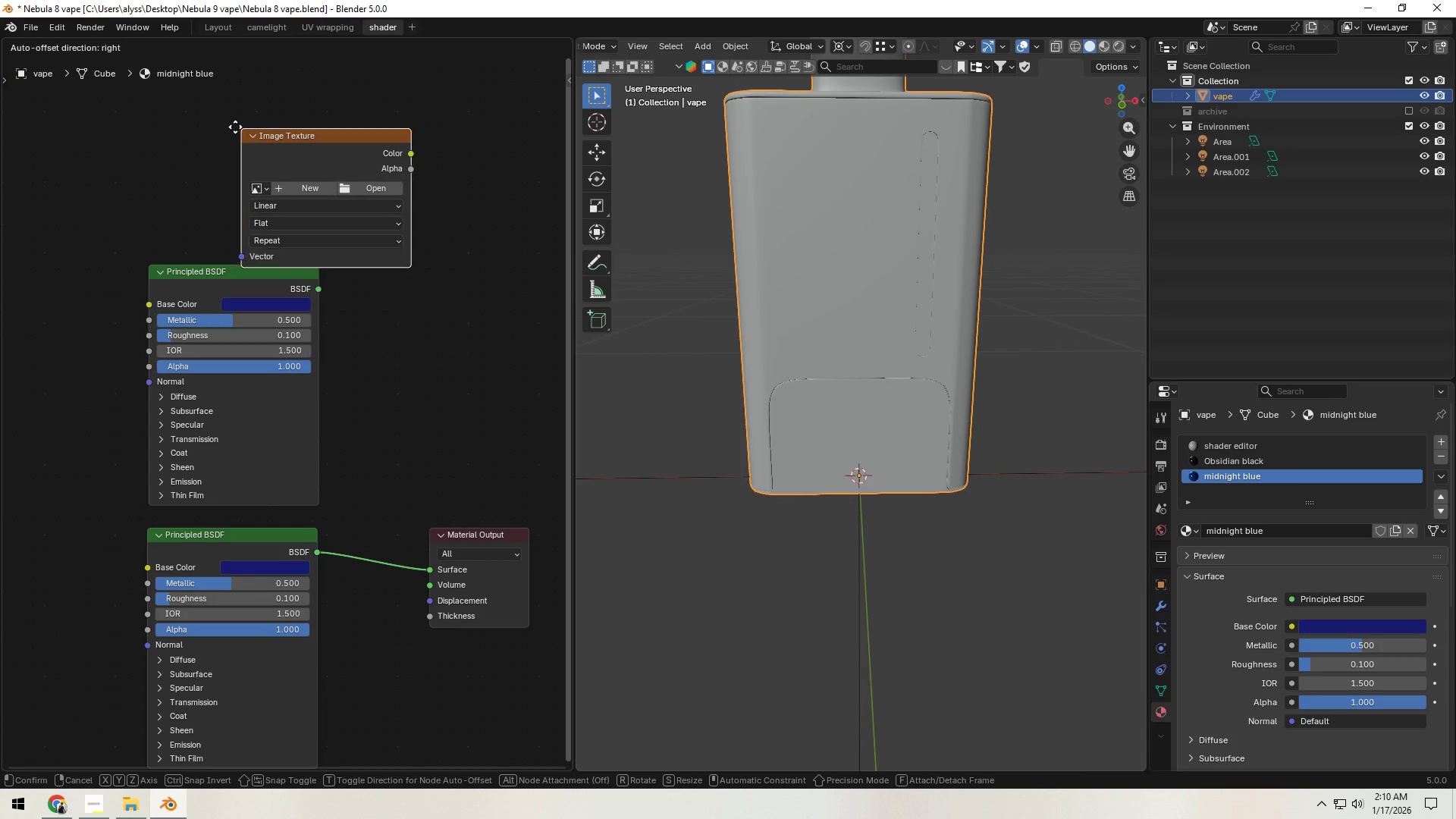 
left_click([162, 88])
 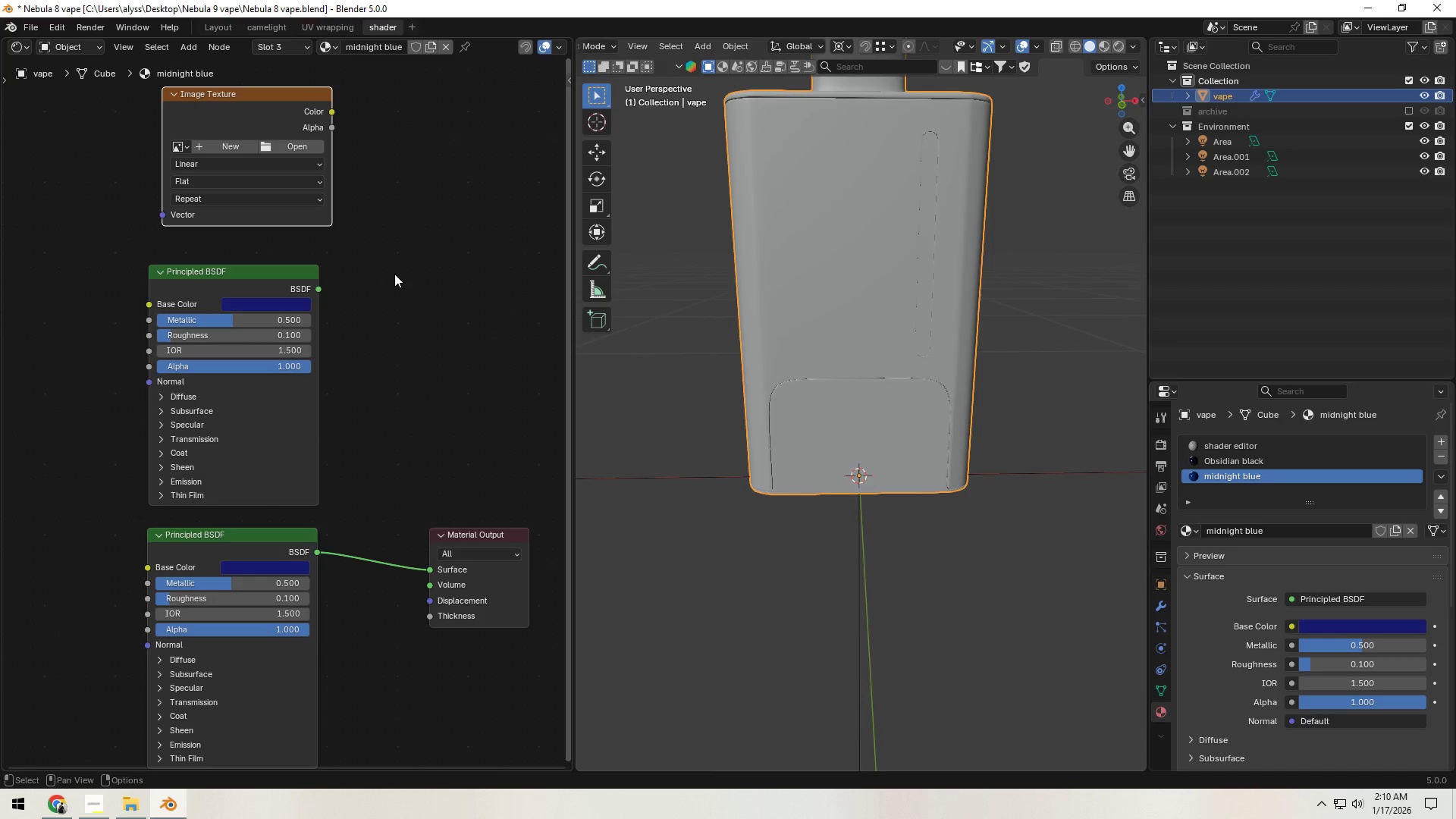 
left_click([399, 276])
 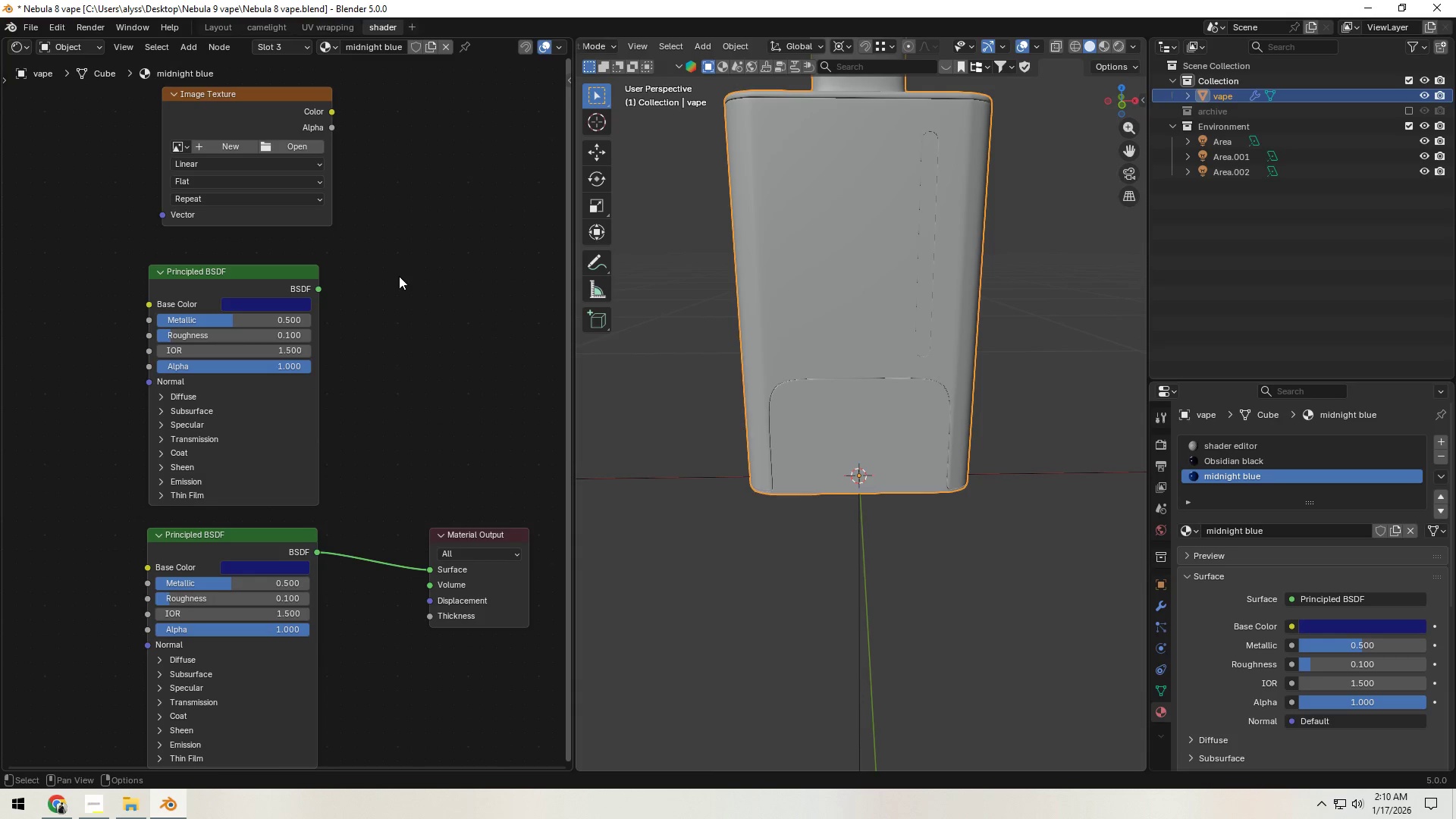 
key(F3)
 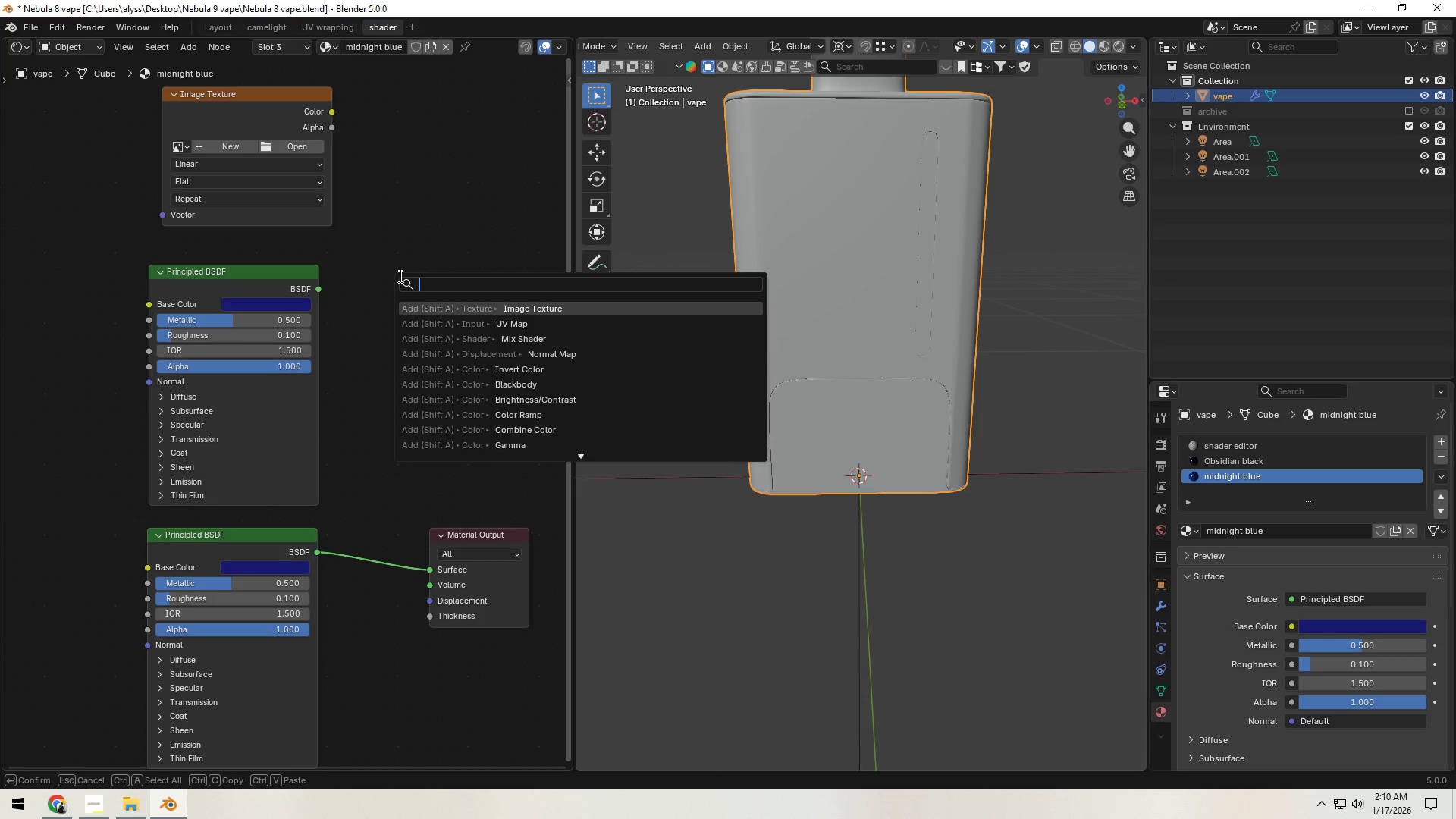 
type(mix)
 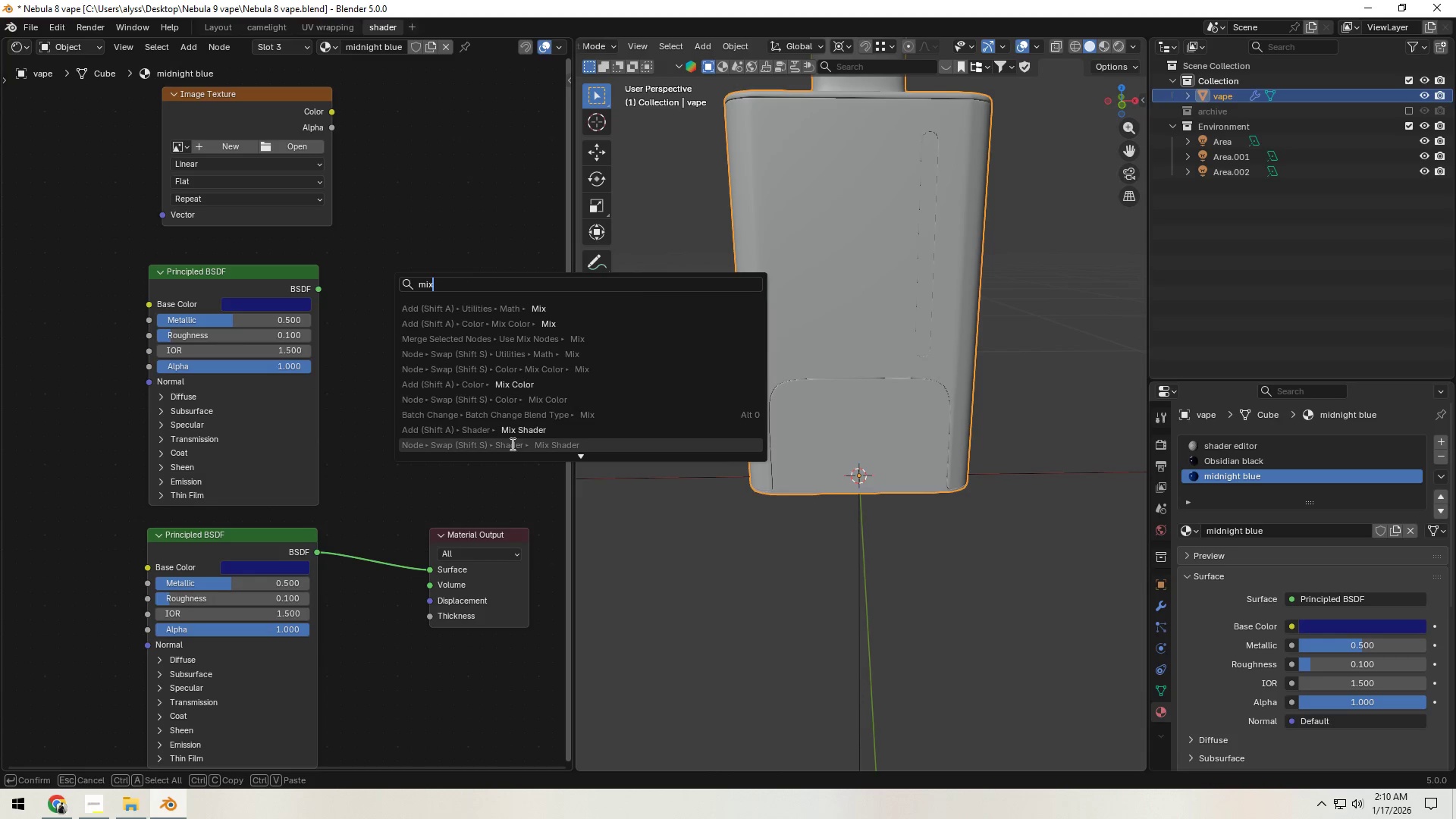 
left_click([515, 433])
 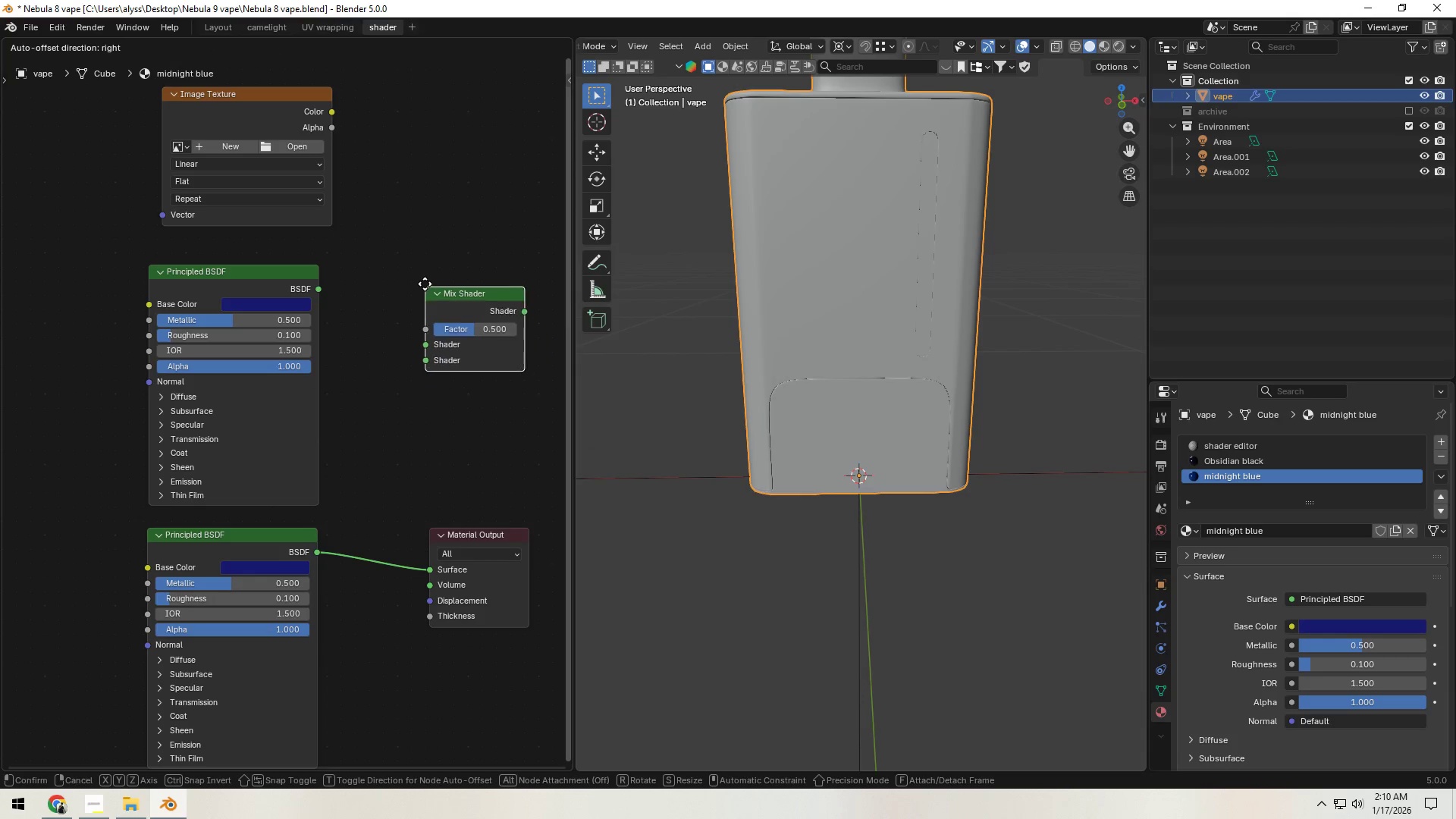 
left_click([422, 272])
 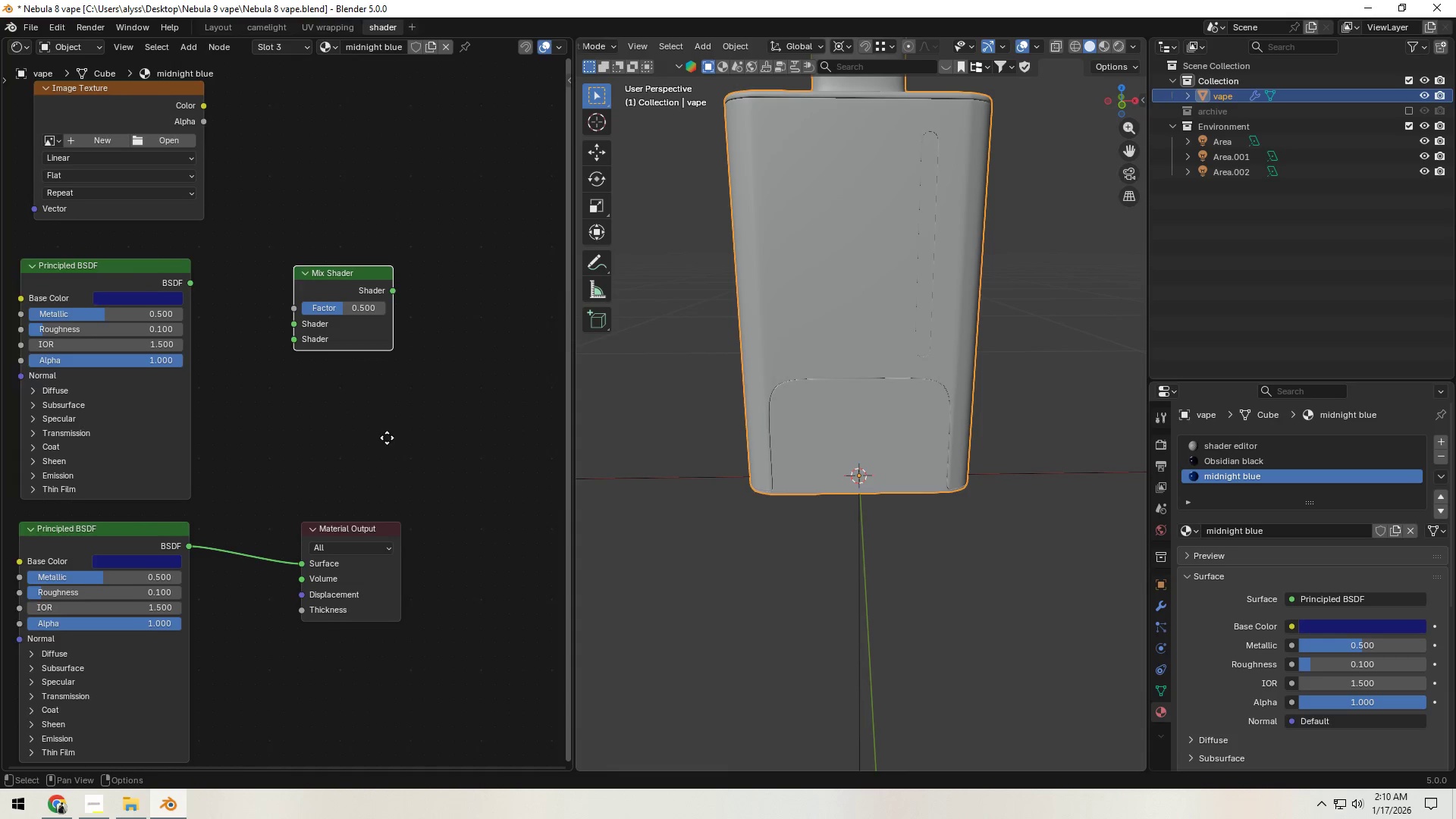 
left_click_drag(start_coordinate=[314, 526], to_coordinate=[513, 250])
 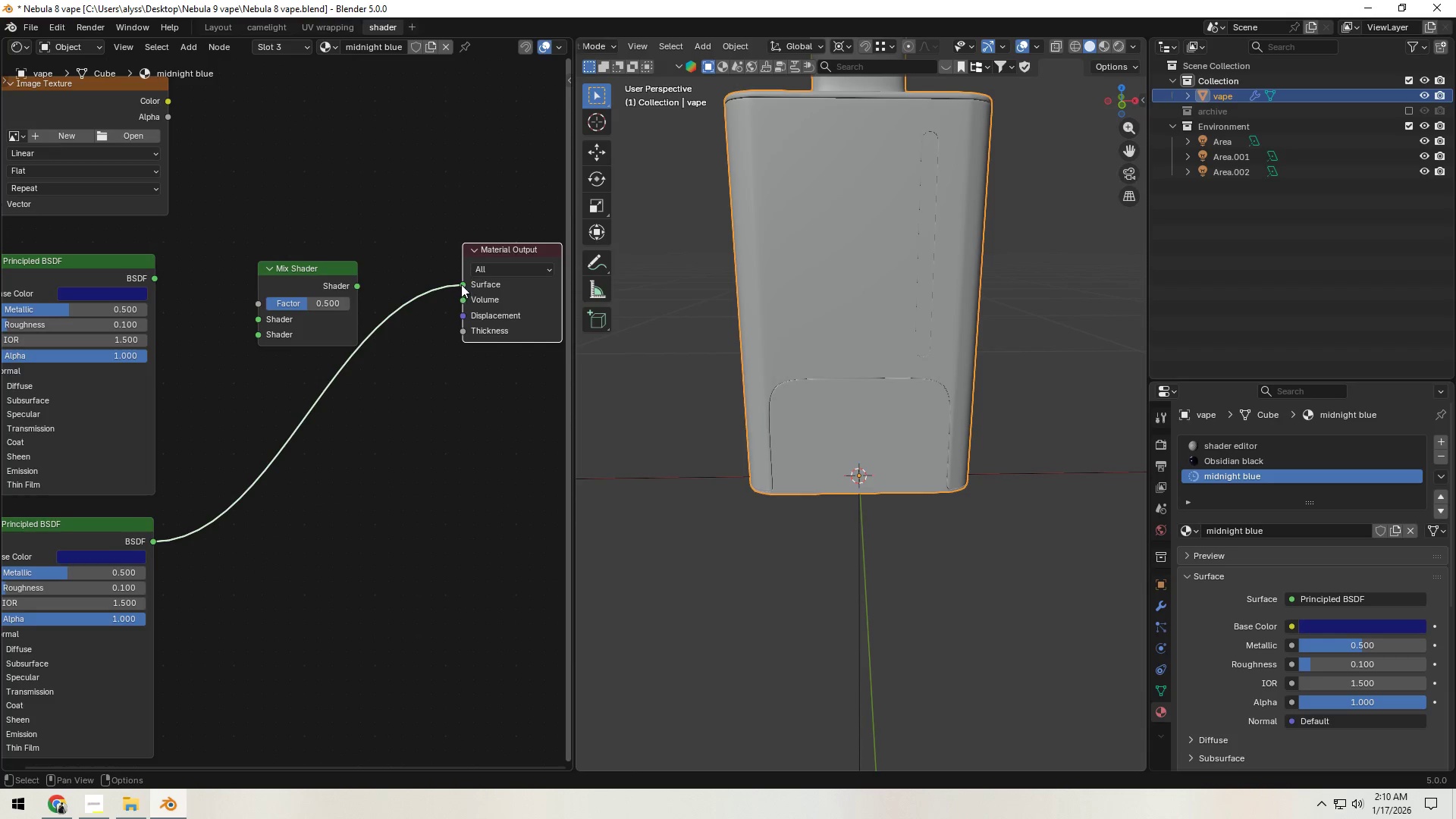 
left_click_drag(start_coordinate=[460, 281], to_coordinate=[265, 332])
 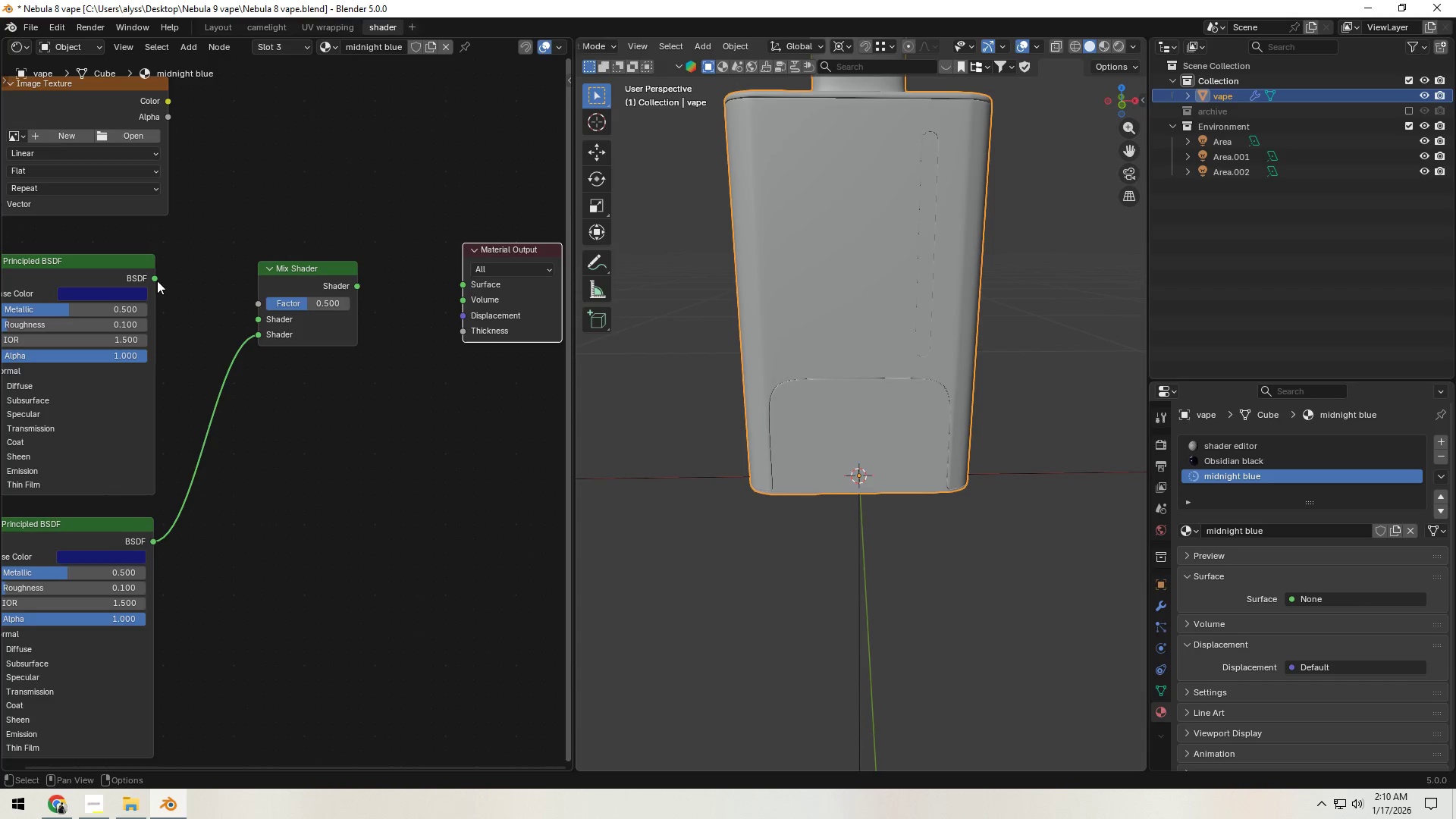 
left_click_drag(start_coordinate=[157, 275], to_coordinate=[256, 315])
 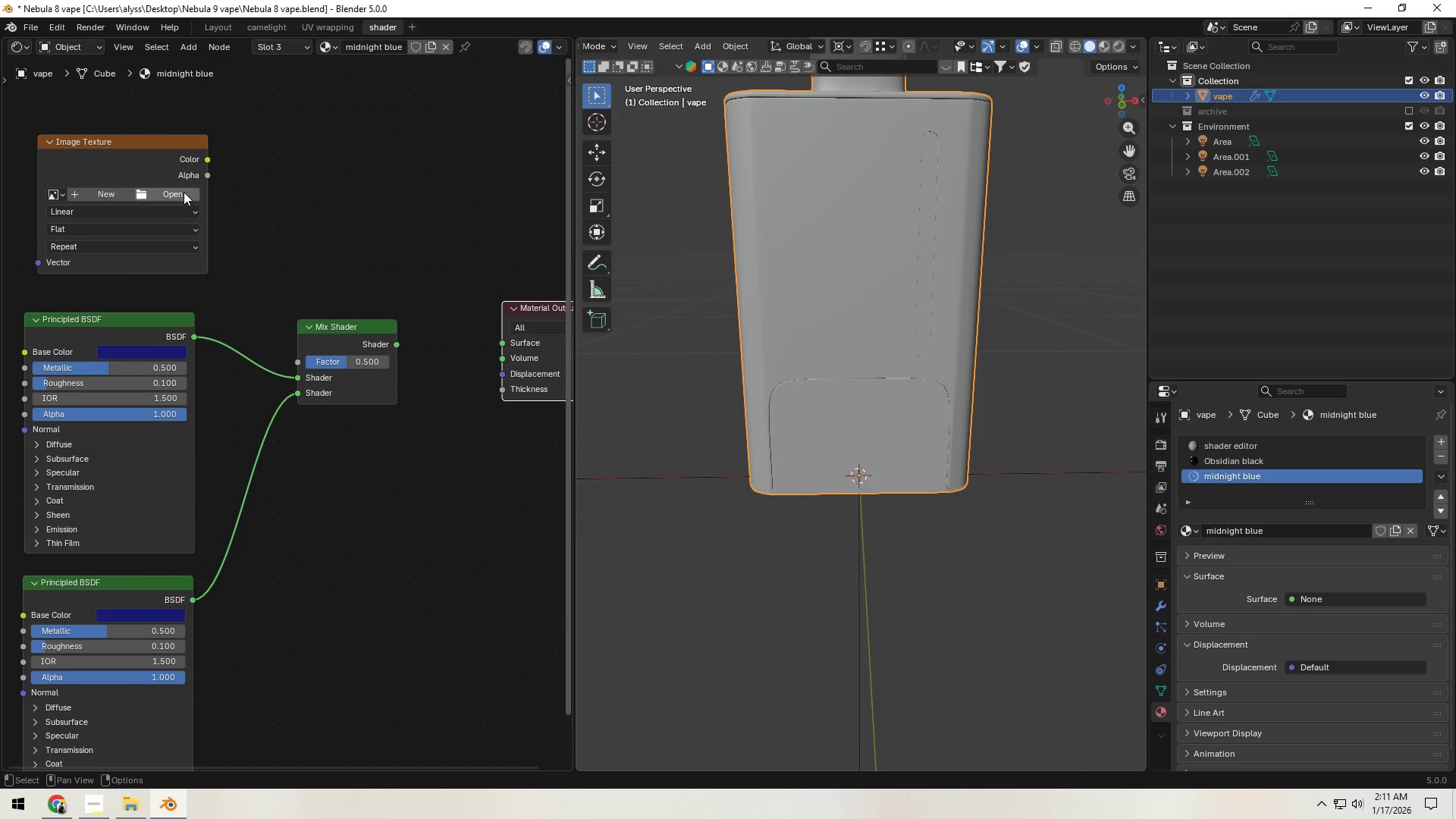 
left_click_drag(start_coordinate=[149, 146], to_coordinate=[129, 152])
 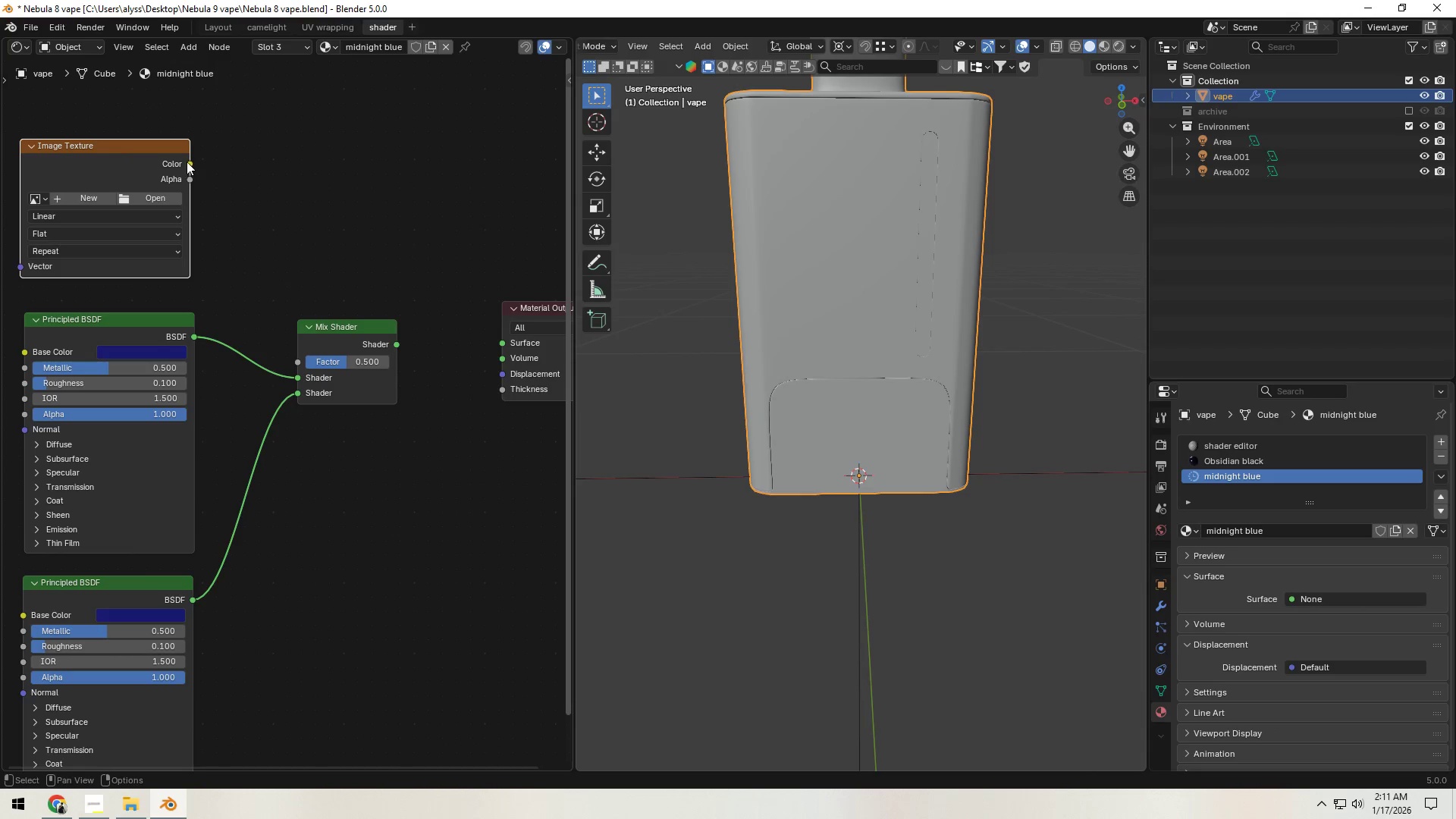 
left_click_drag(start_coordinate=[187, 161], to_coordinate=[288, 363])
 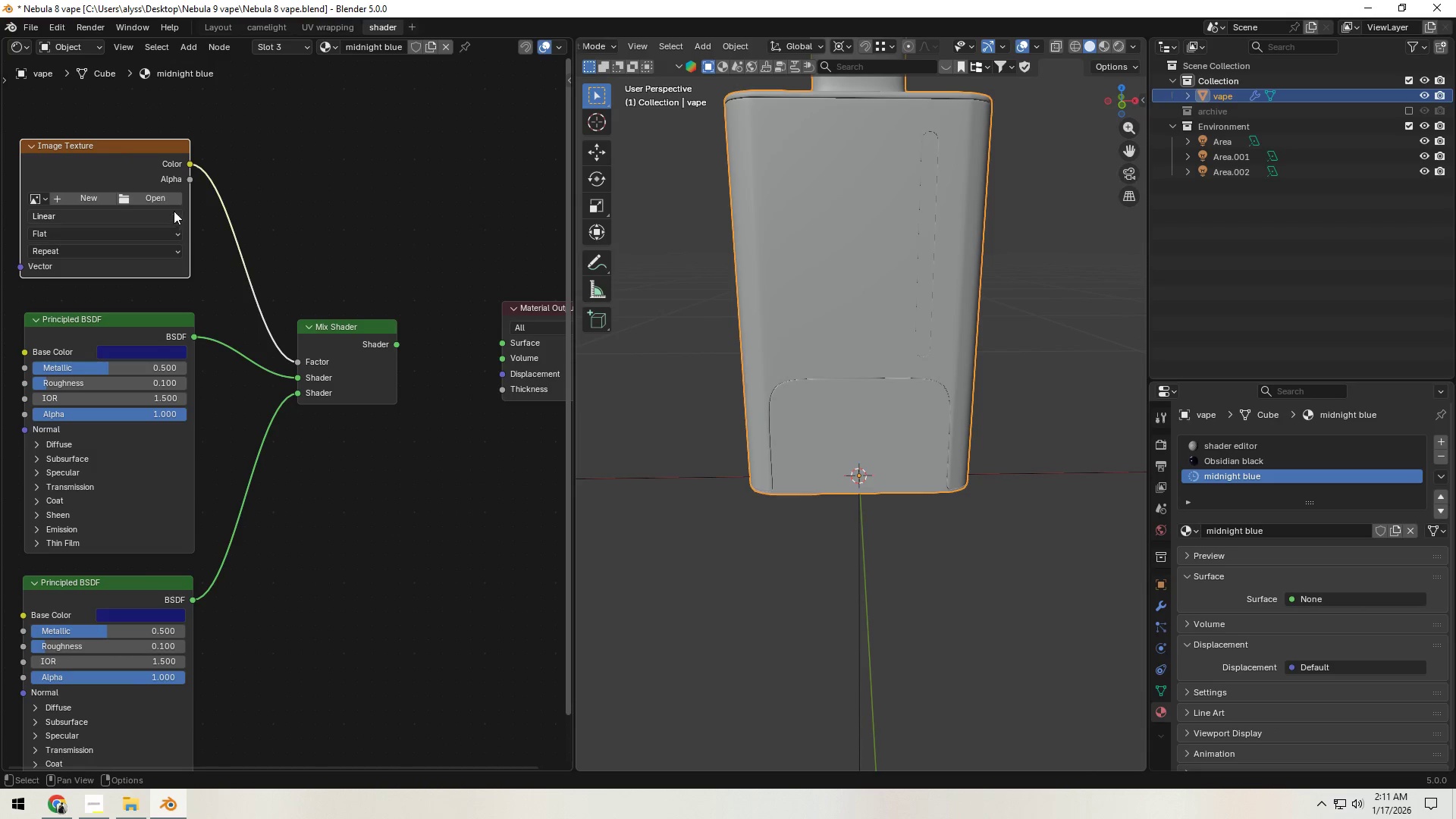 
left_click([167, 199])
 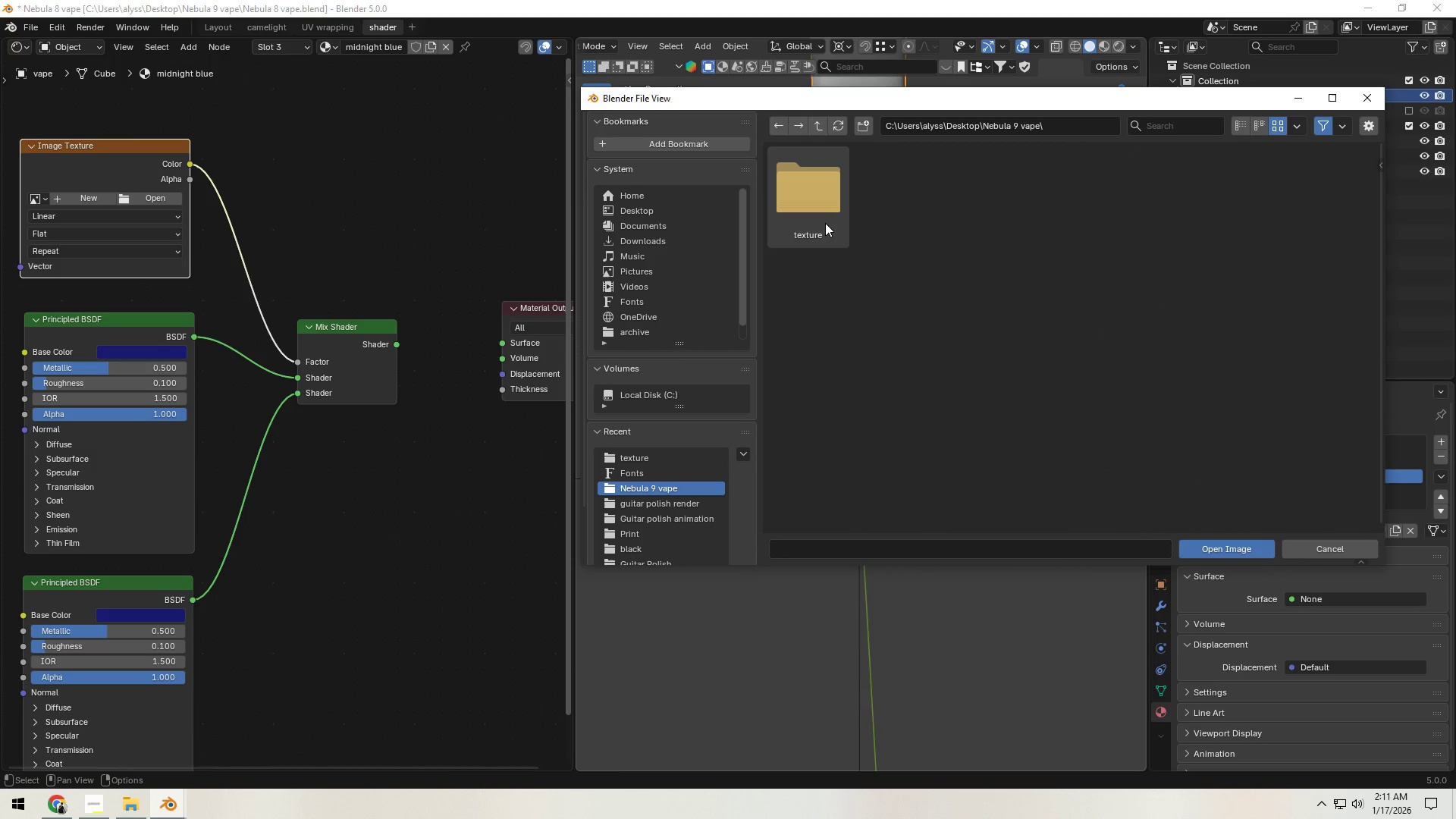 
double_click([825, 223])
 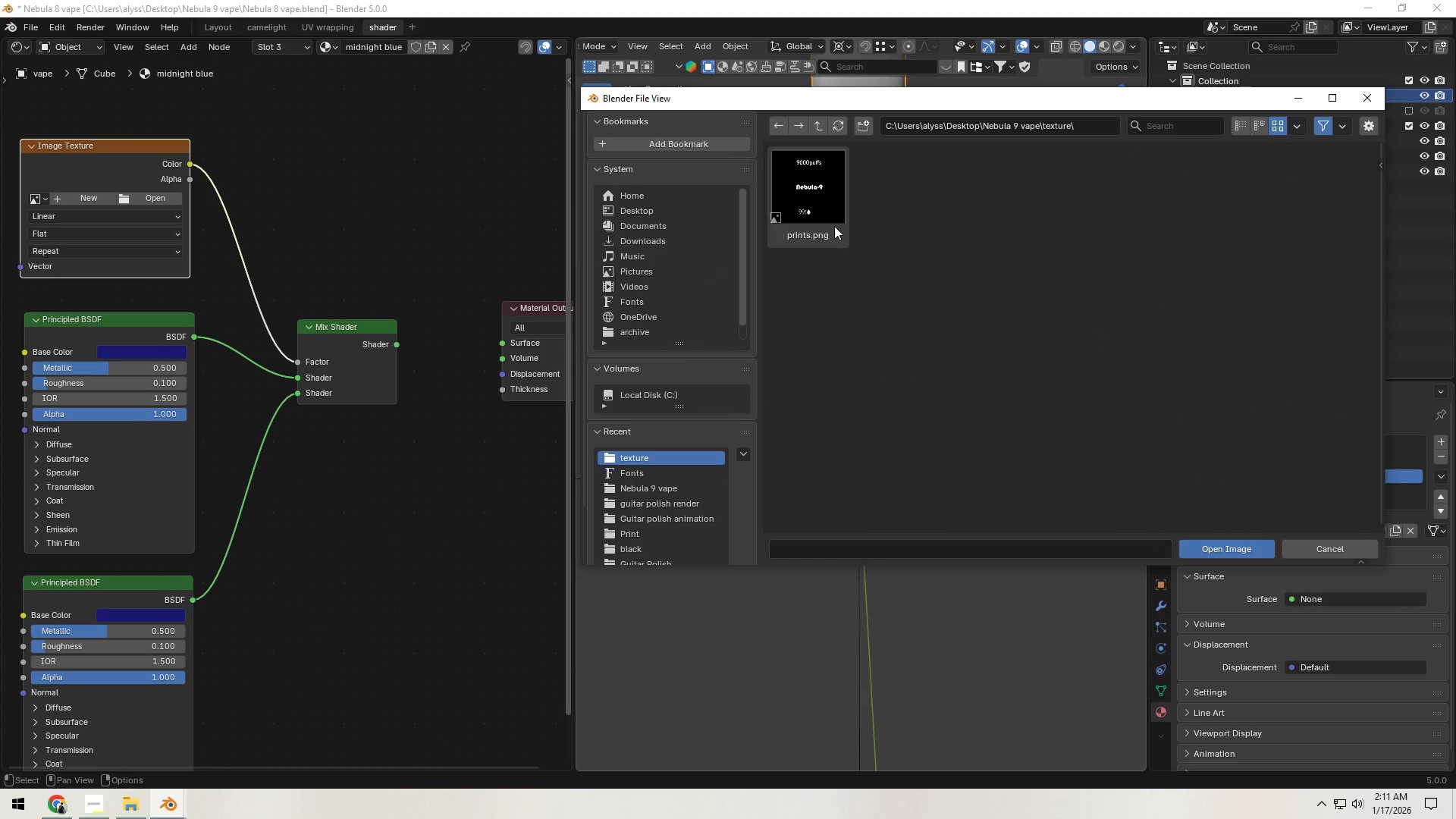 
triple_click([834, 227])
 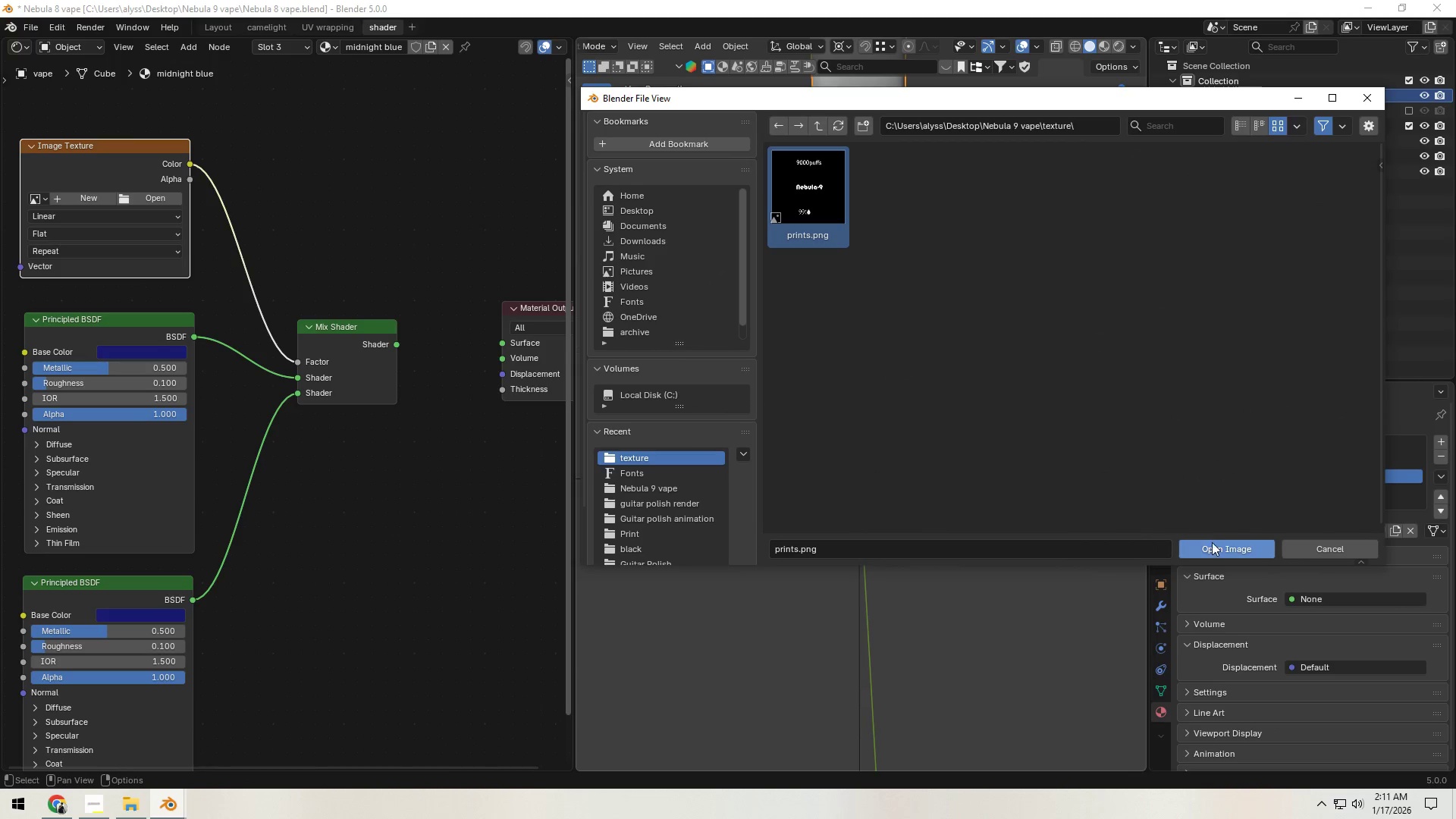 
left_click([1228, 550])
 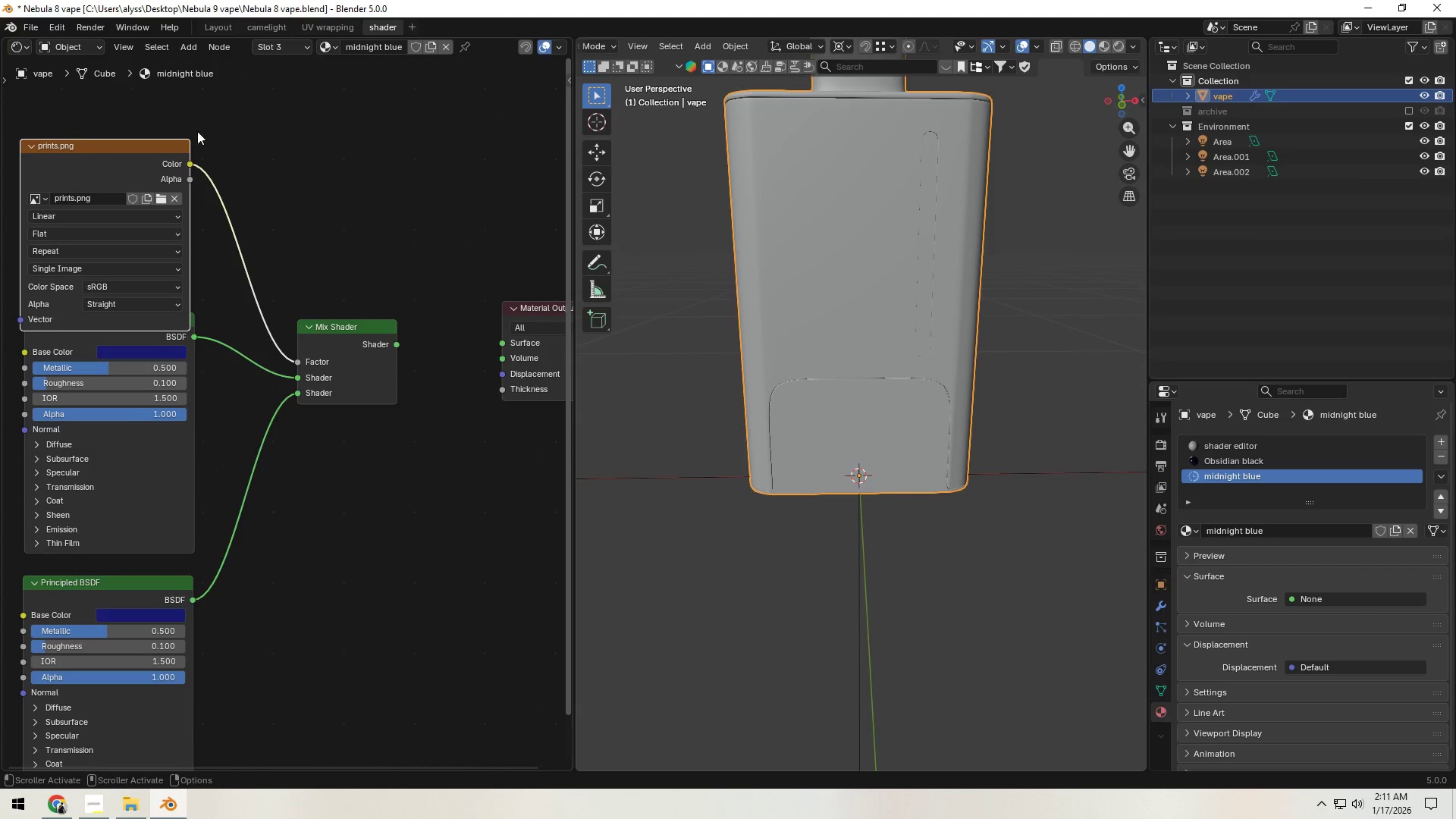 
left_click_drag(start_coordinate=[146, 151], to_coordinate=[149, 110])
 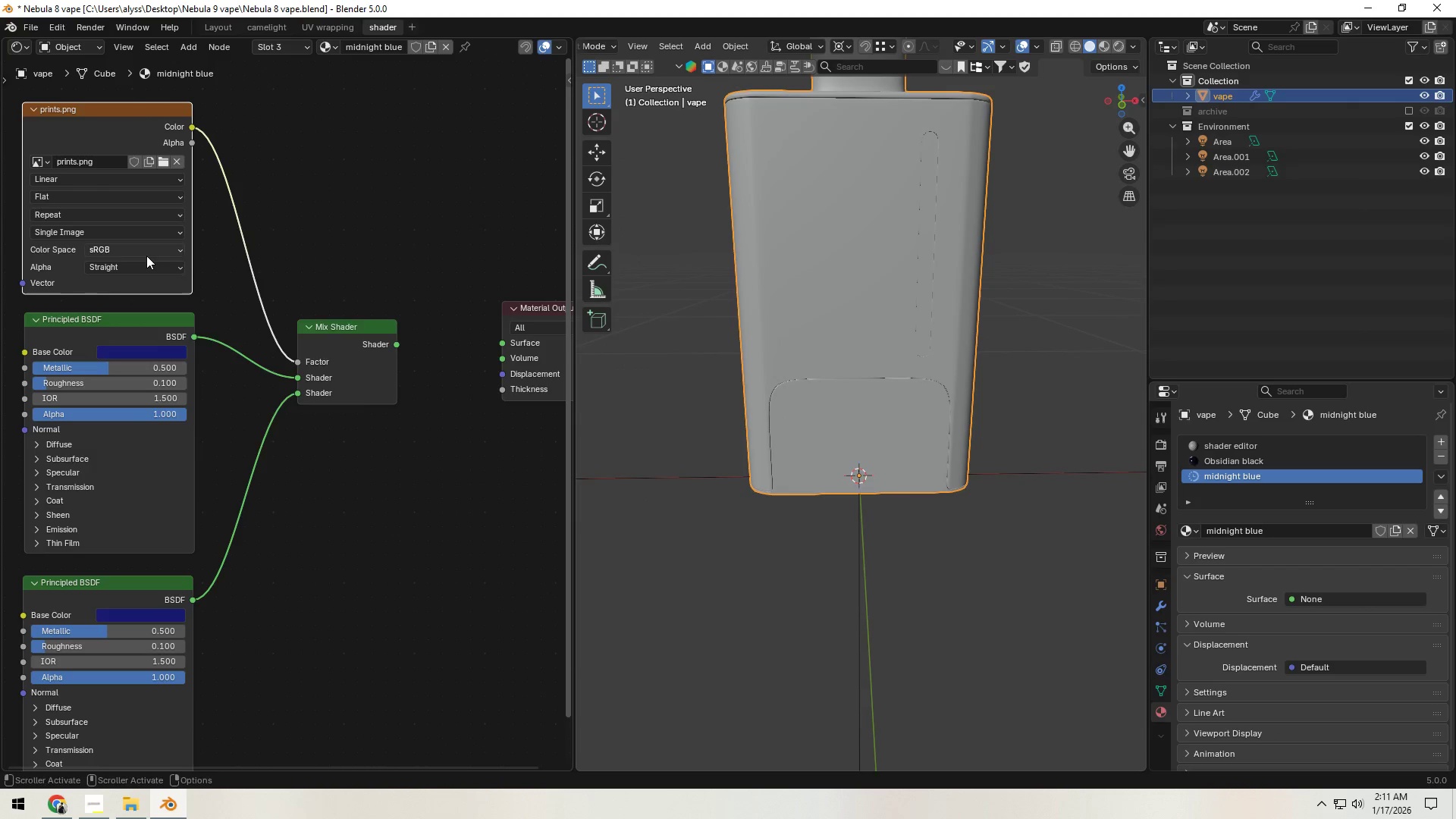 
left_click([146, 254])
 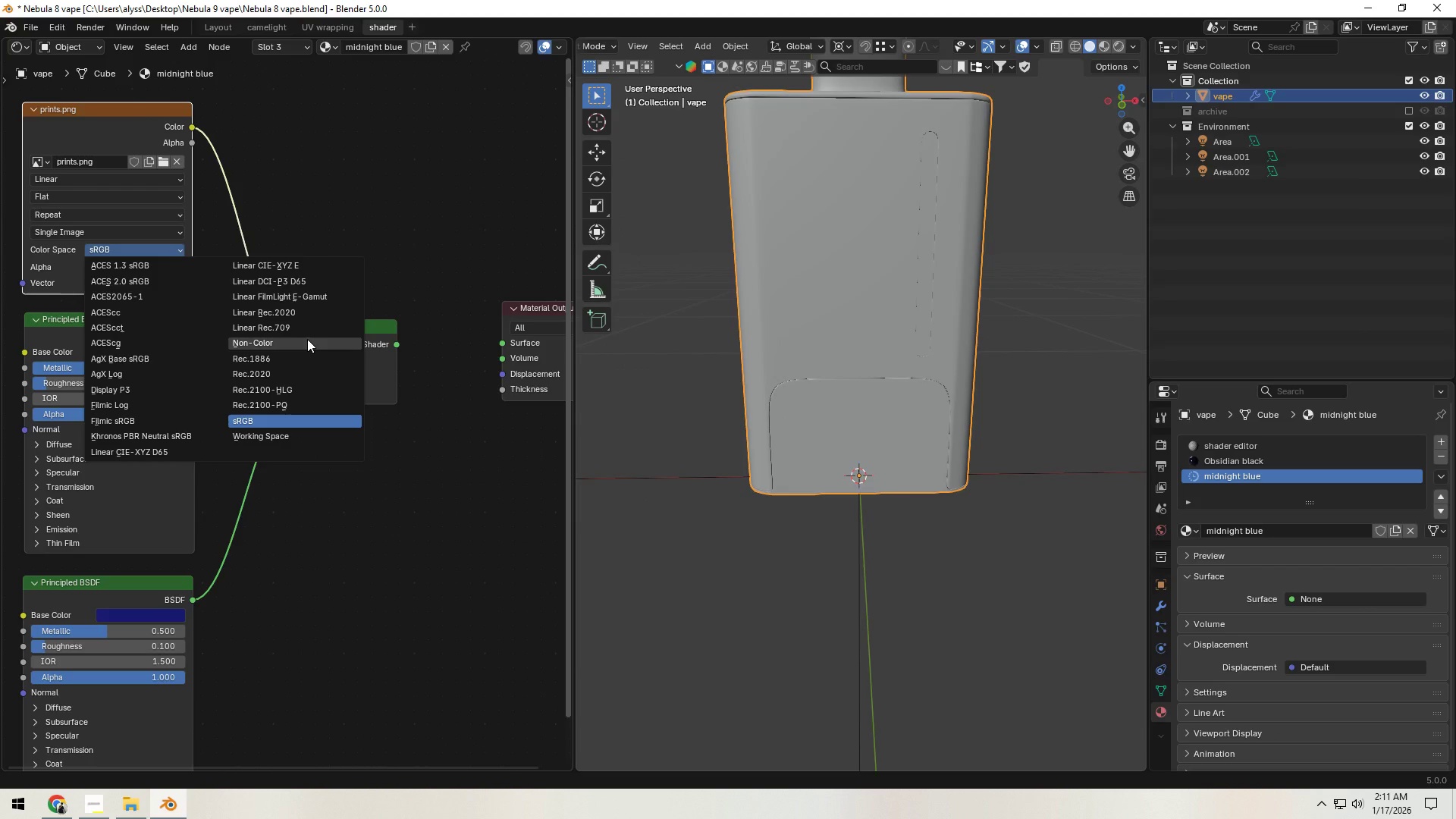 
left_click([307, 339])
 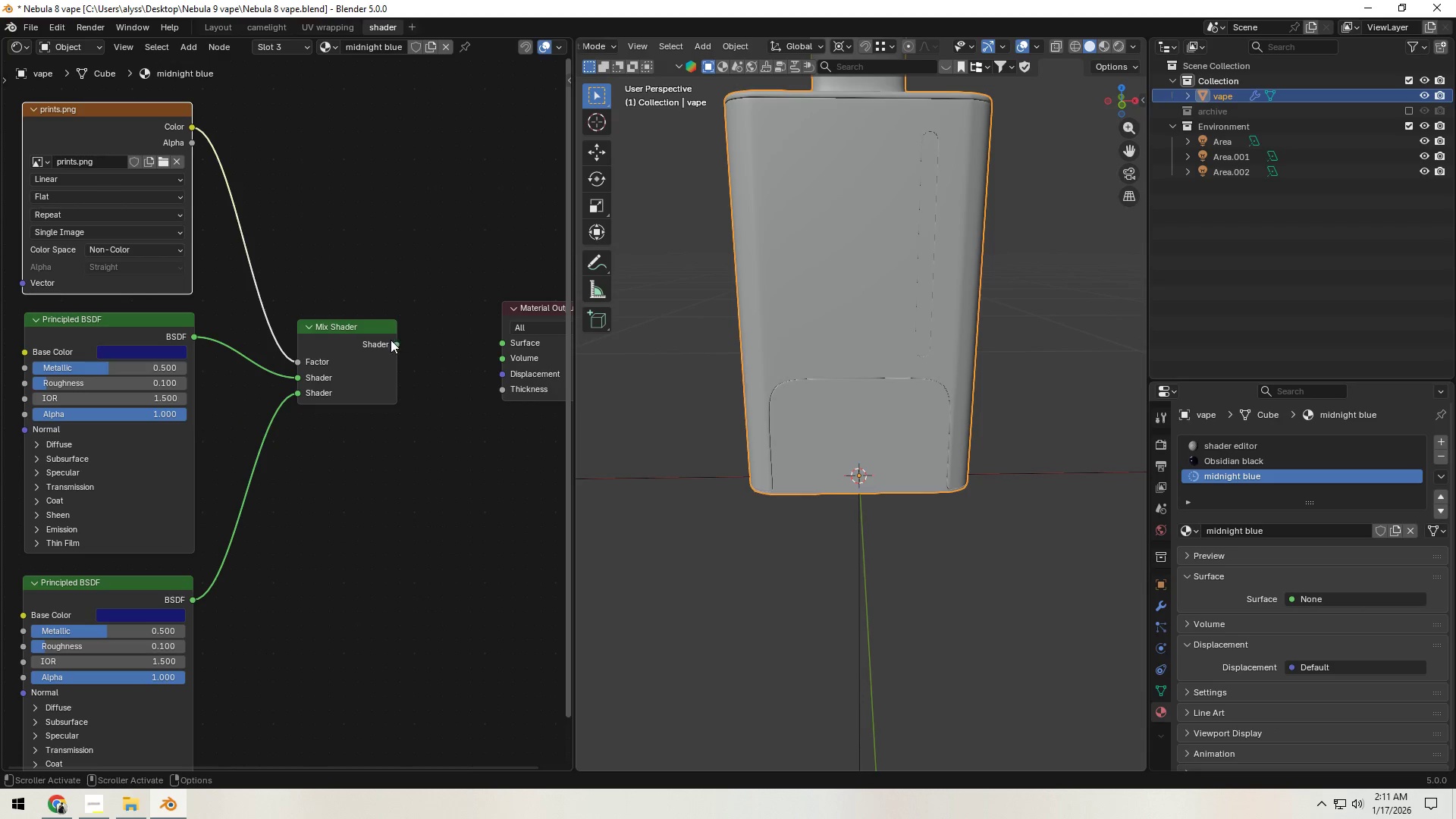 
left_click_drag(start_coordinate=[400, 344], to_coordinate=[493, 342])
 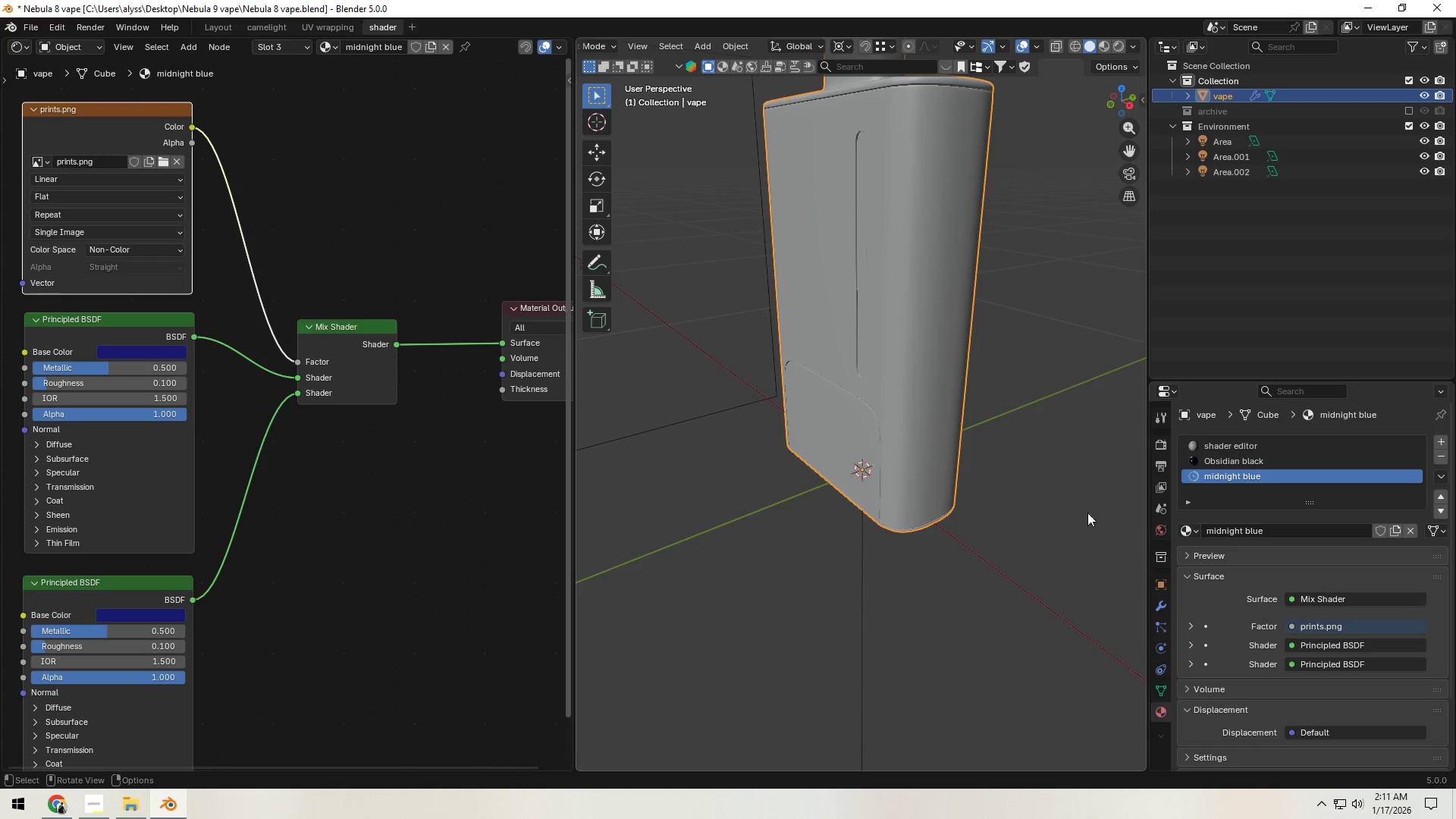 
left_click([1162, 601])
 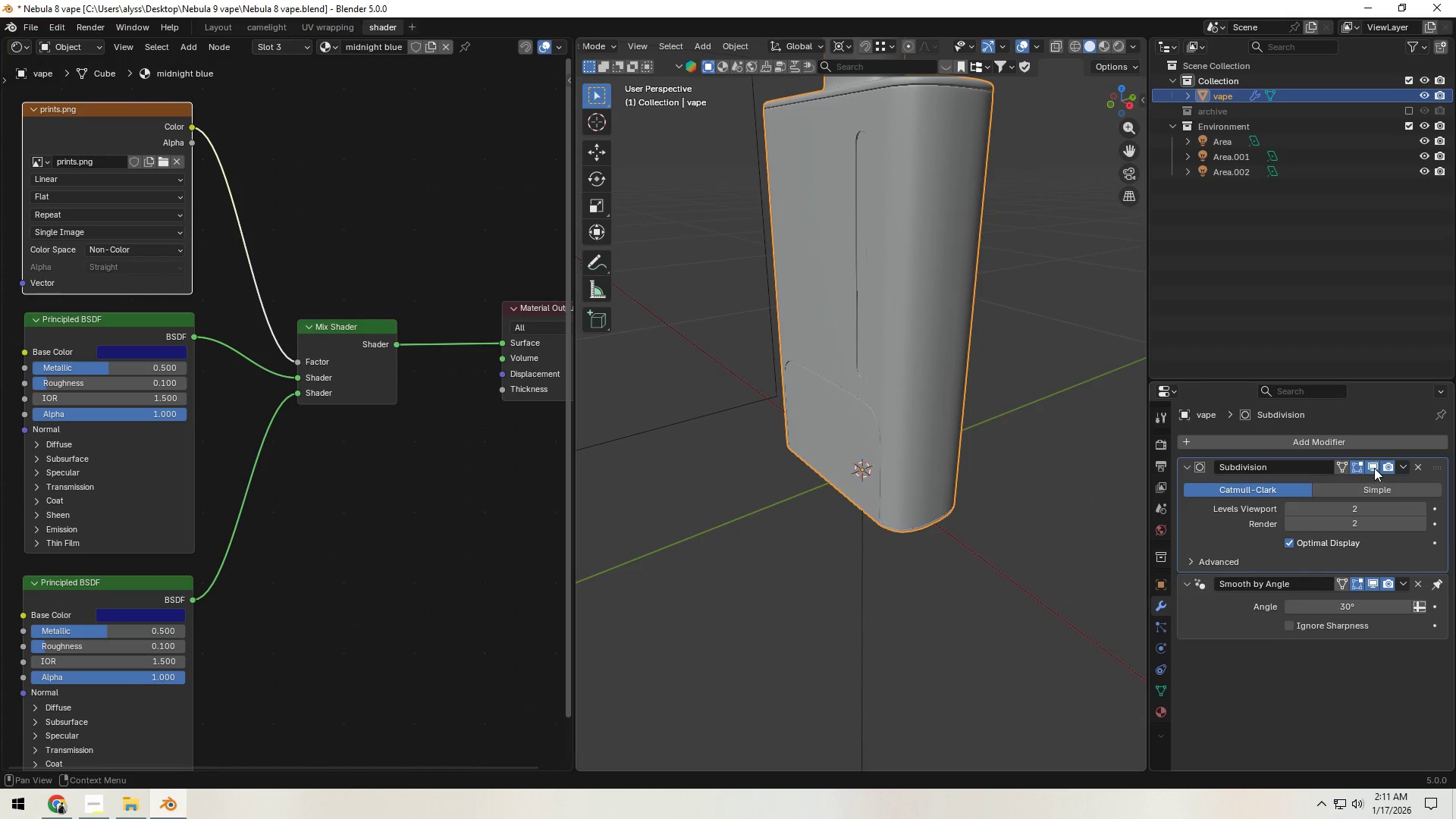 
left_click([1374, 466])
 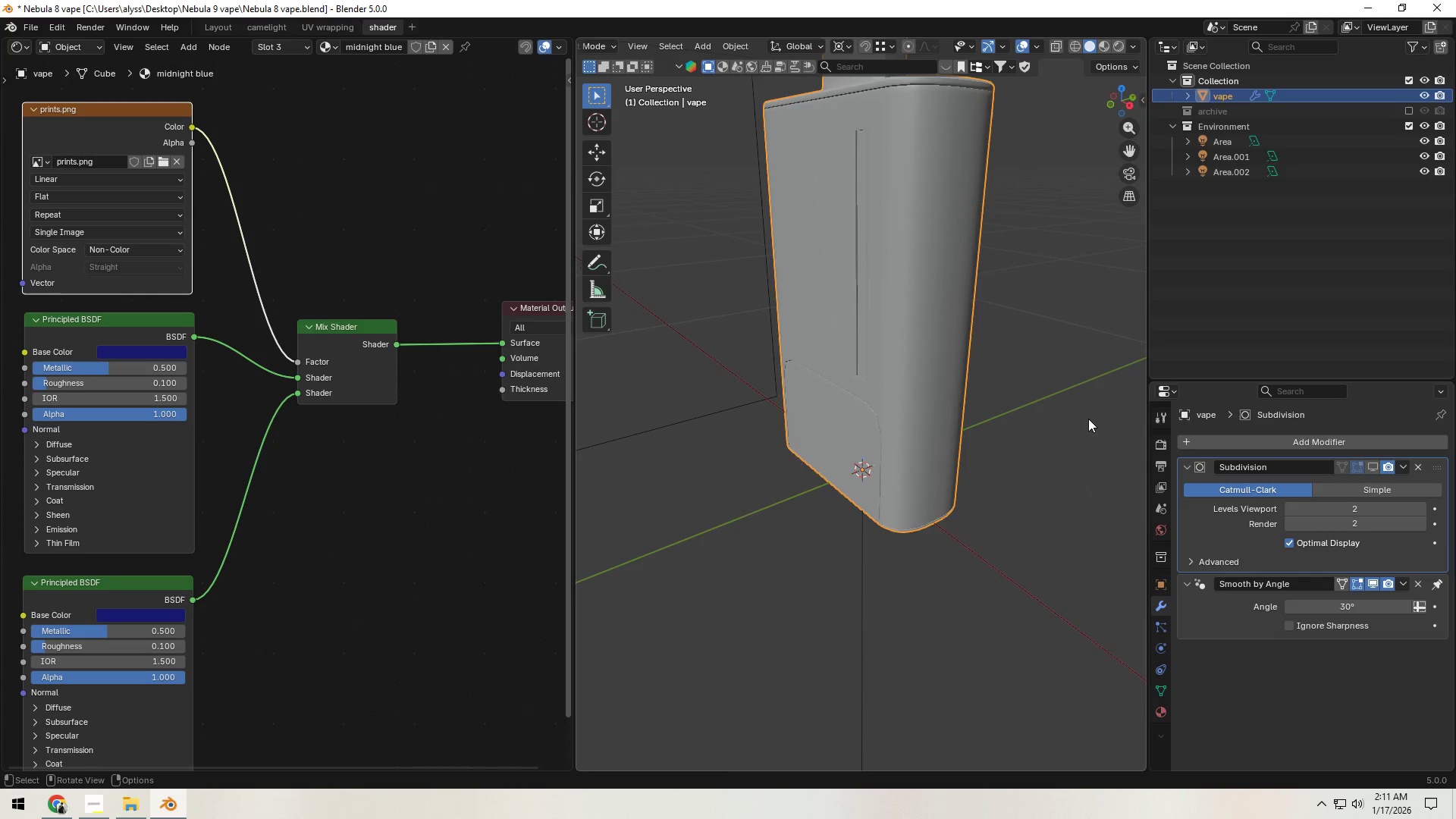 
left_click([1084, 412])
 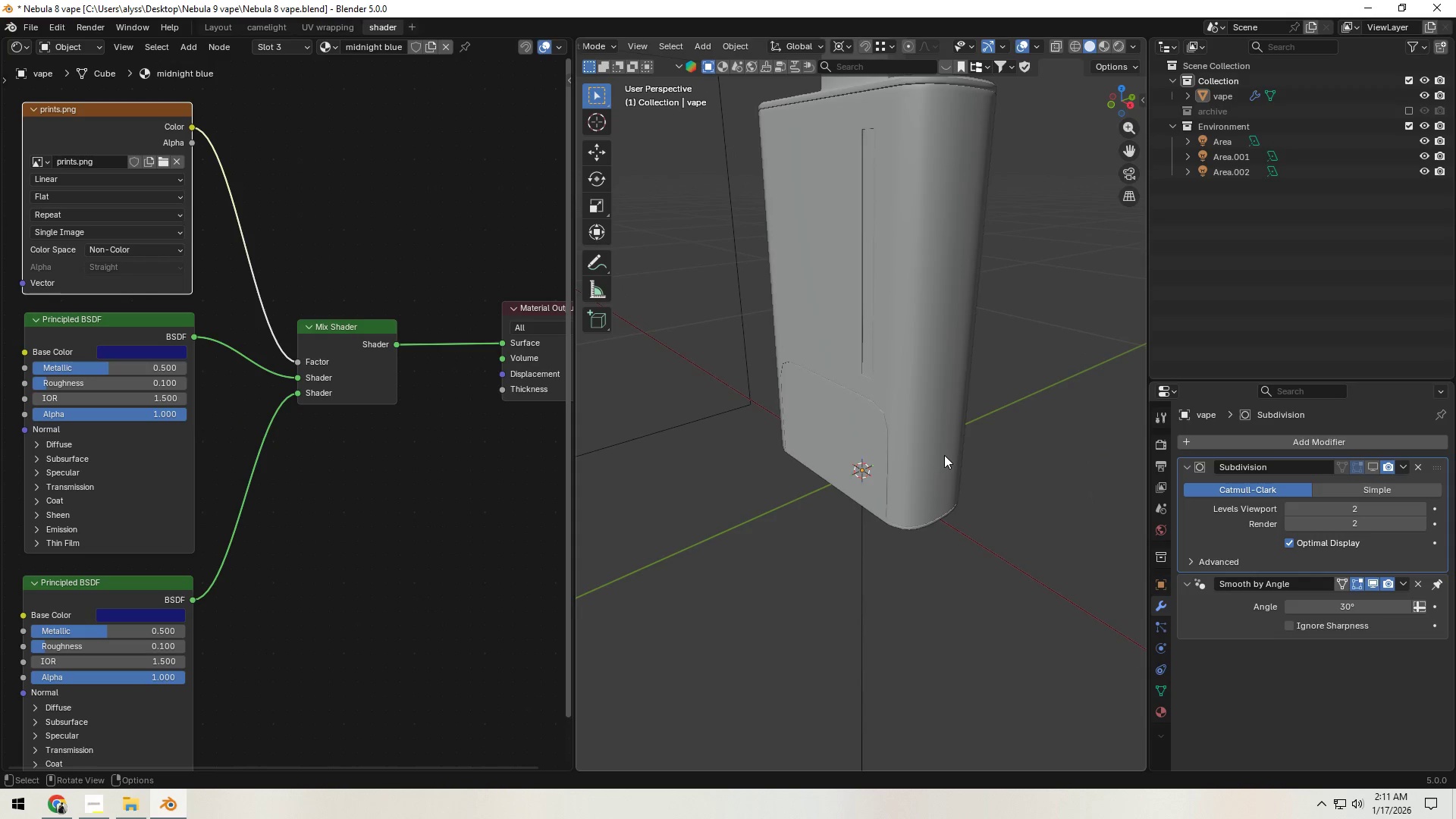 
scroll: coordinate [1256, 647], scroll_direction: down, amount: 3.0
 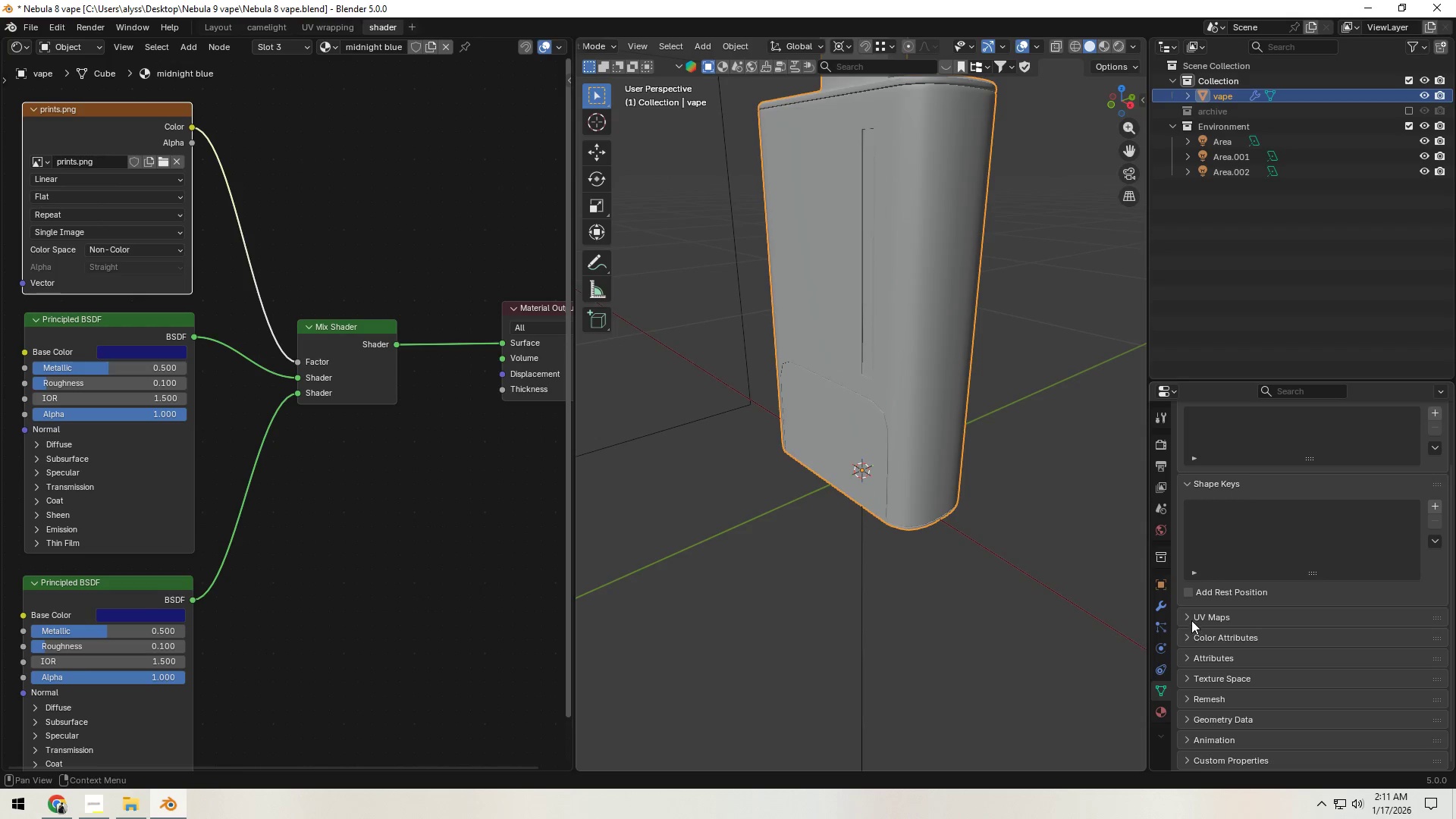 
left_click([1167, 696])
 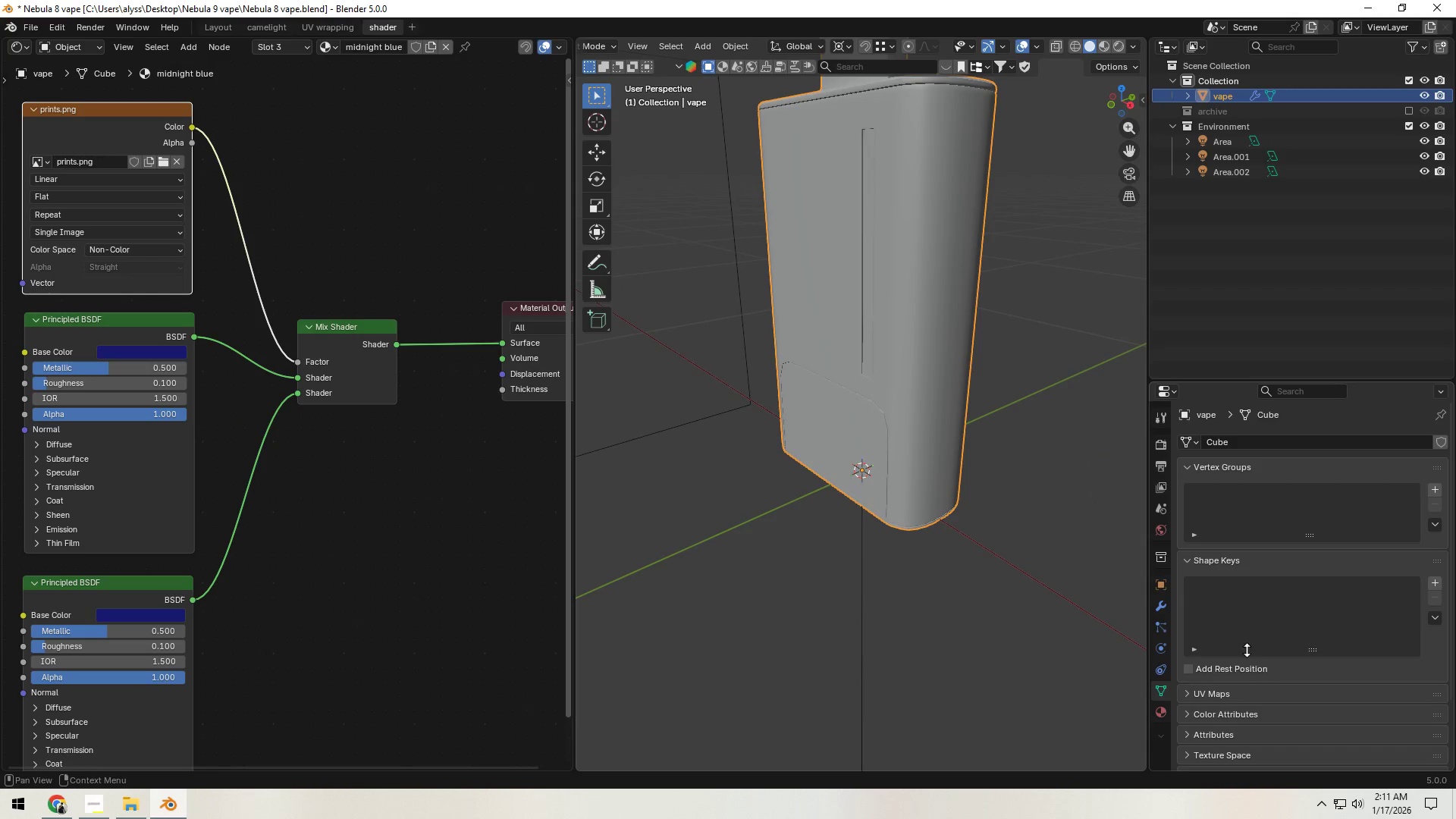 
left_click([1191, 620])
 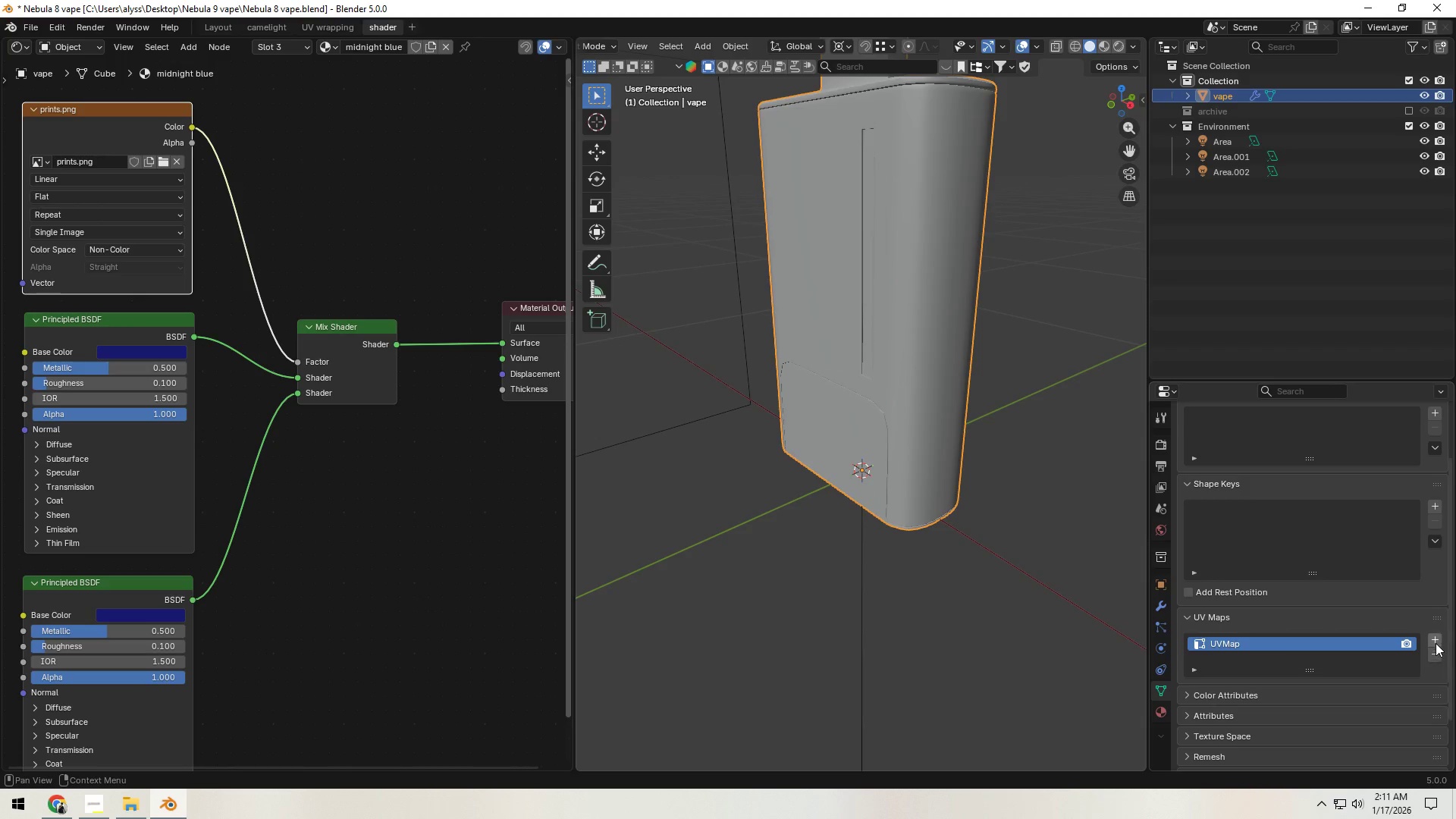 
left_click([1436, 640])
 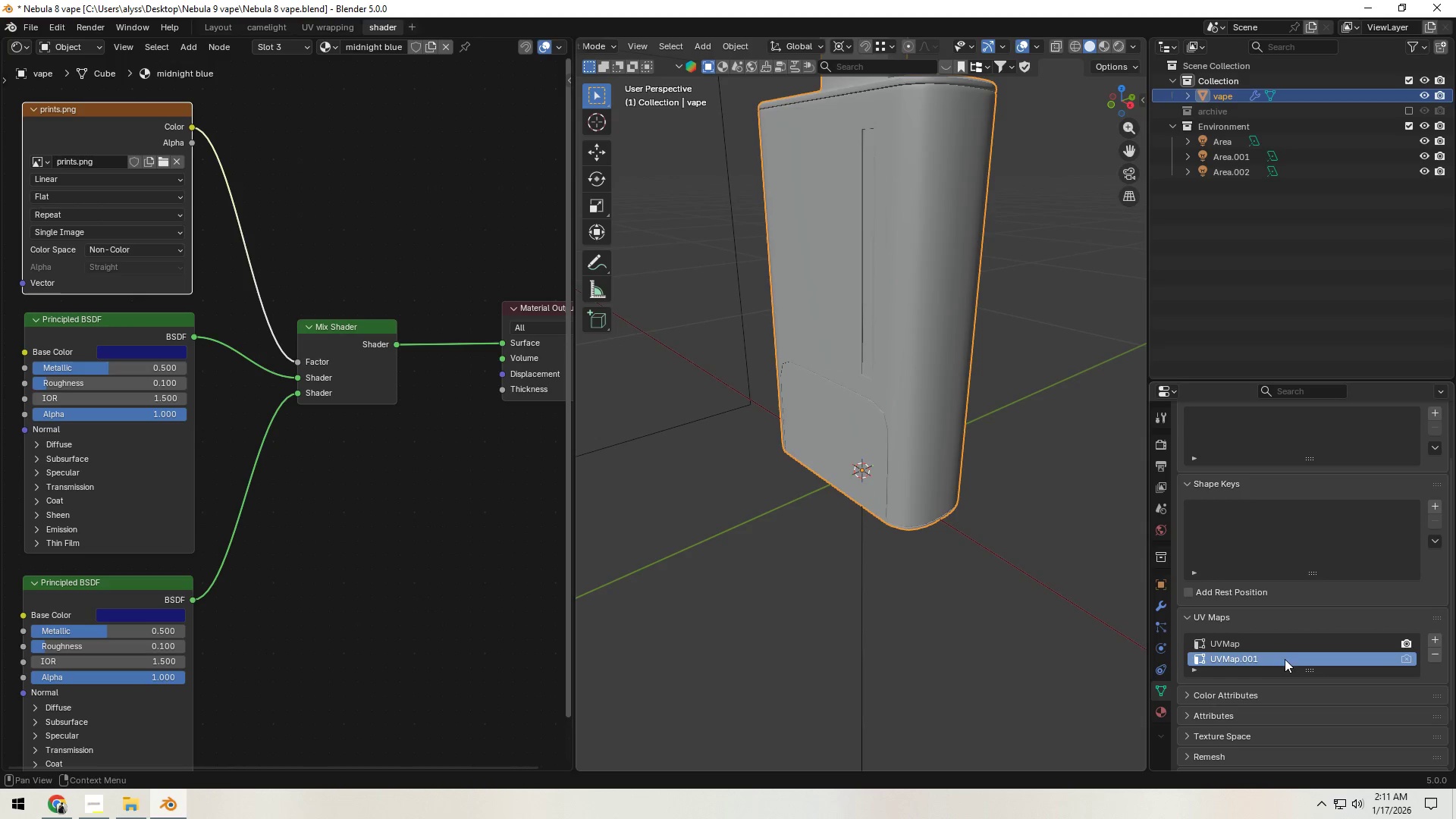 
left_click([1244, 659])
 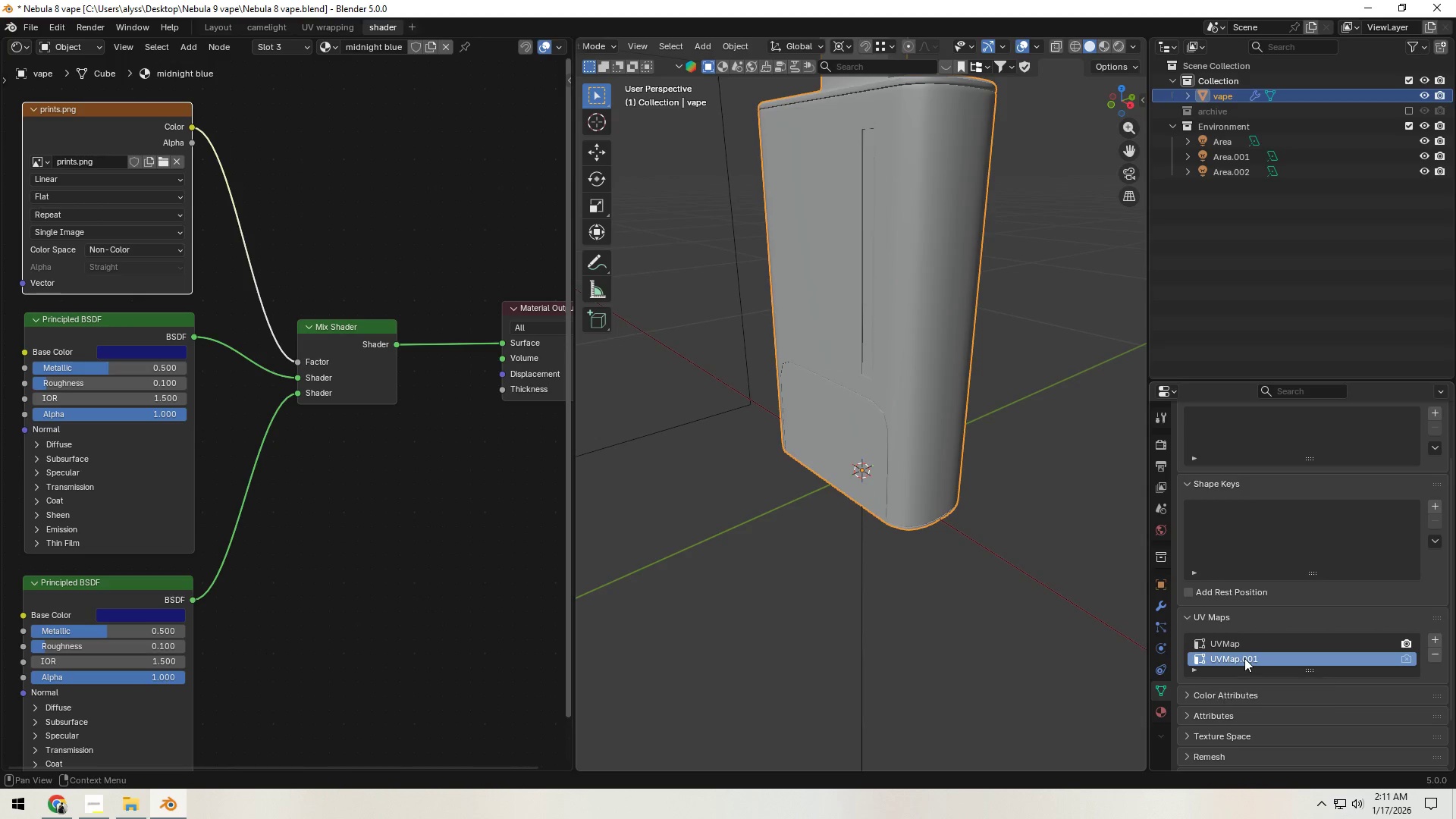 
double_click([1244, 658])
 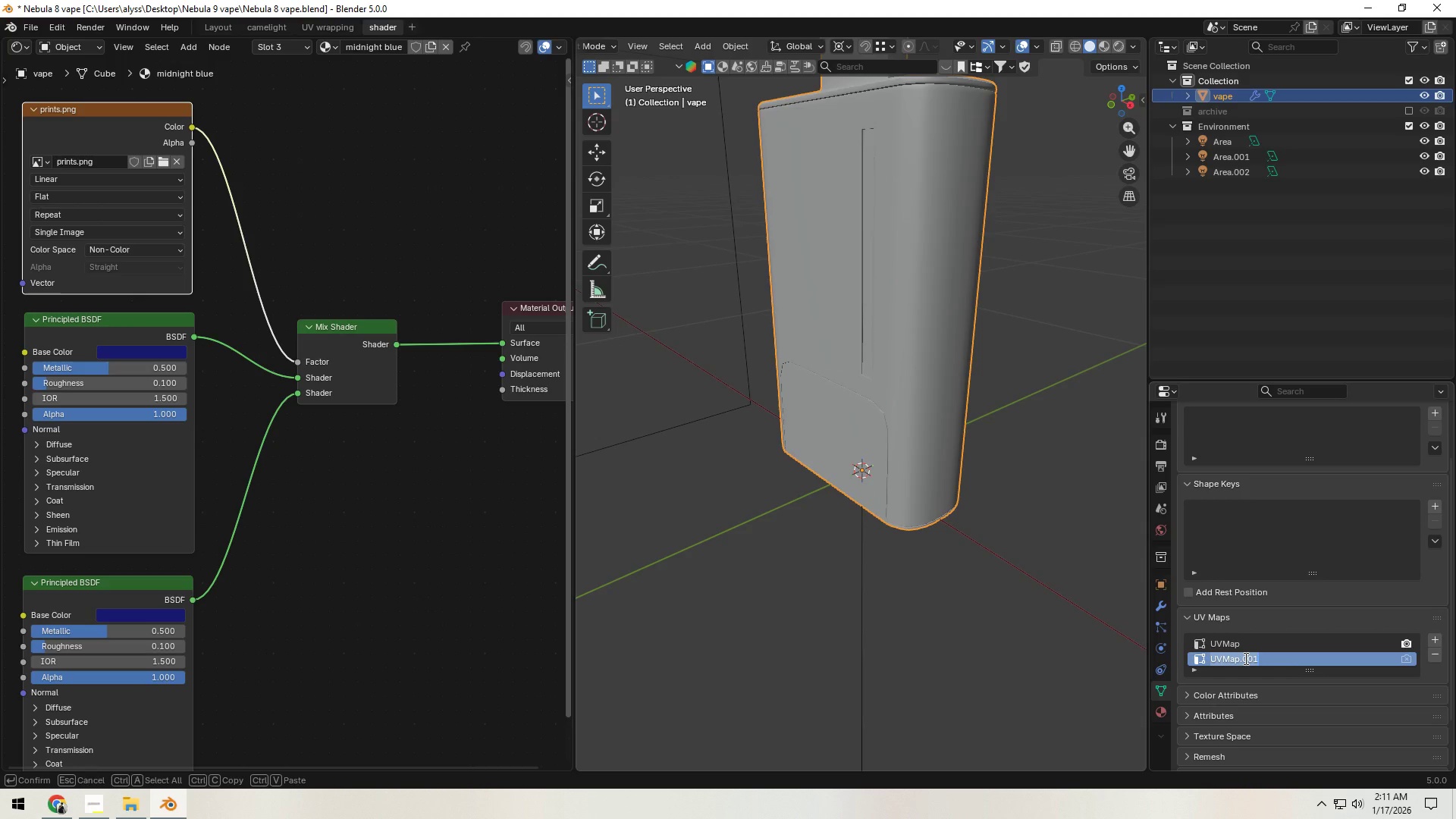 
type(prin)
 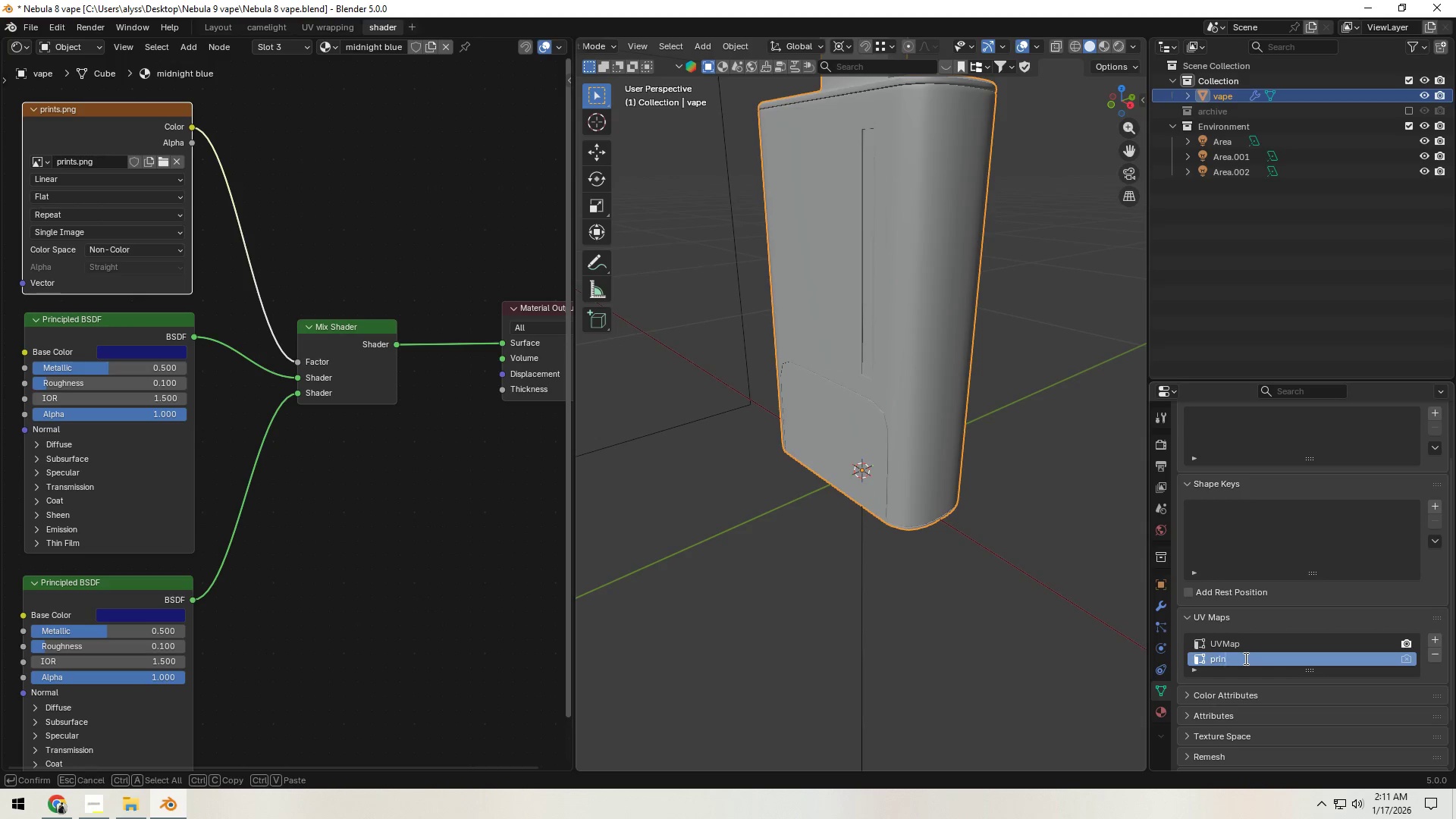 
key(T)
 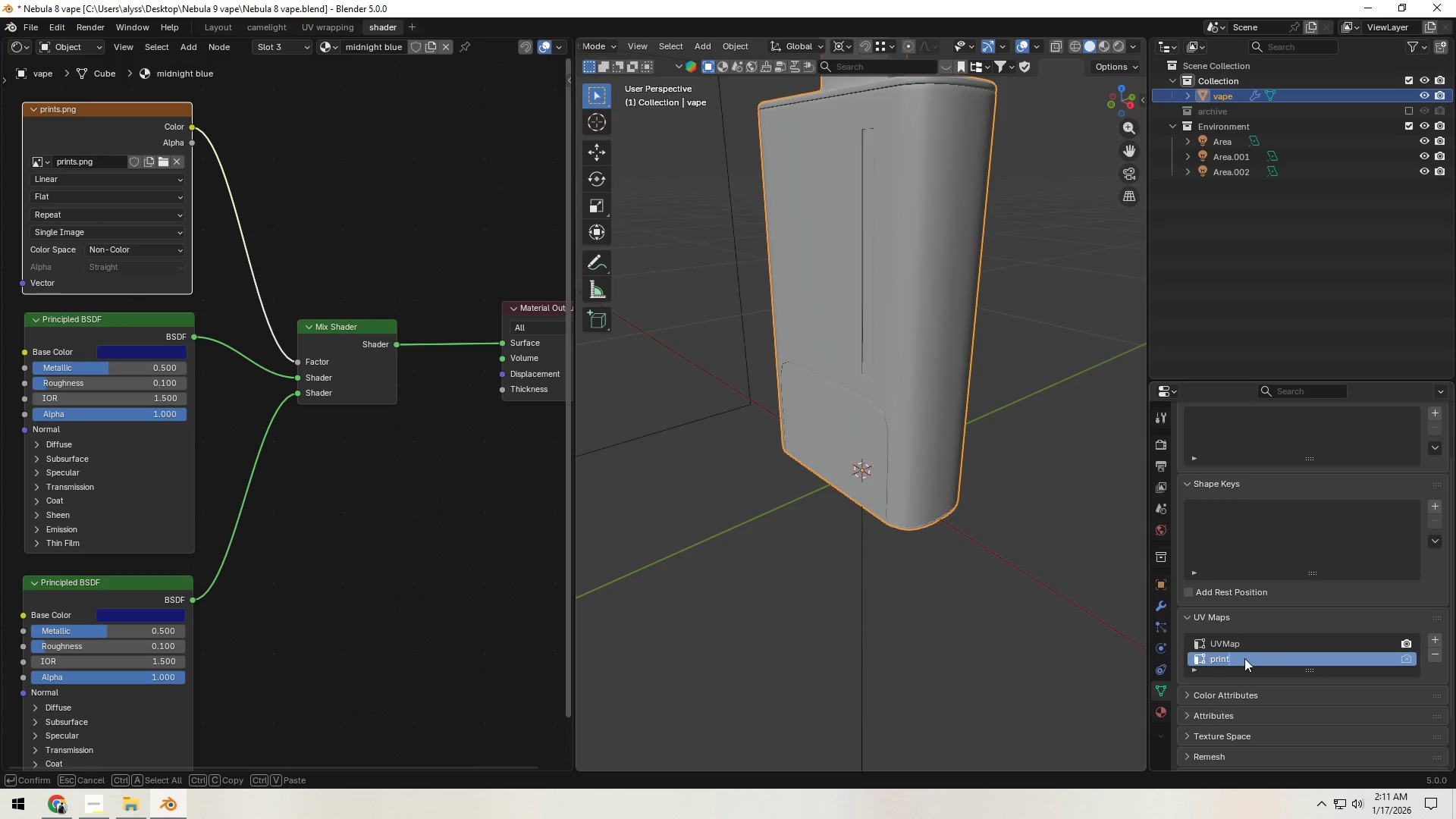 
key(Enter)
 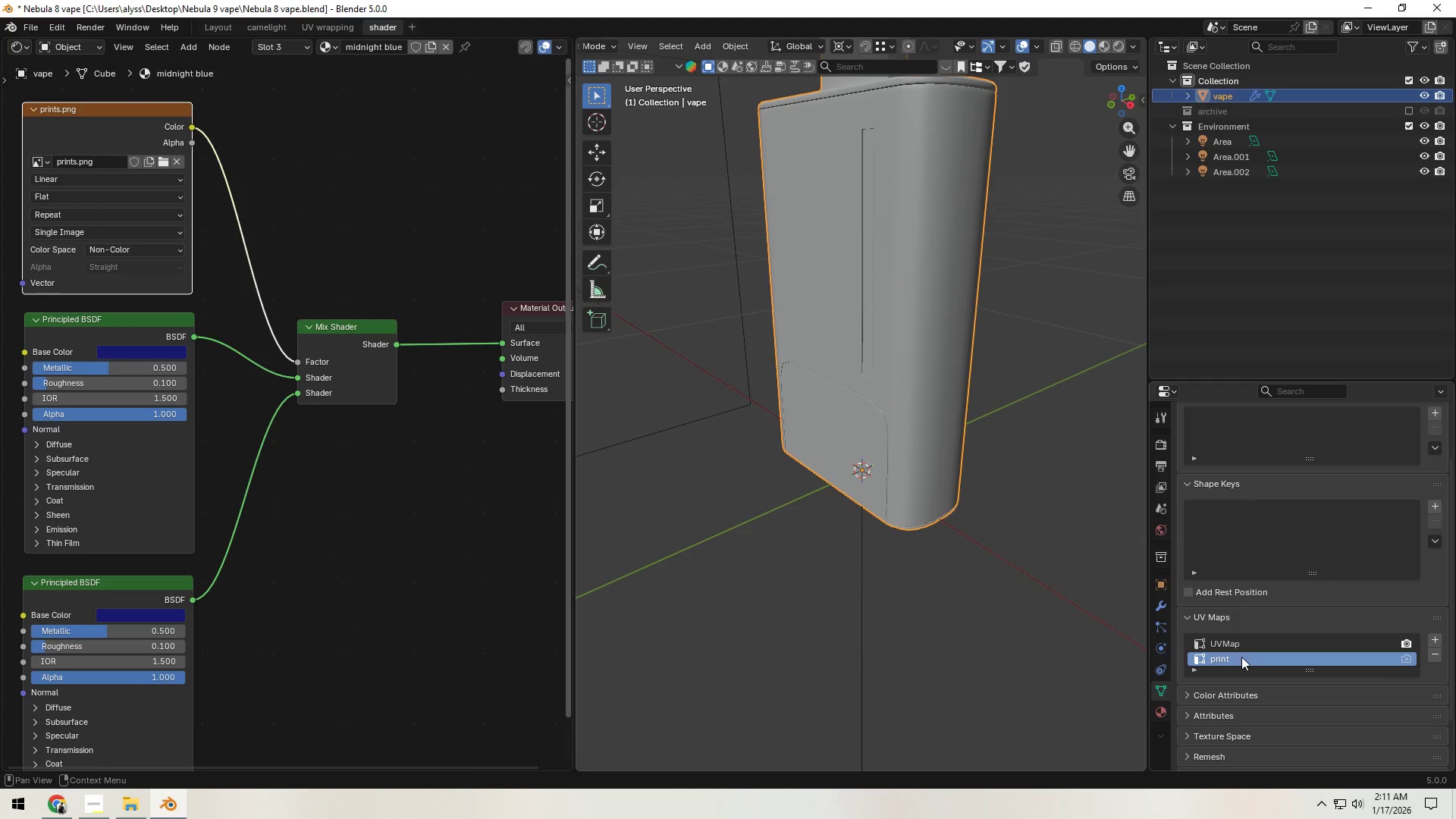 
left_click([1068, 587])
 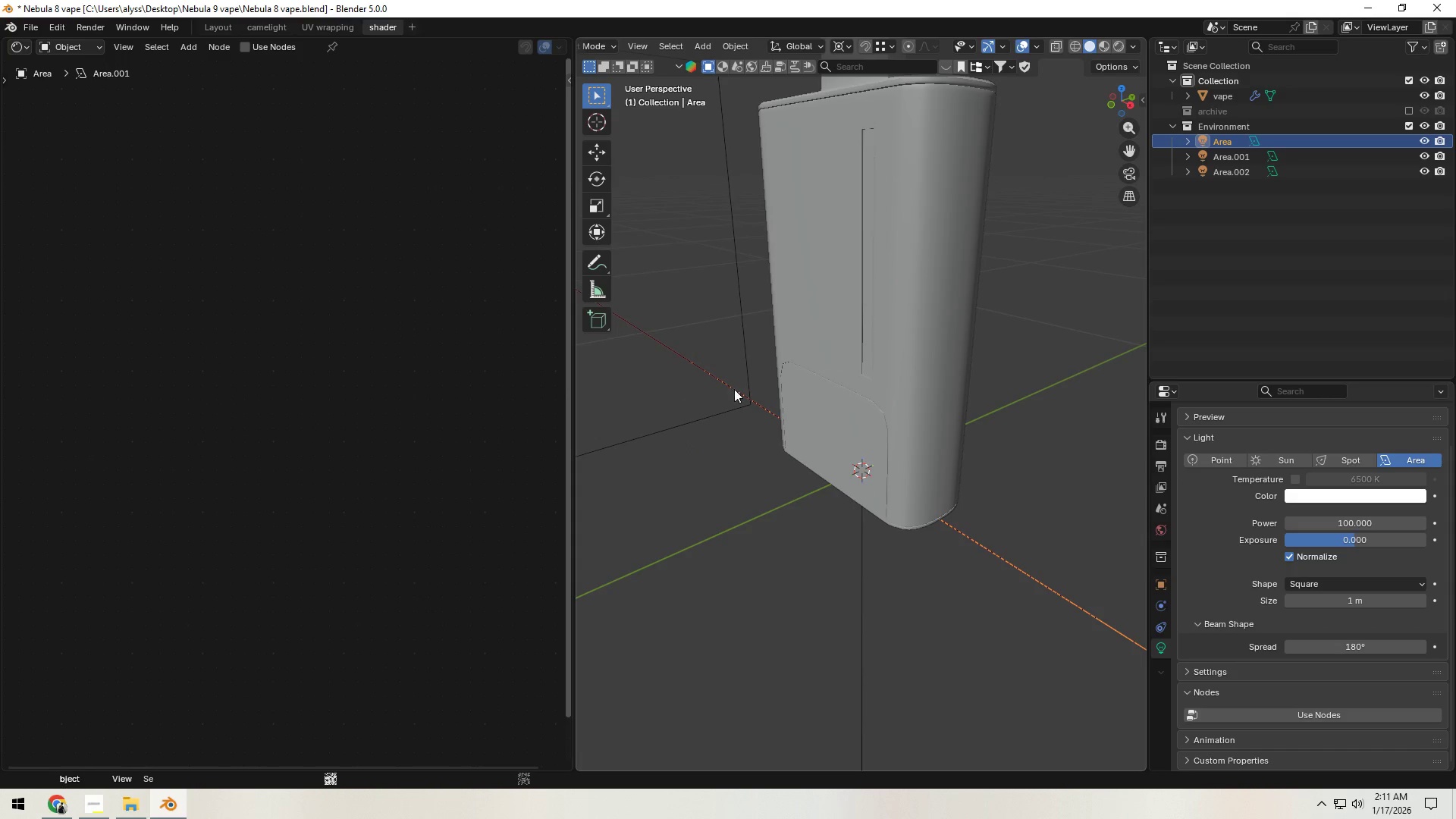 
scroll: coordinate [371, 331], scroll_direction: down, amount: 1.0
 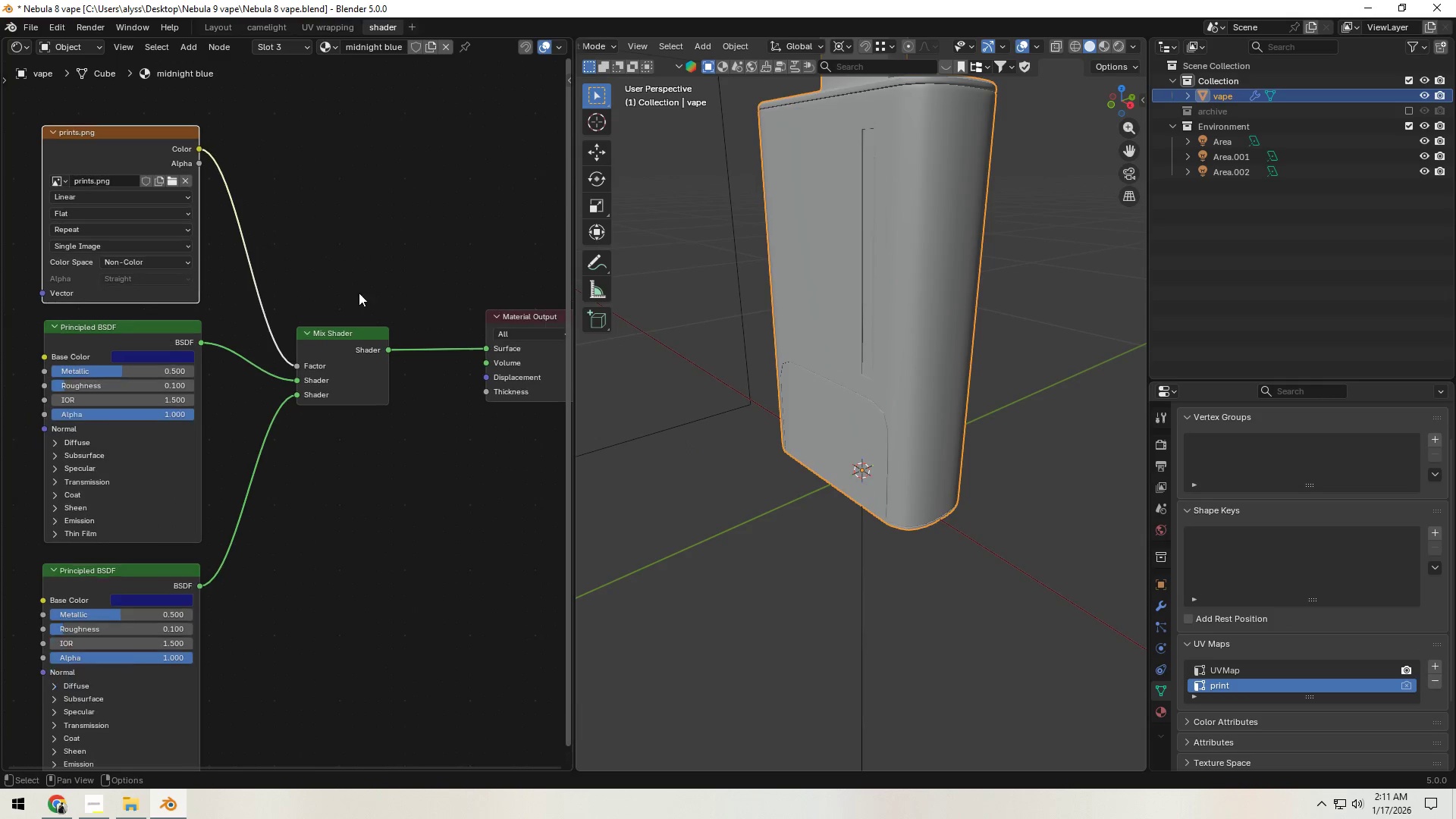 
left_click([859, 378])
 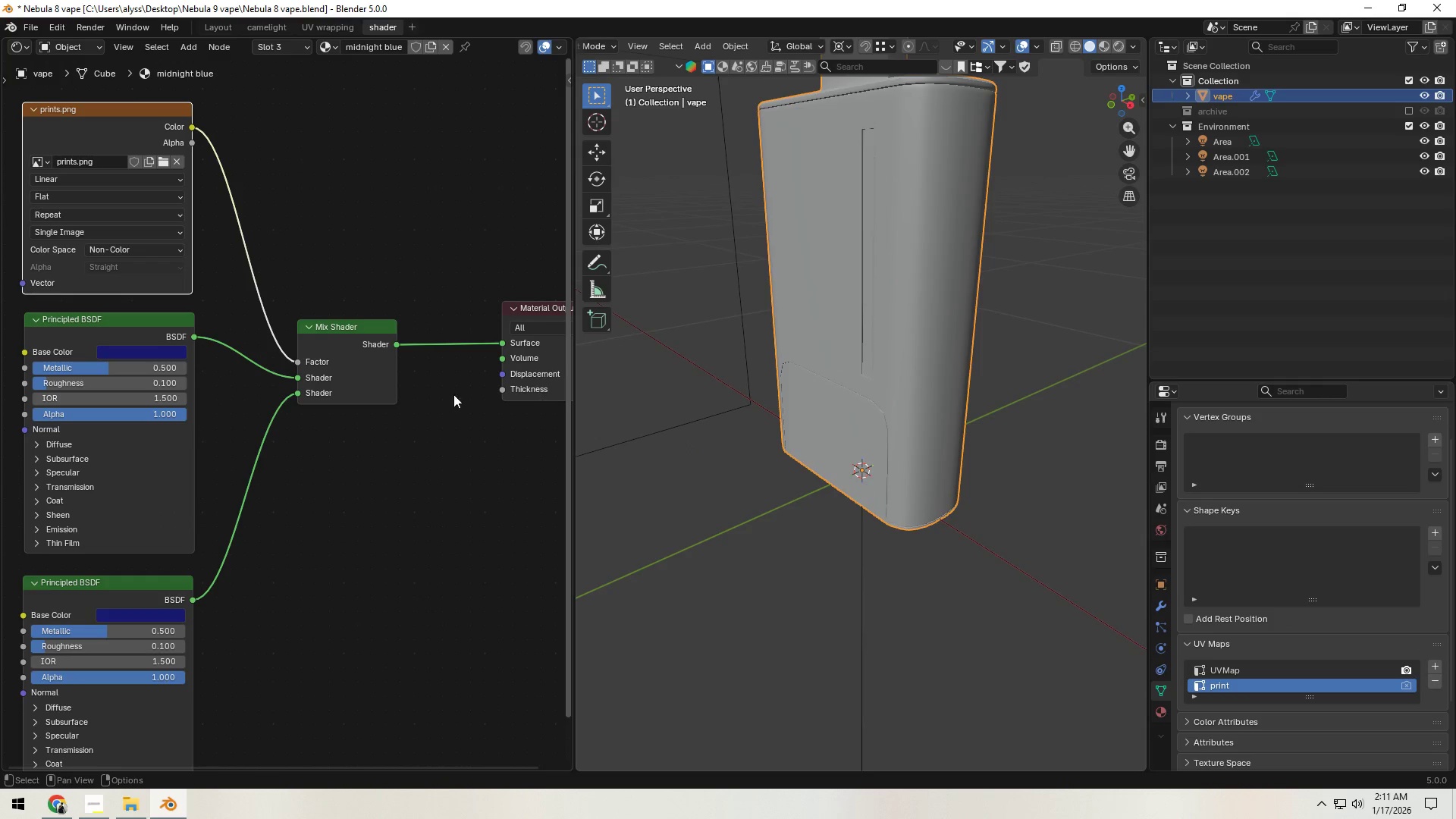 
hold_key(key=ShiftLeft, duration=0.34)
 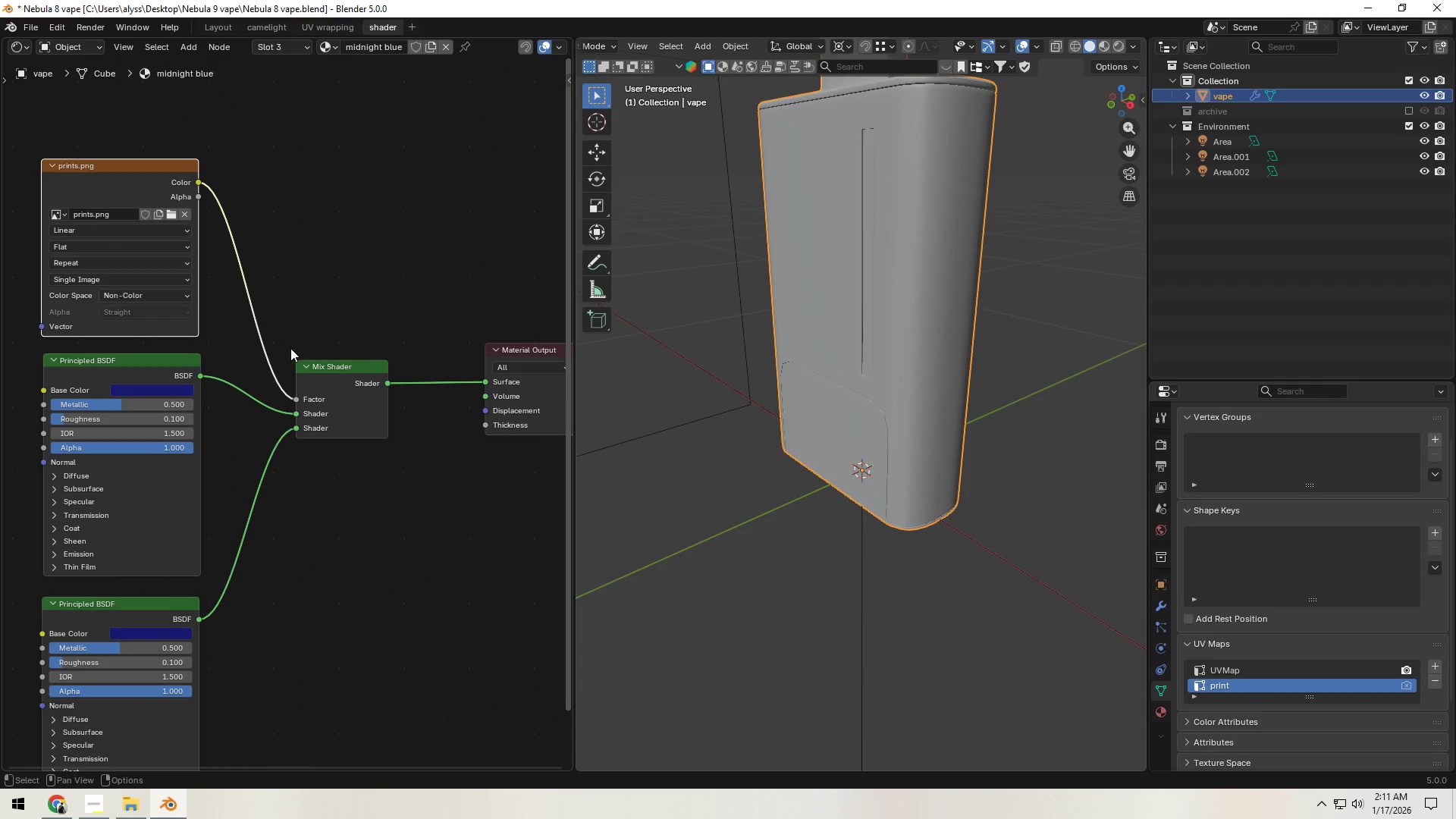 
hold_key(key=ShiftLeft, duration=0.34)
 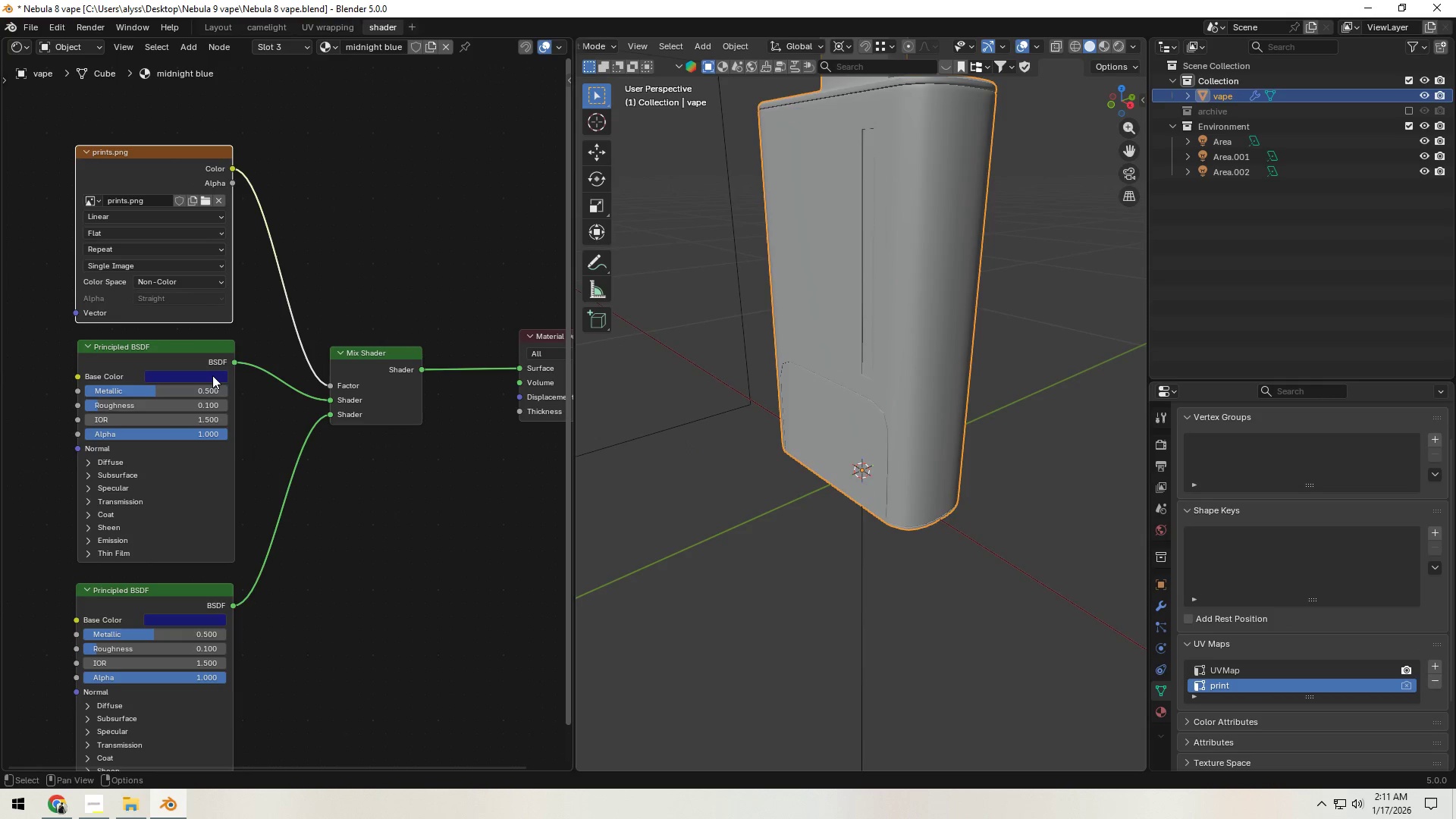 
left_click([211, 375])
 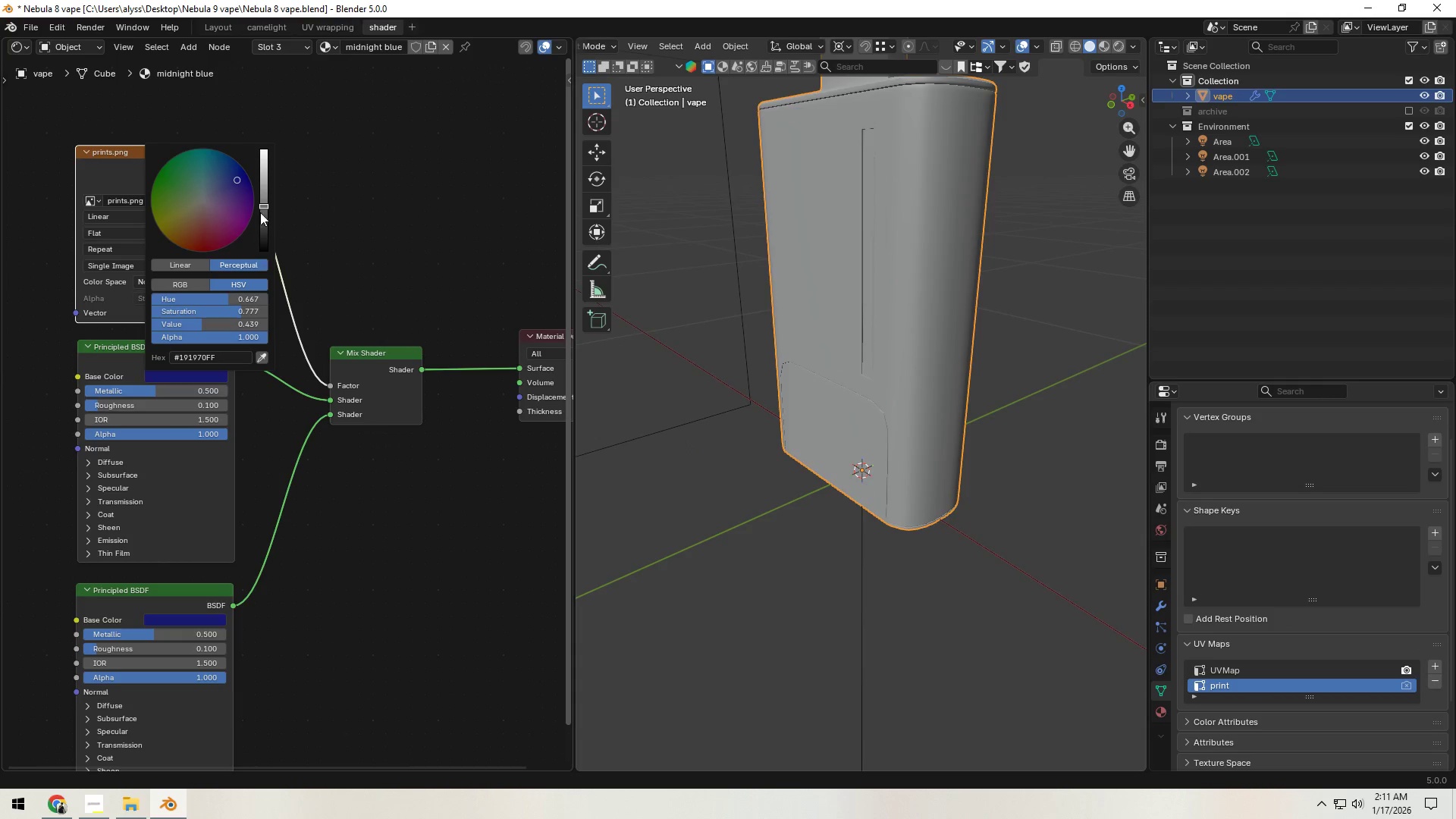 
left_click_drag(start_coordinate=[262, 198], to_coordinate=[264, 221])
 